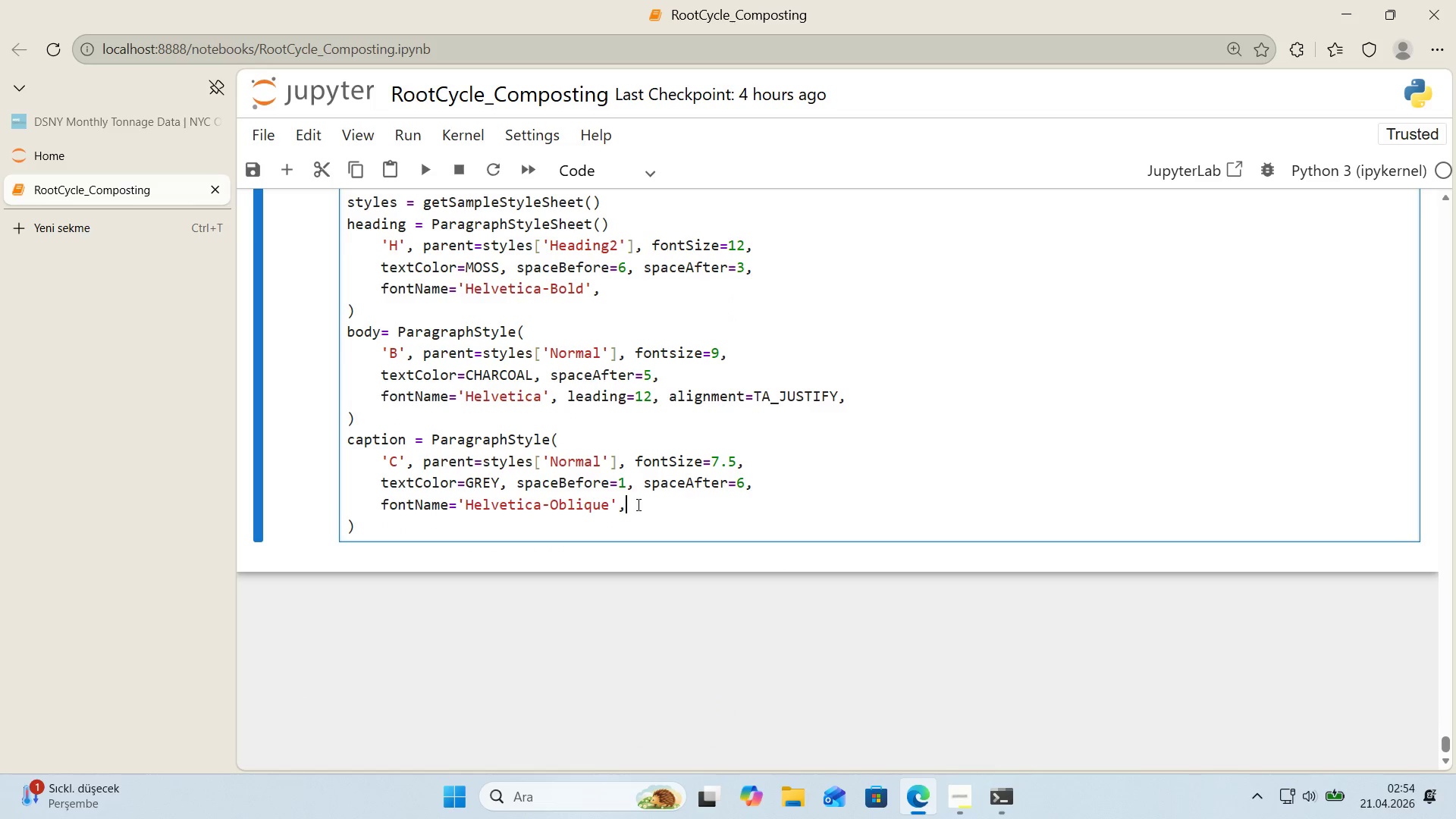 
key(Space)
 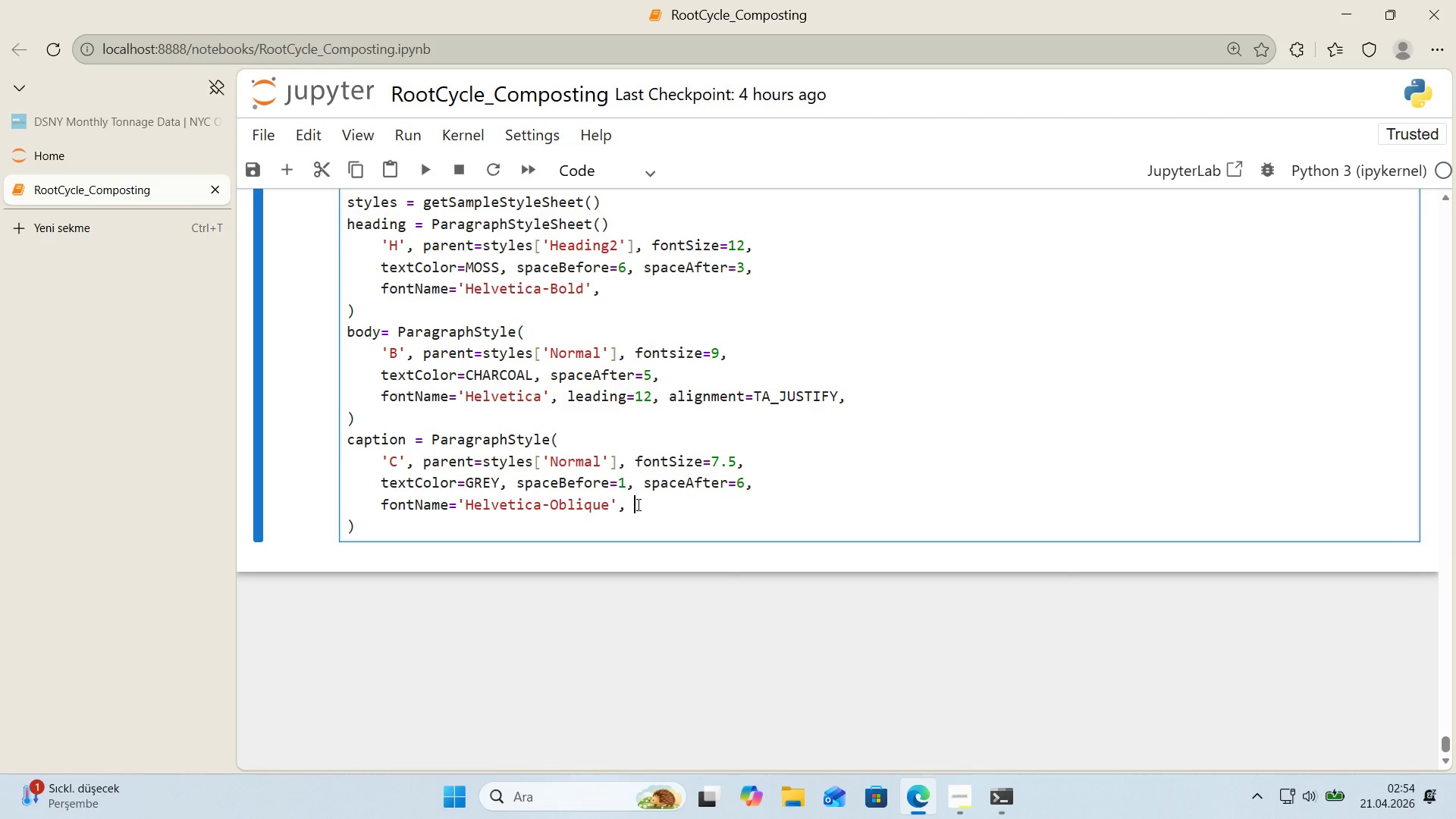 
wait(9.73)
 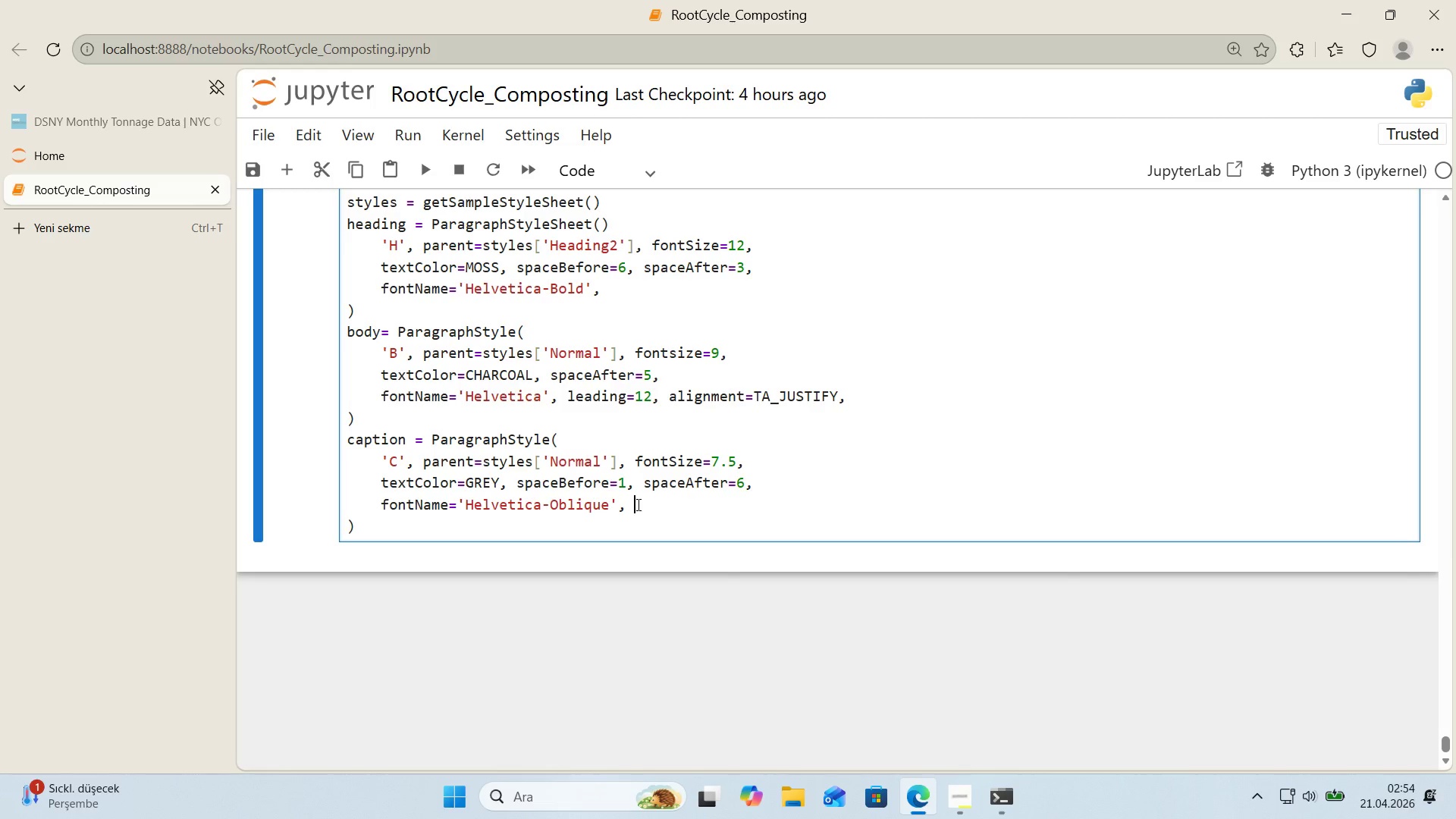 
key(ArrowLeft)
 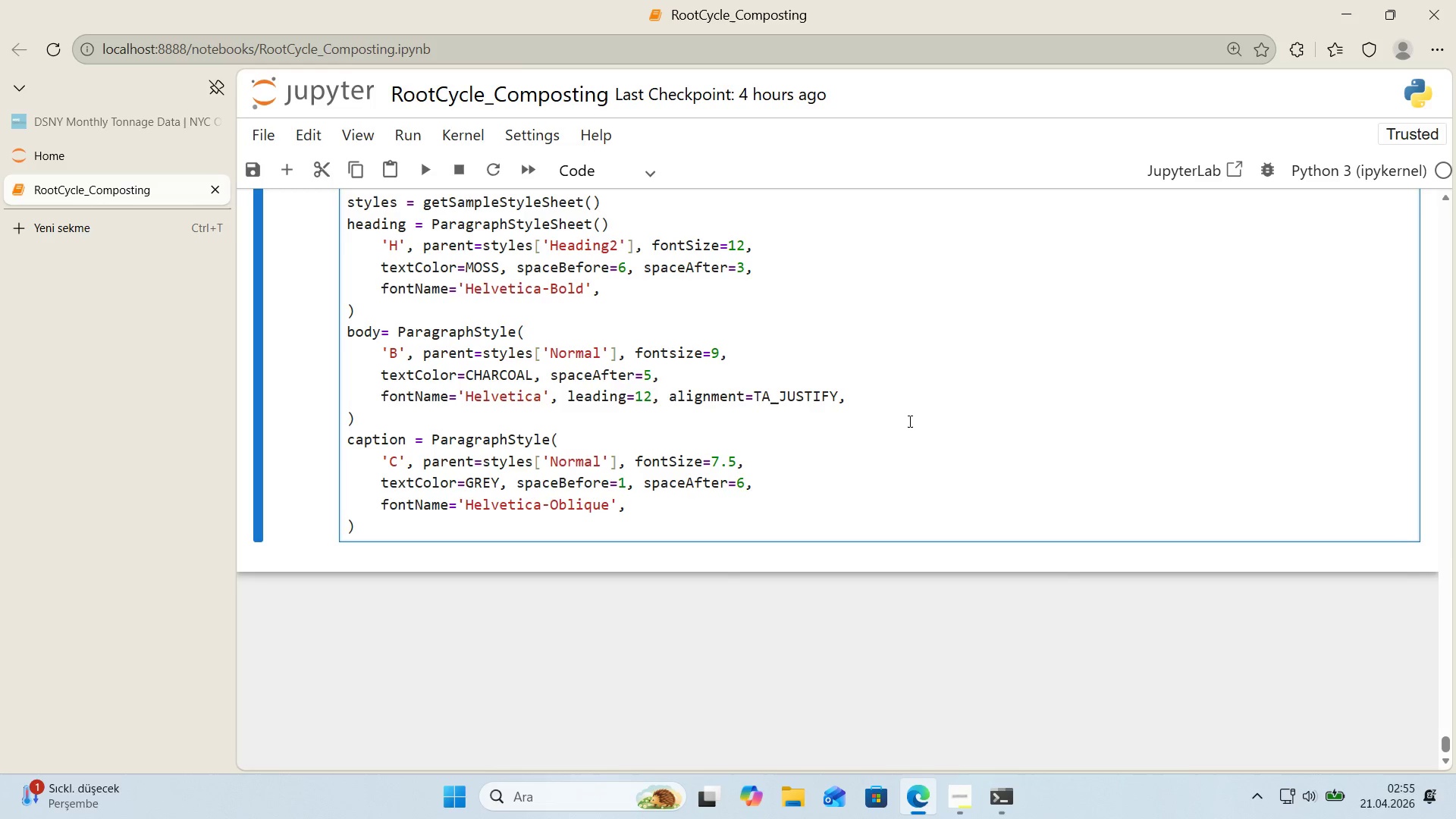 
wait(7.97)
 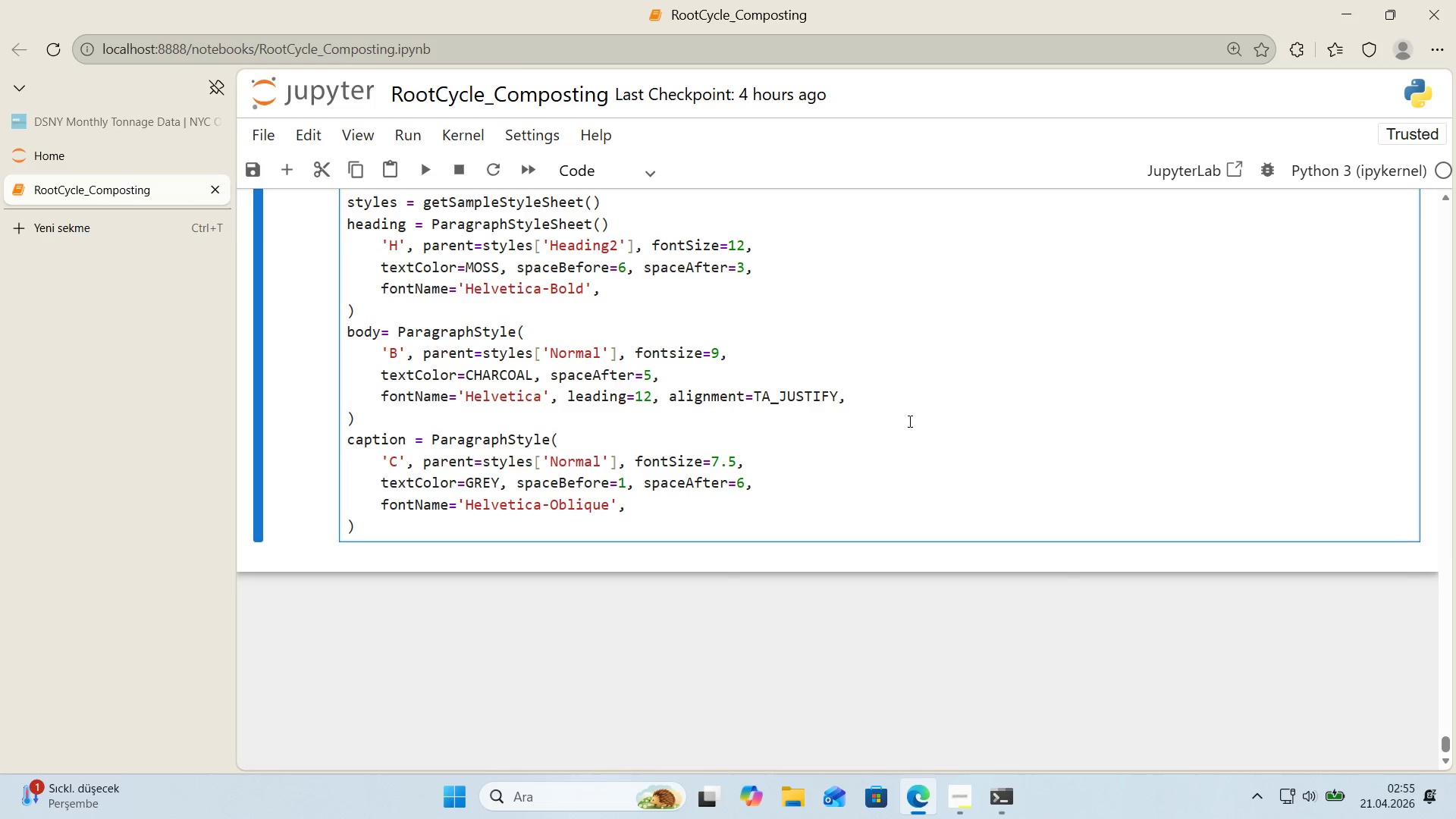 
type( al'gnment)
 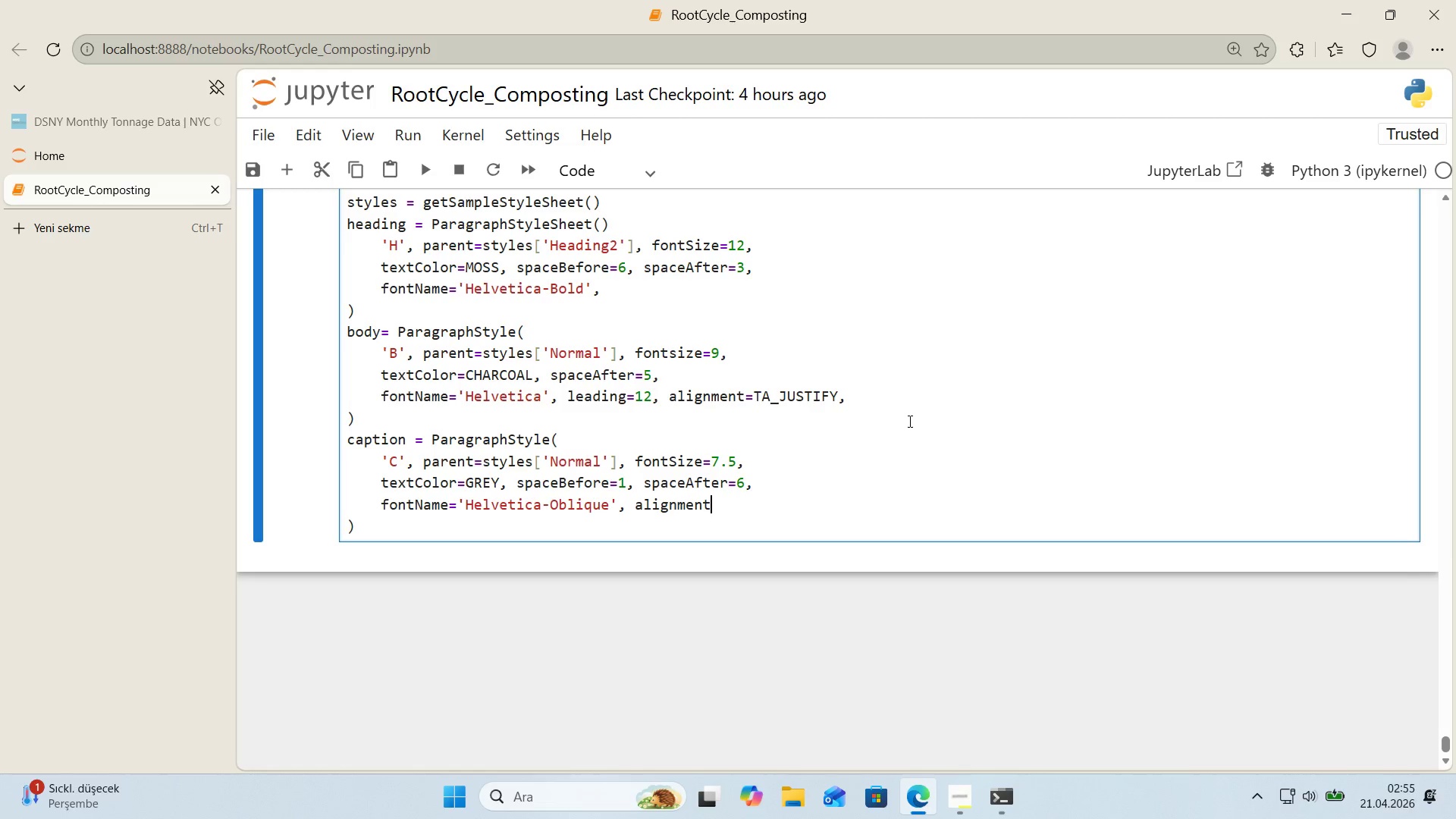 
type()TA_CENTER,)
 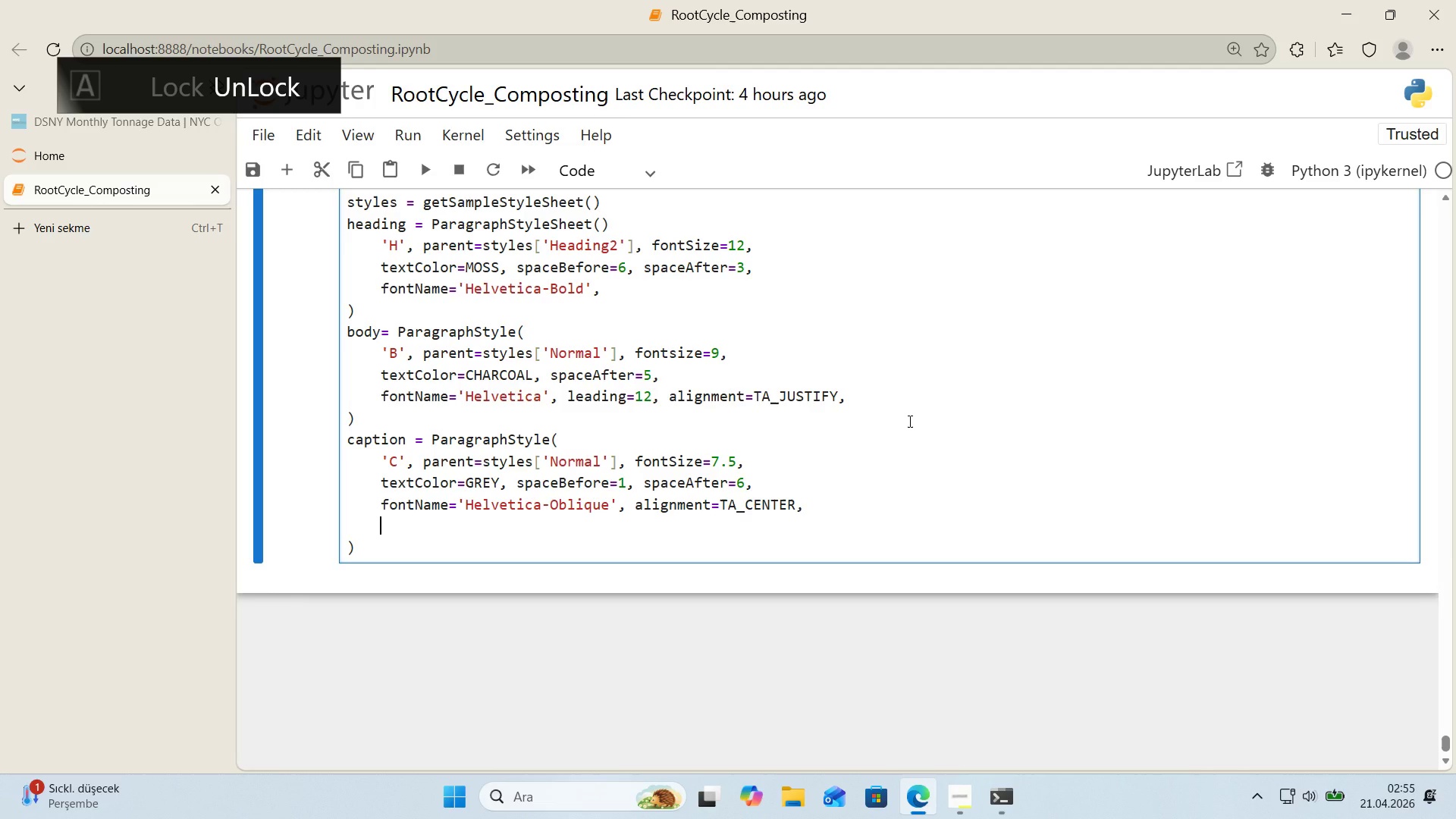 
 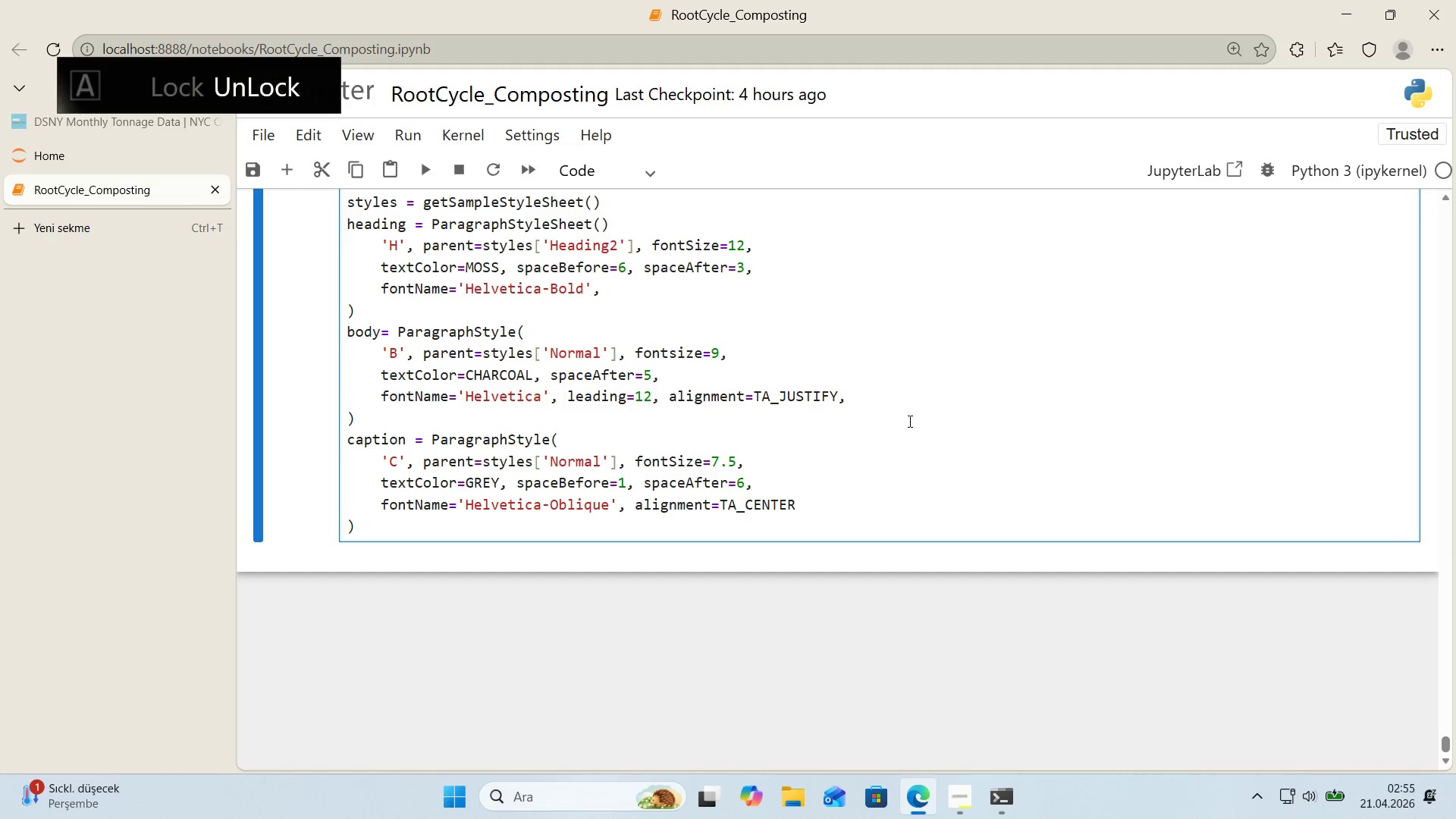 
key(Enter)
 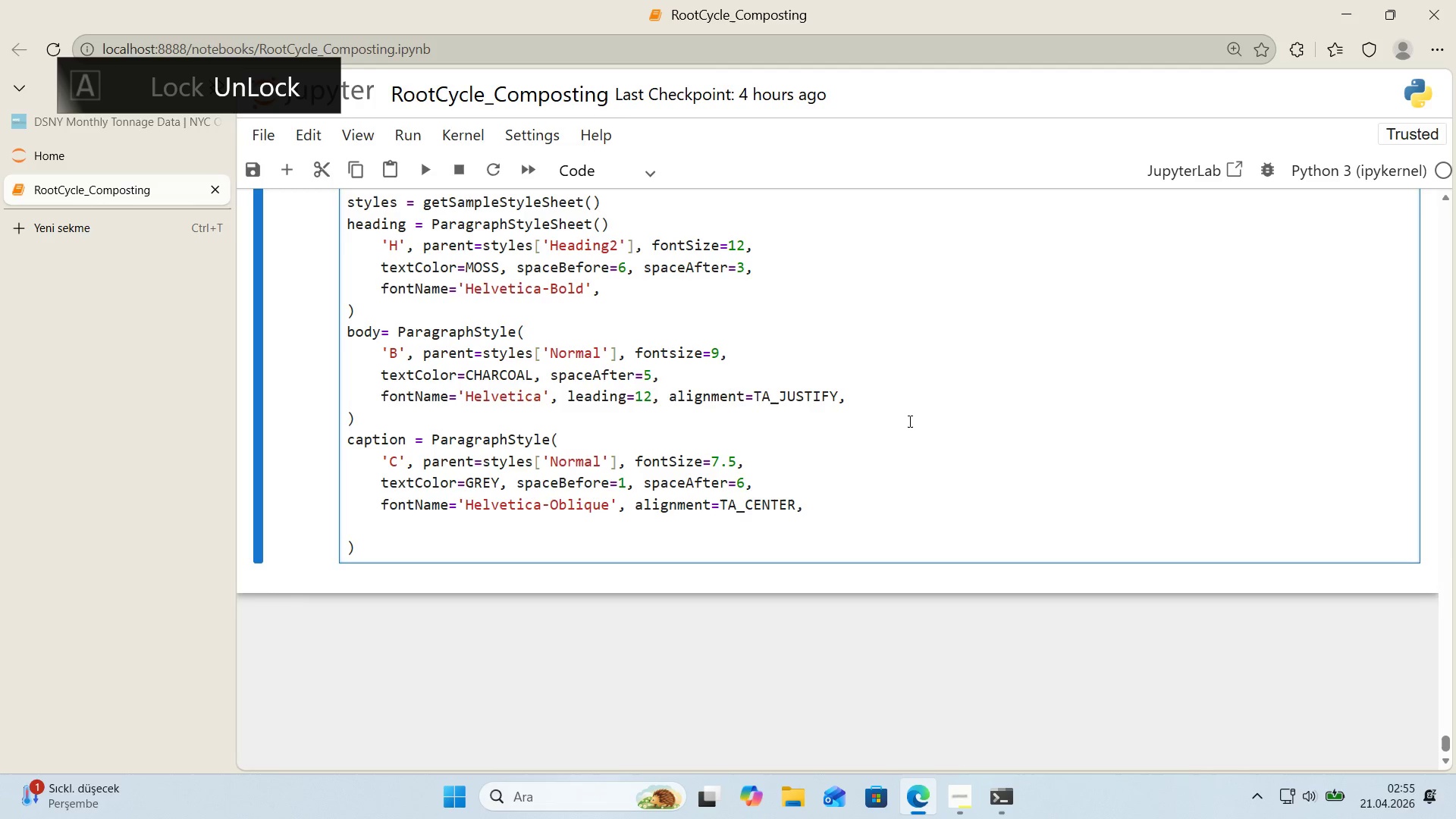 
key(Backspace)
 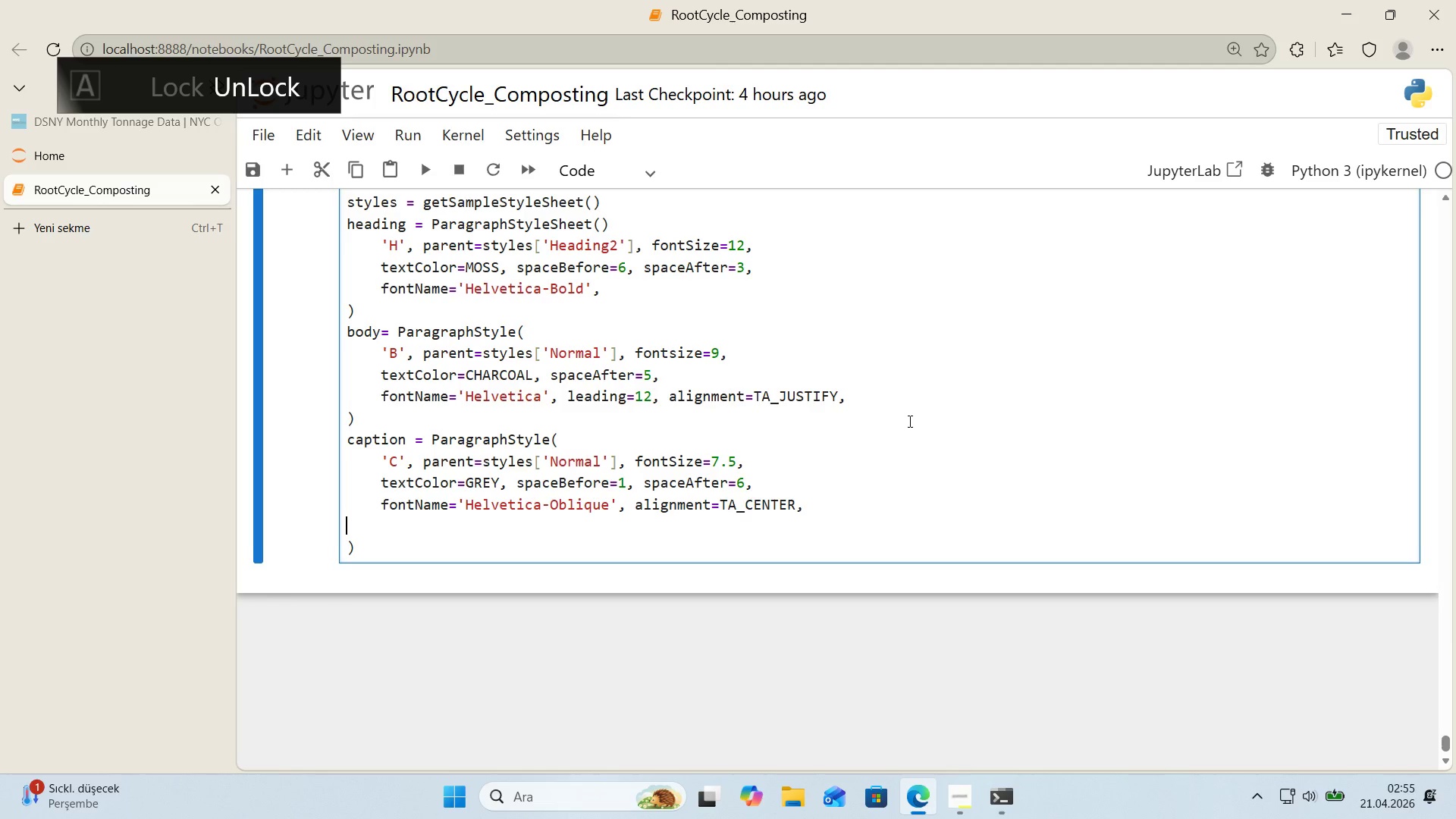 
key(Backspace)
 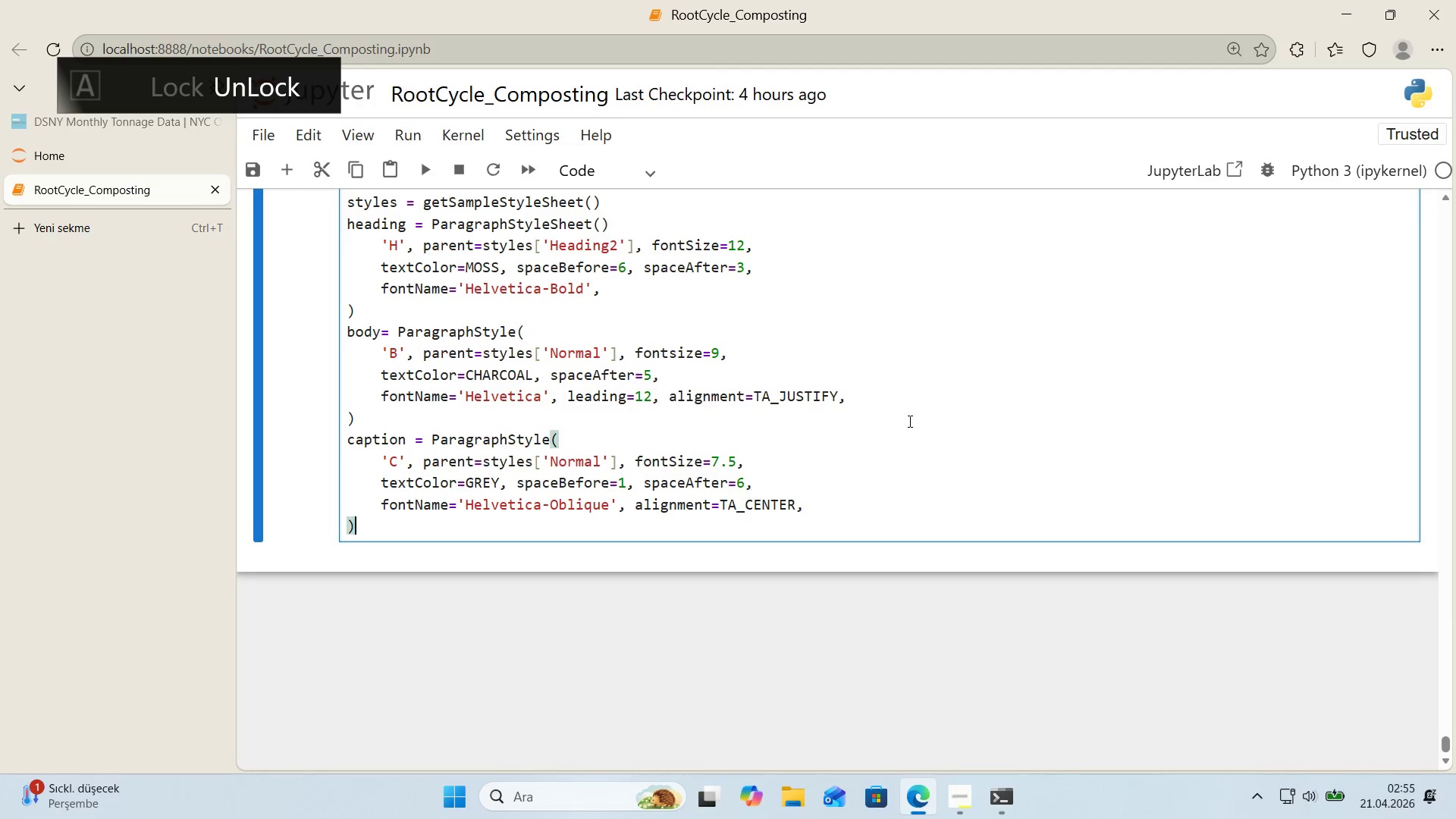 
key(ArrowDown)
 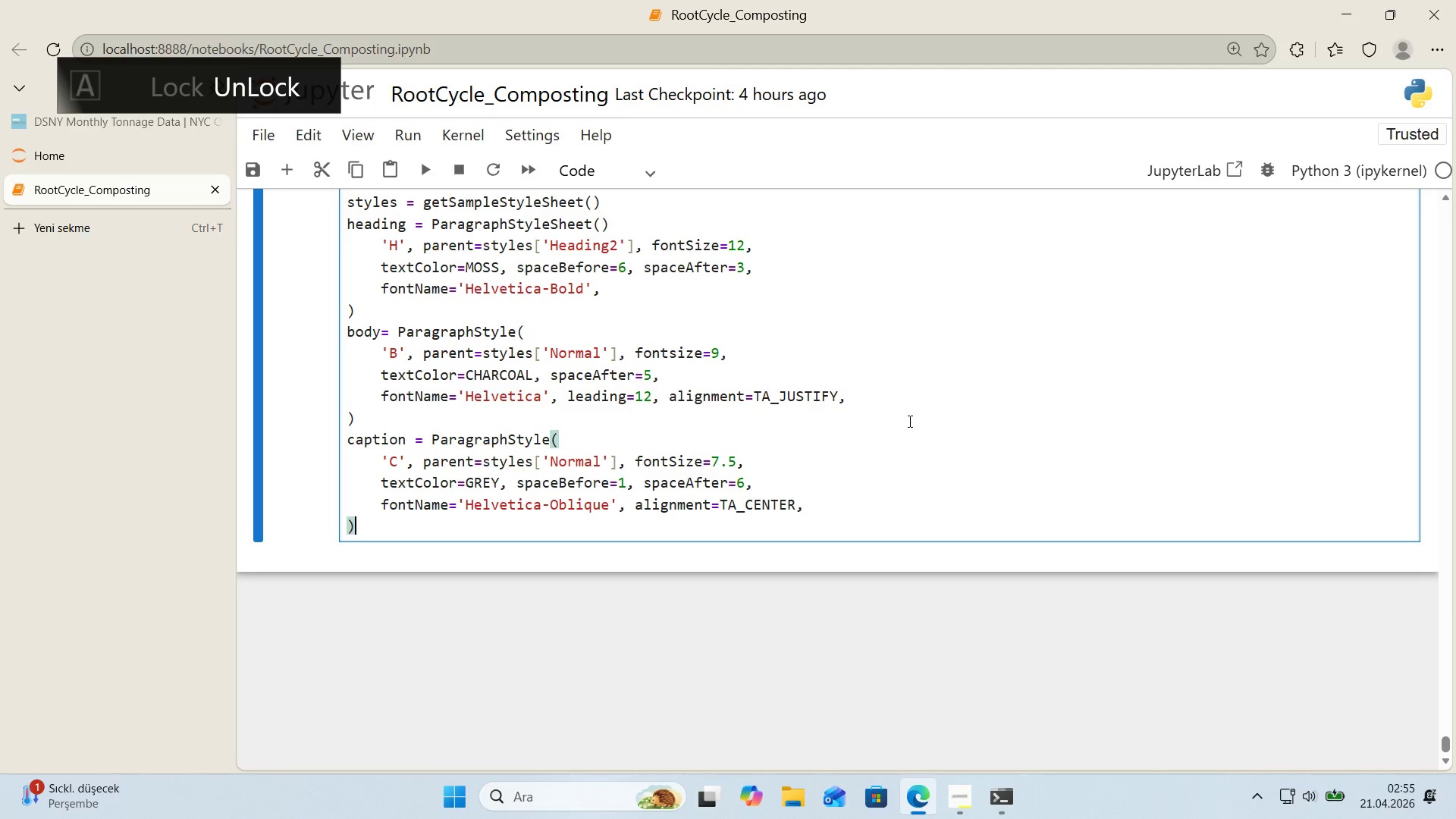 
key(Enter)
 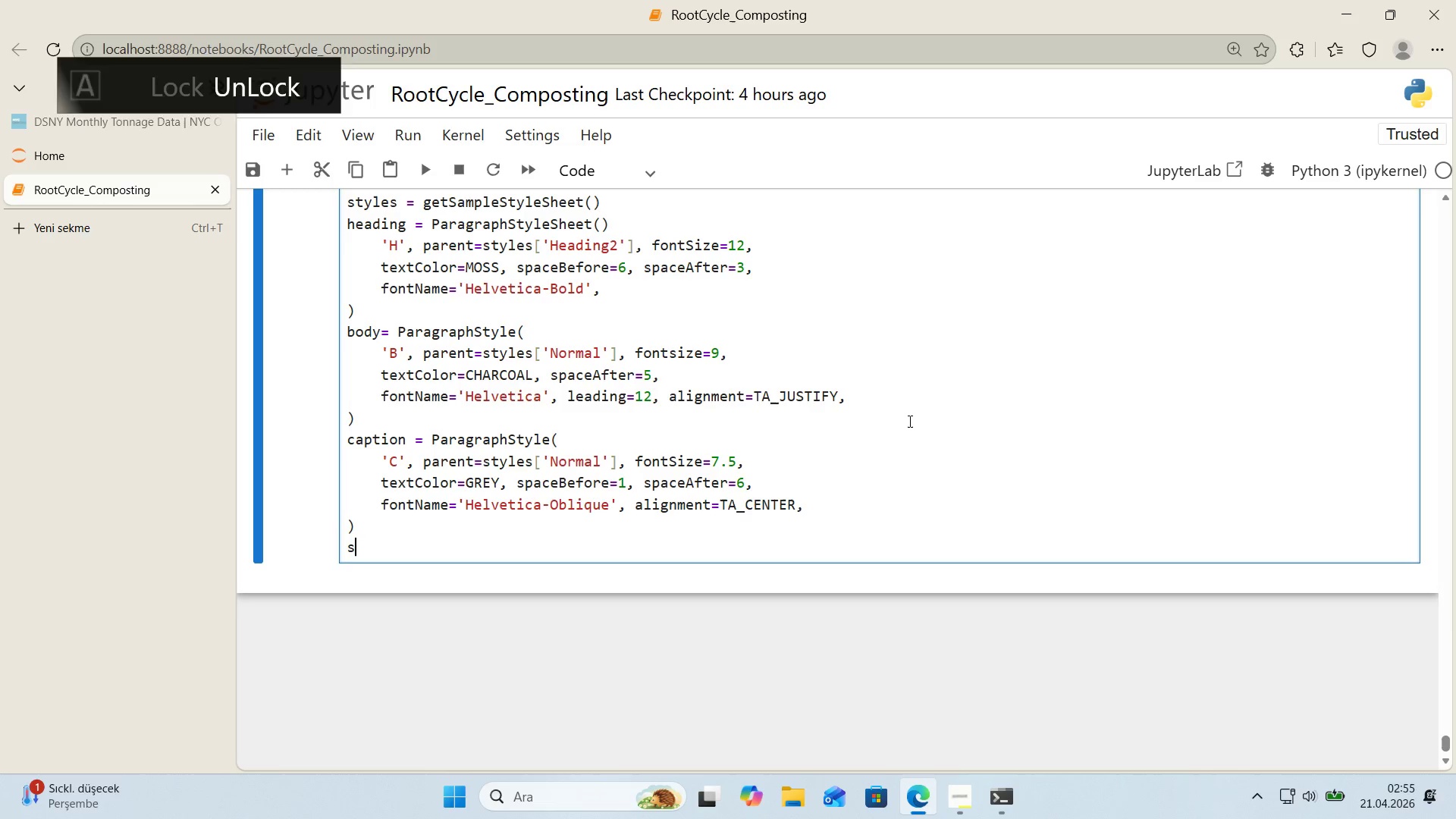 
type(subt'te)
key(Backspace)
type(le))
 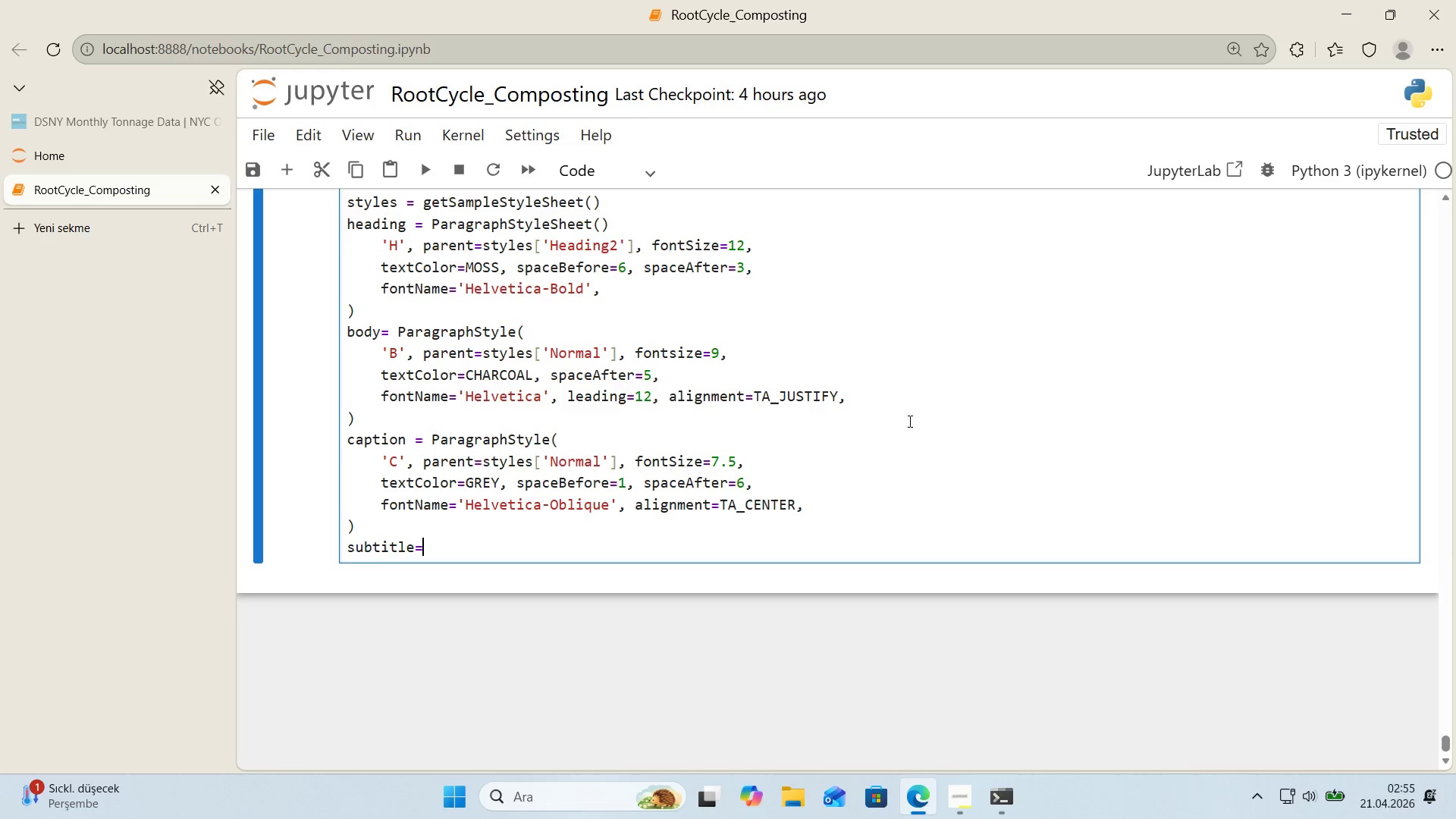 
key(ArrowLeft)
 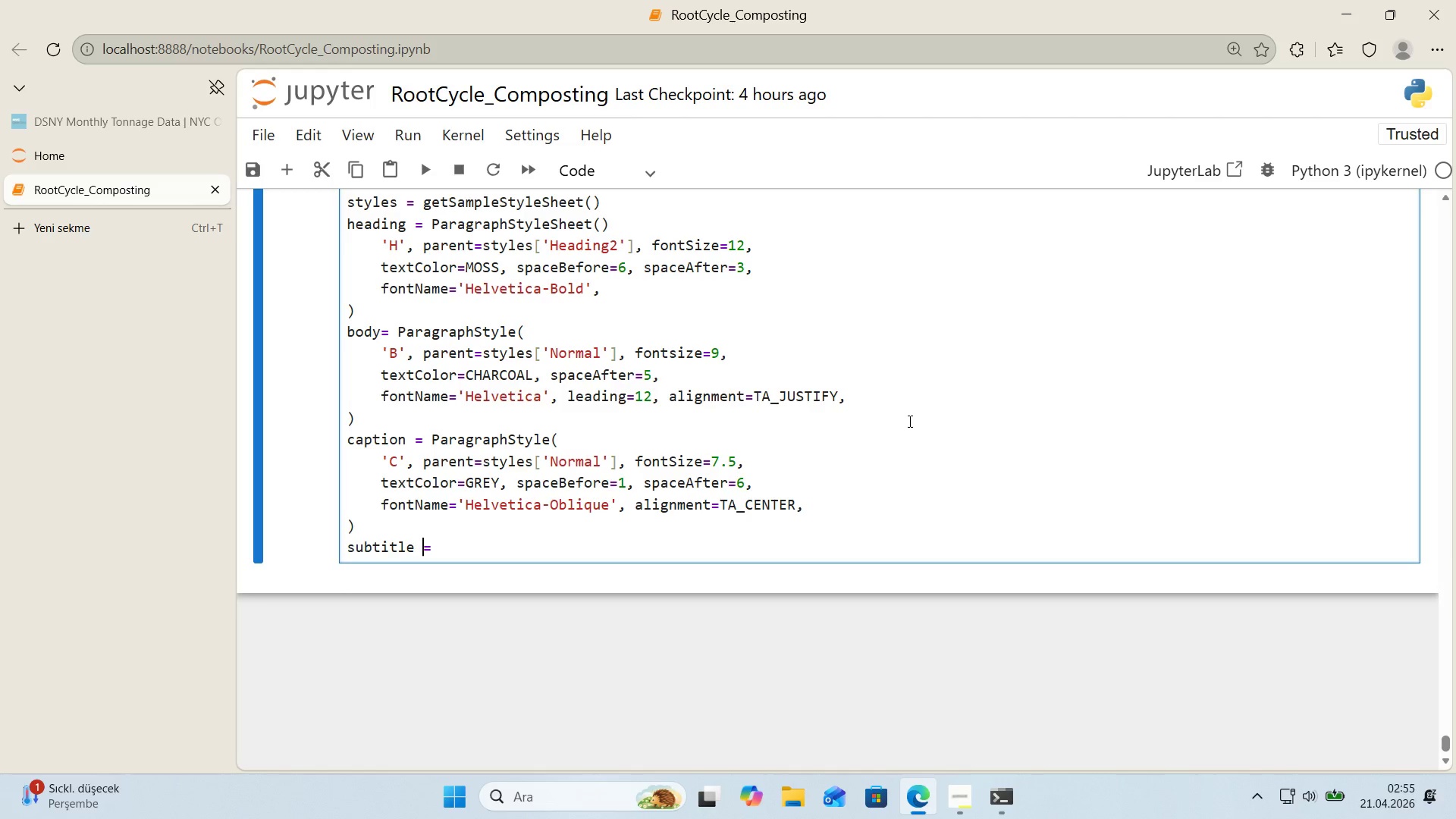 
key(Space)
 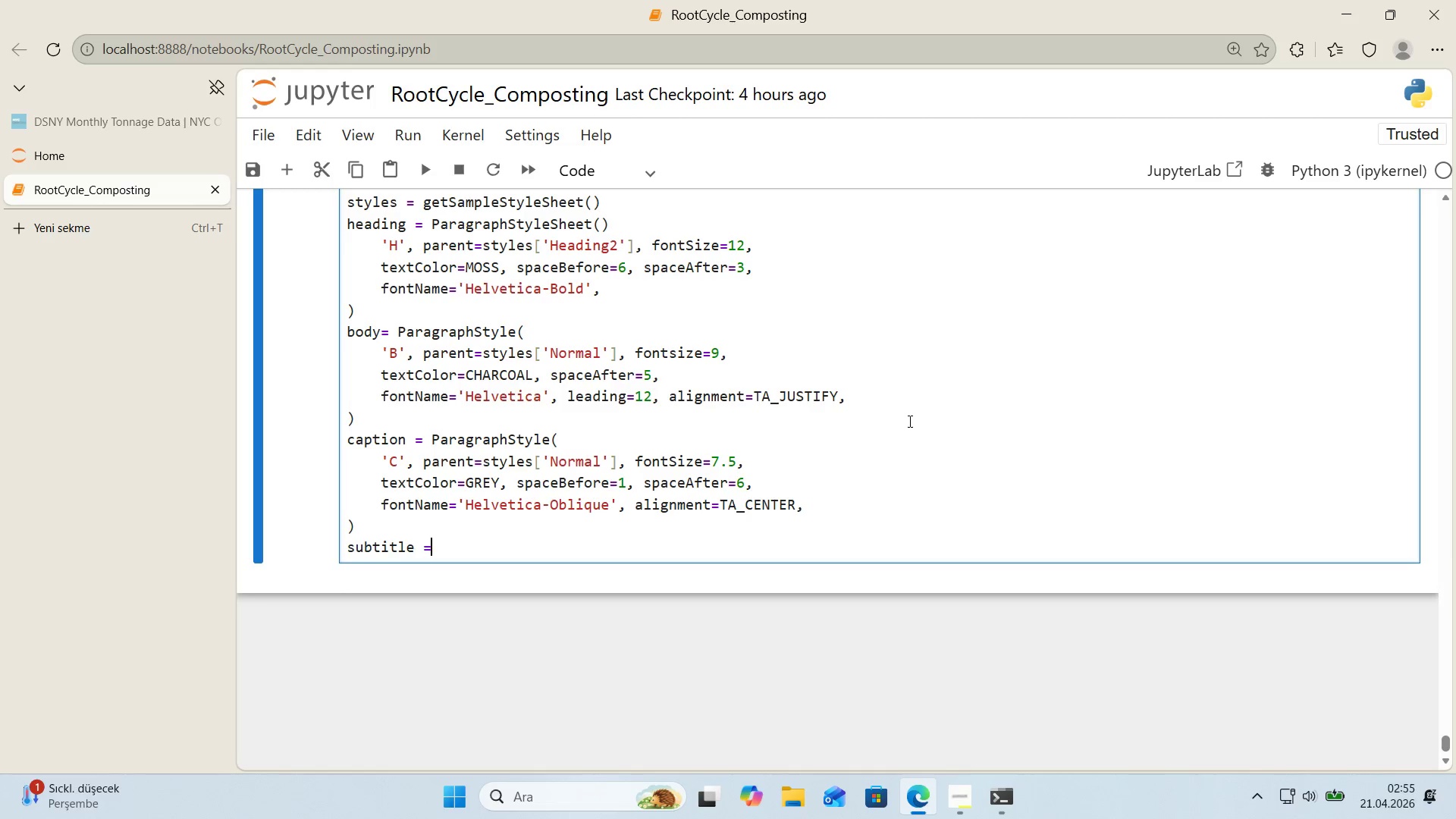 
key(ArrowRight)
 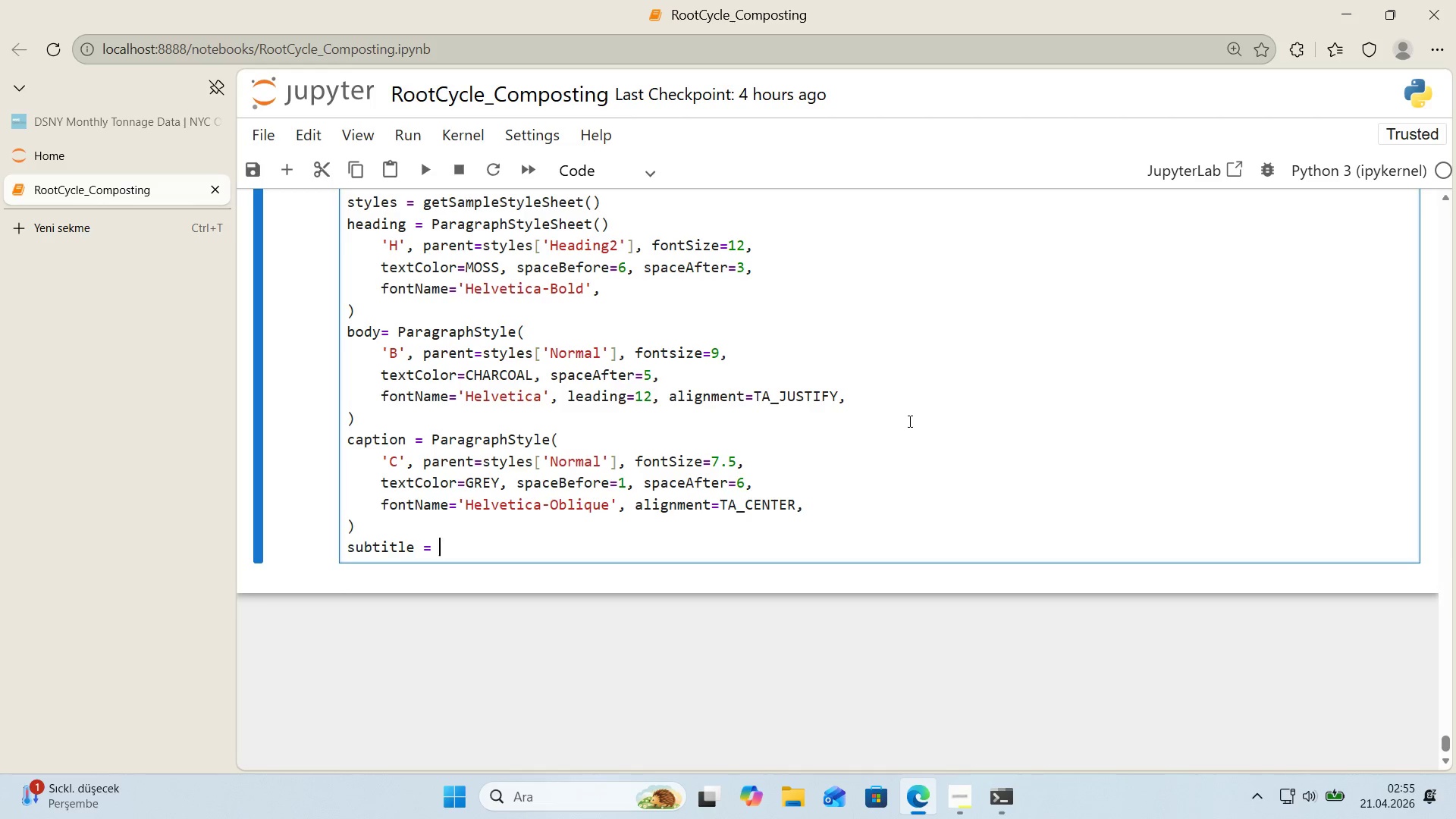 
type( ParagraphStyle*()
 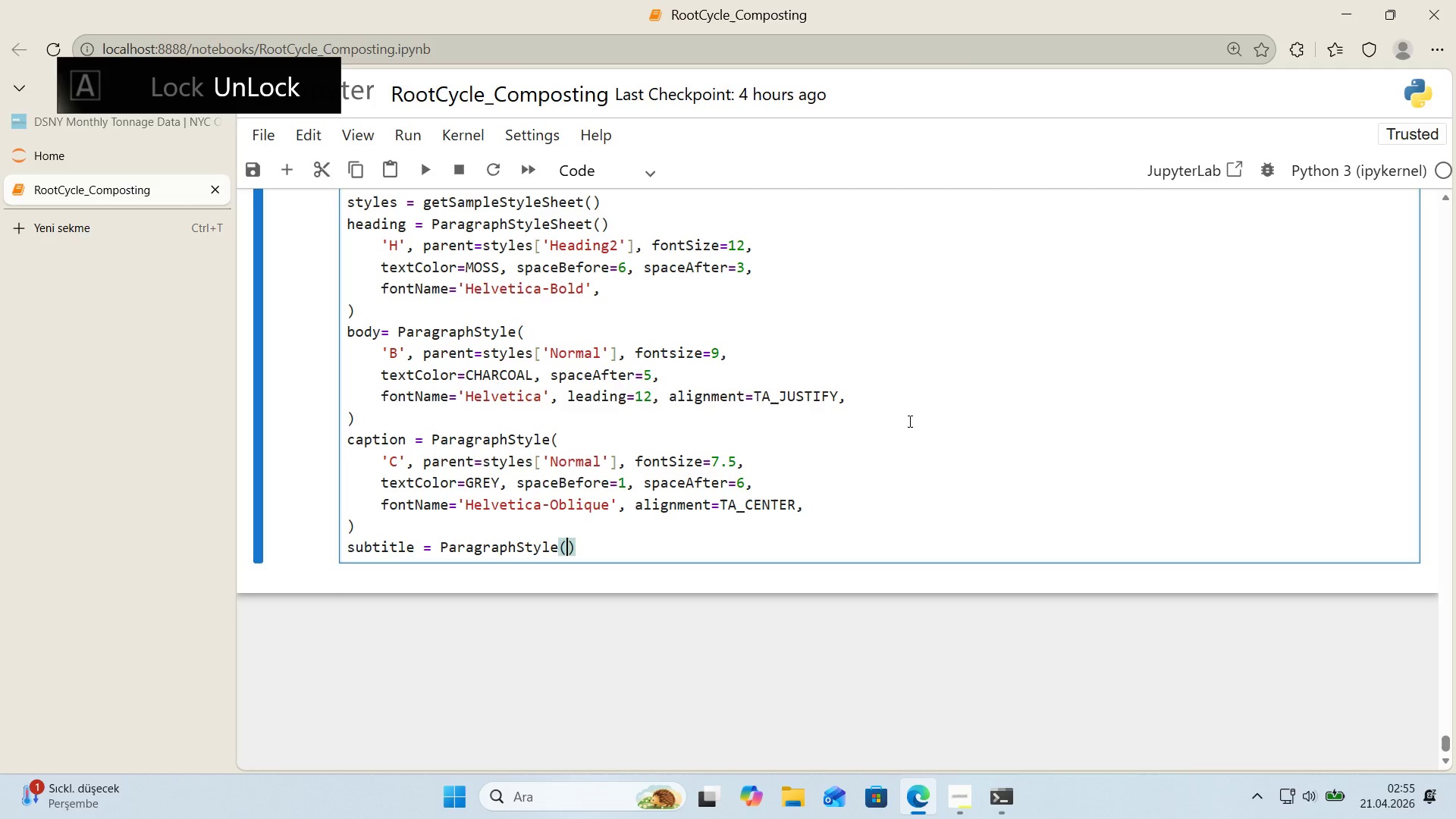 
 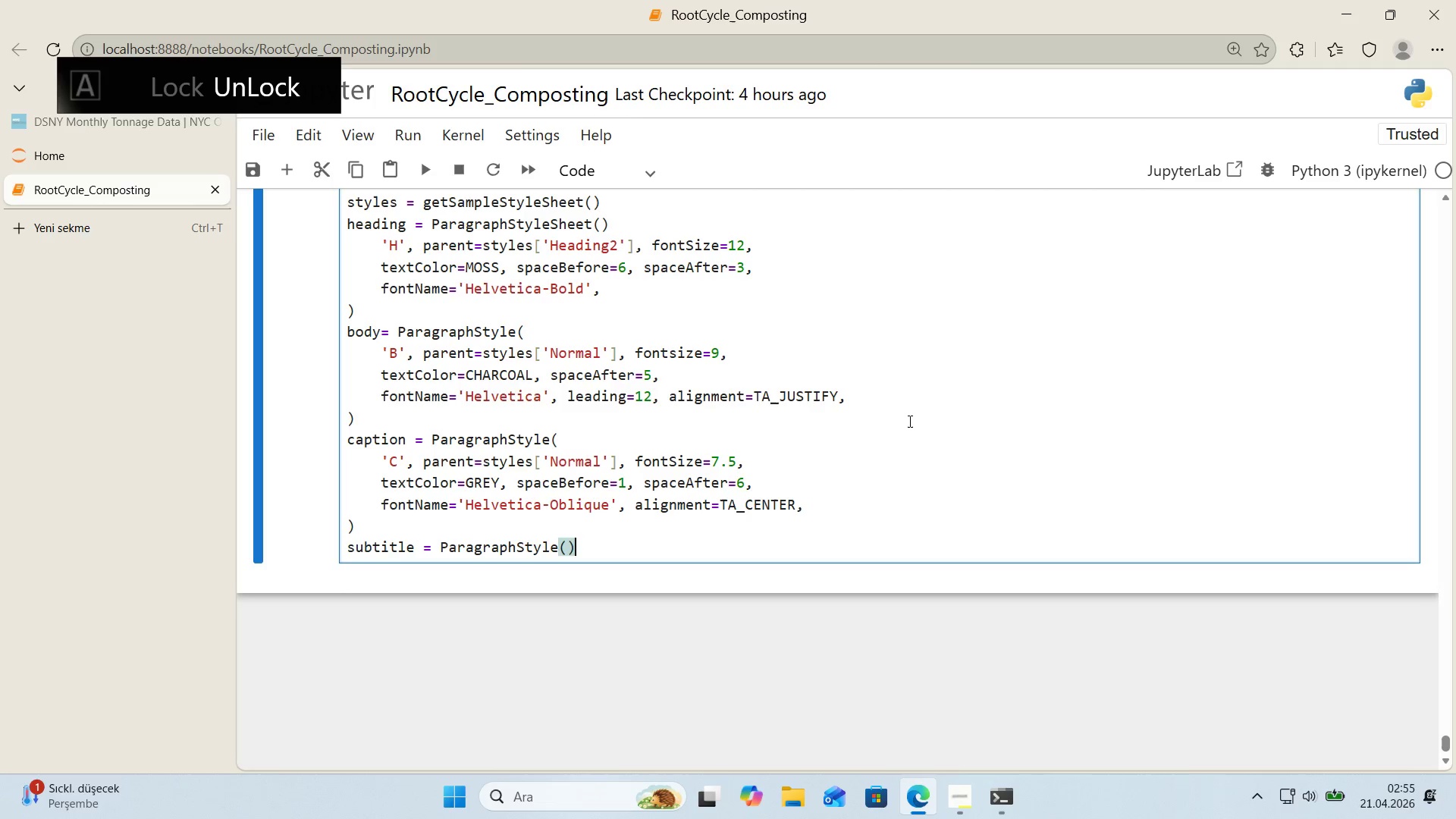 
key(ArrowLeft)
 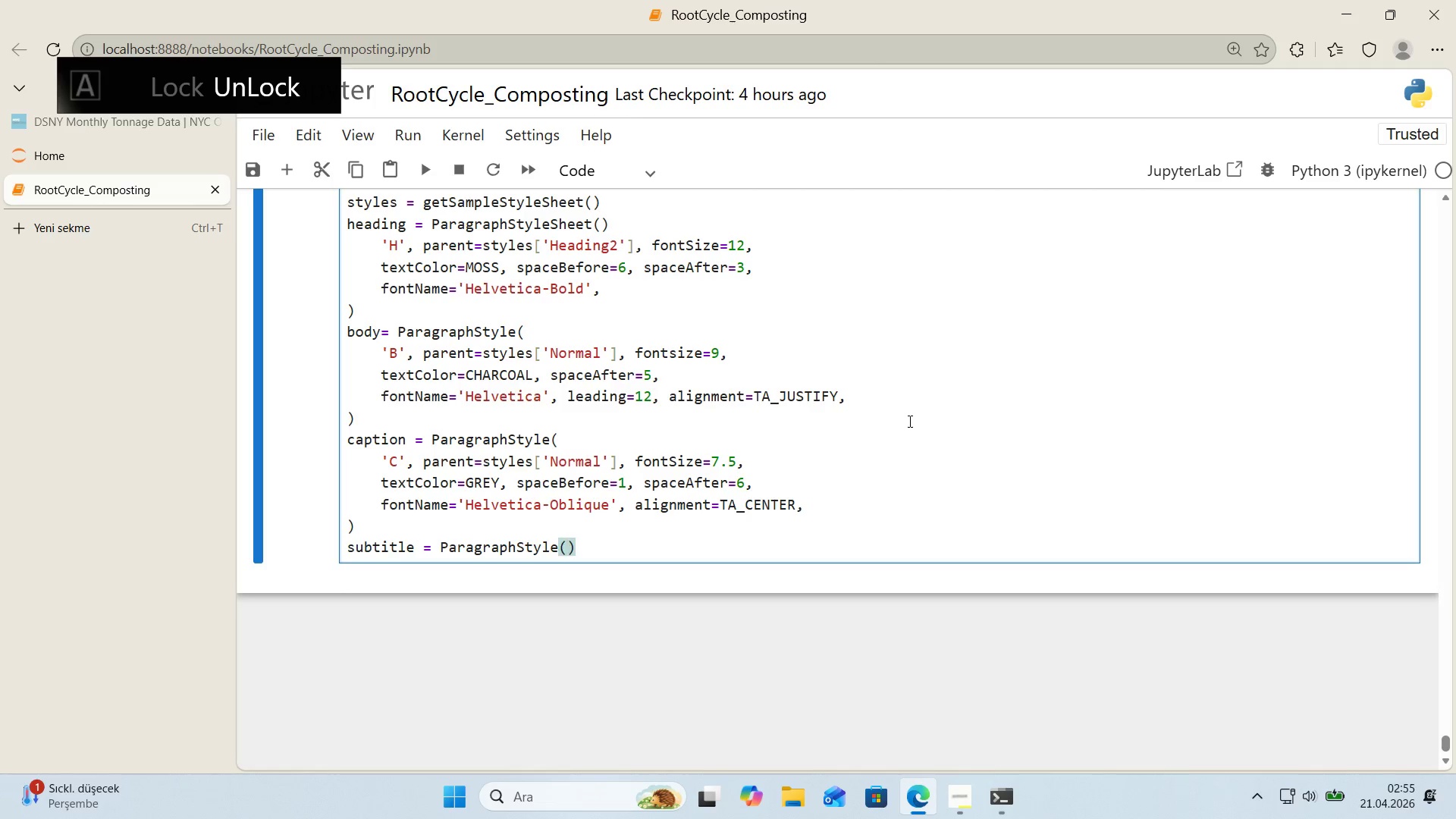 
key(Enter)
 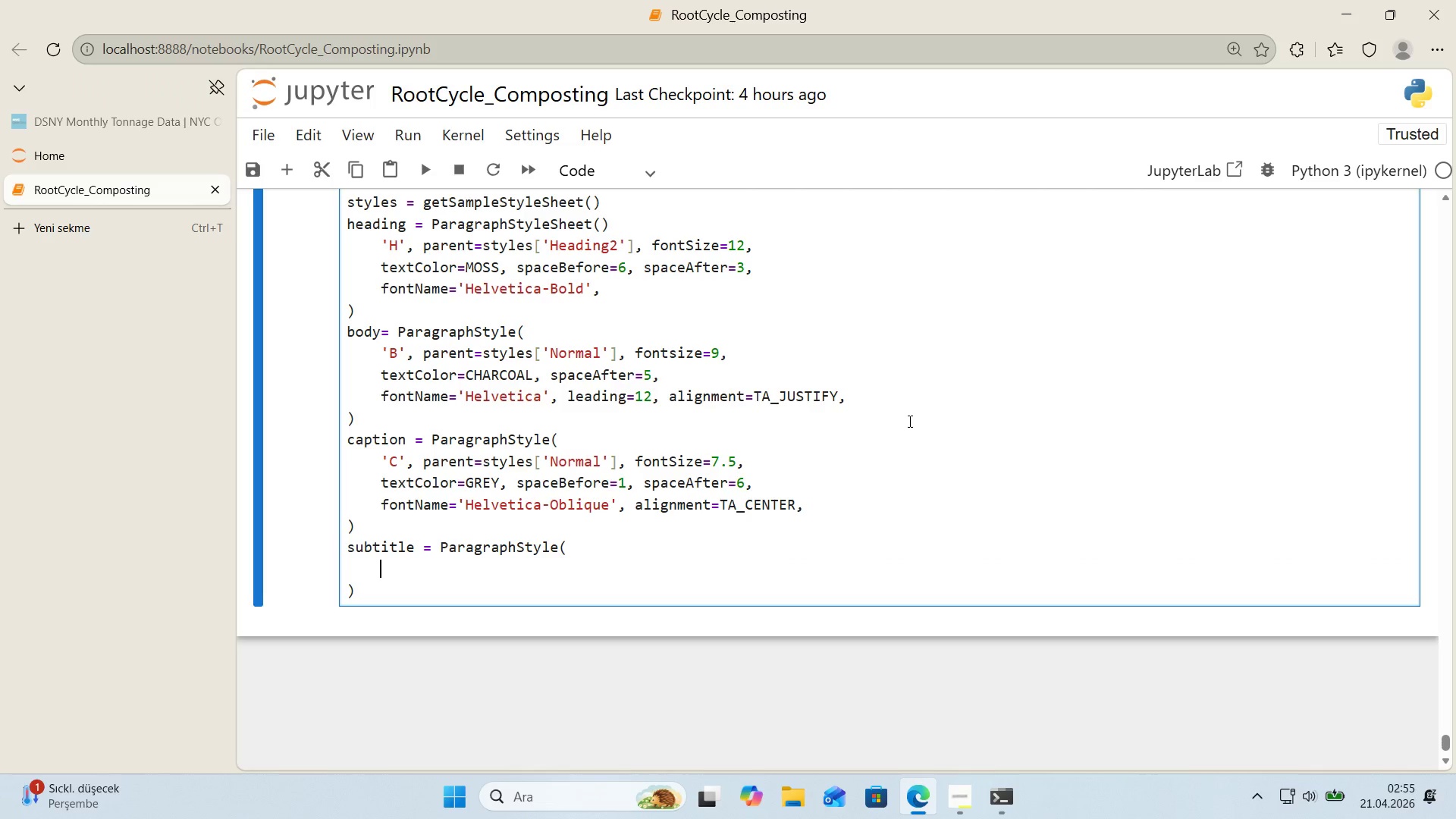 
type(@@)
 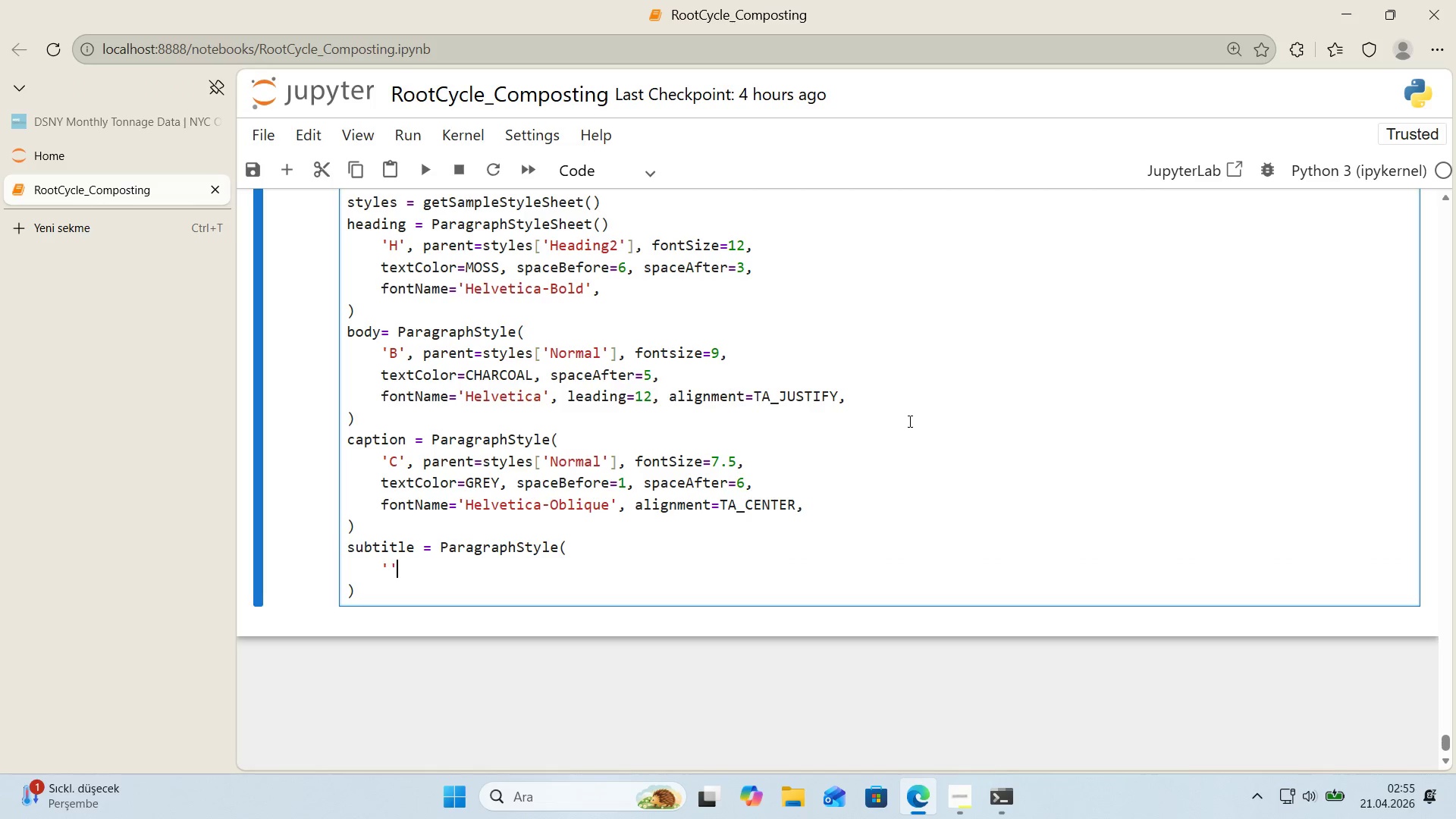 
key(ArrowLeft)
 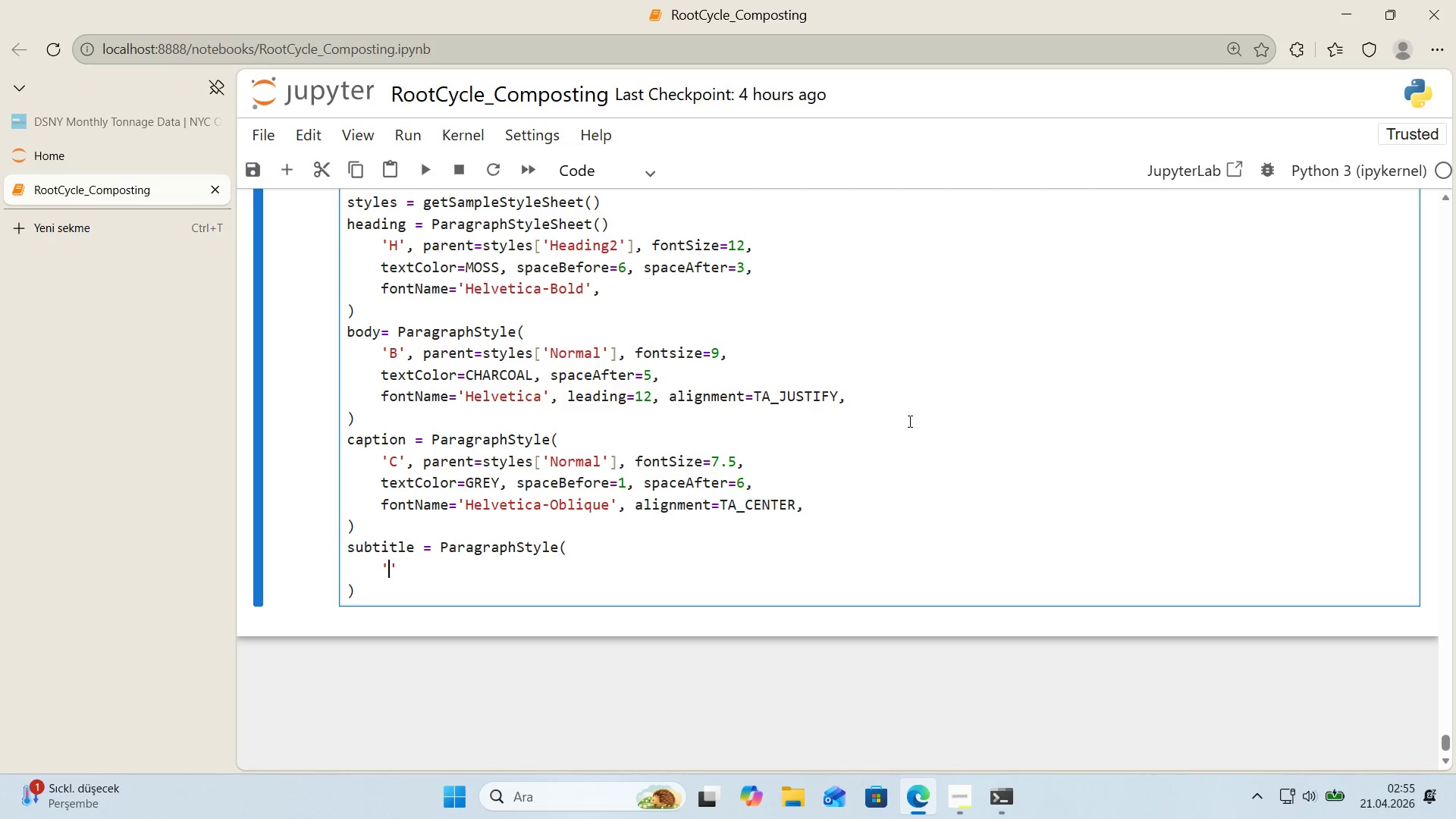 
key(CapsLock)
 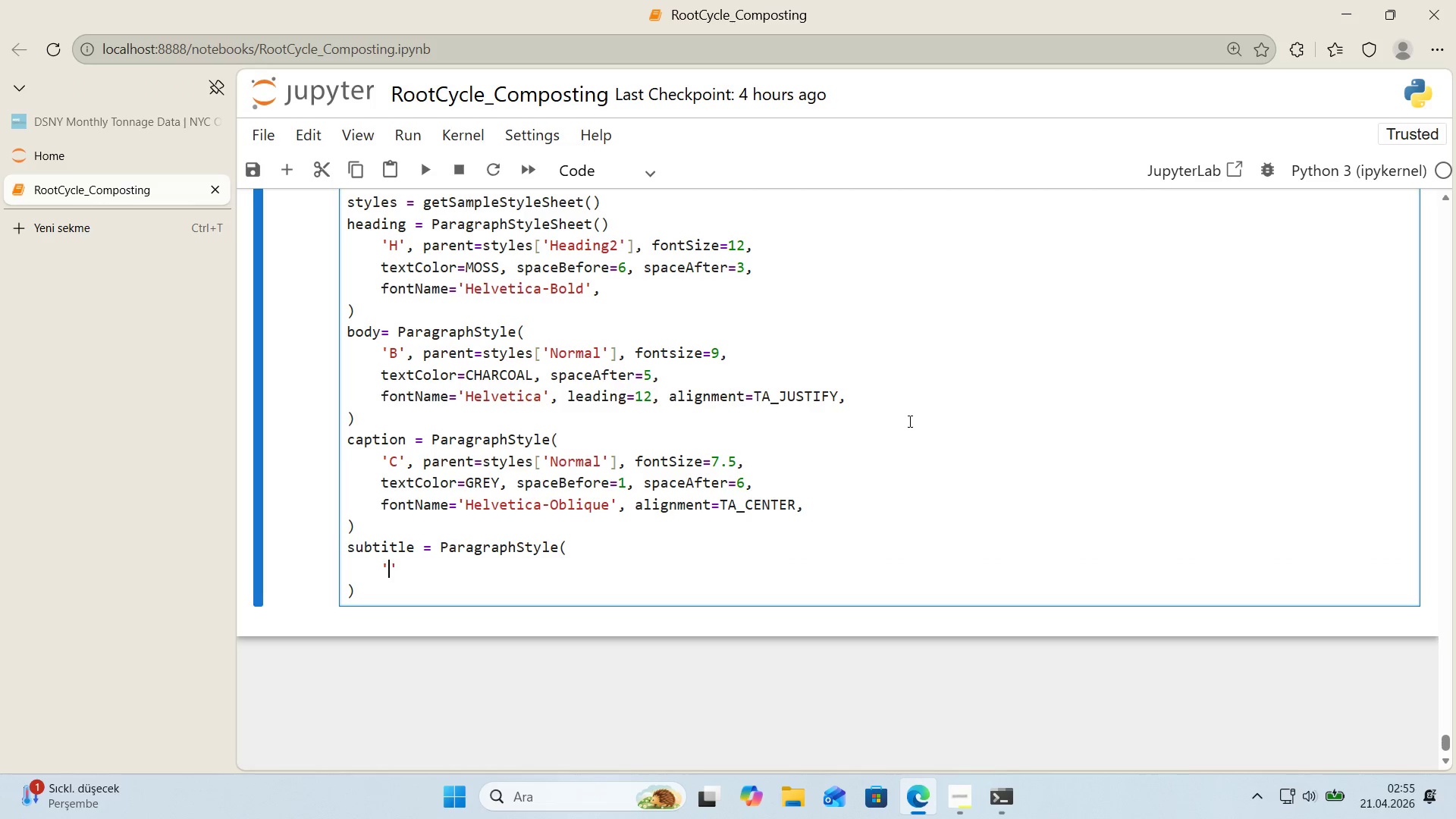 
key(S)
 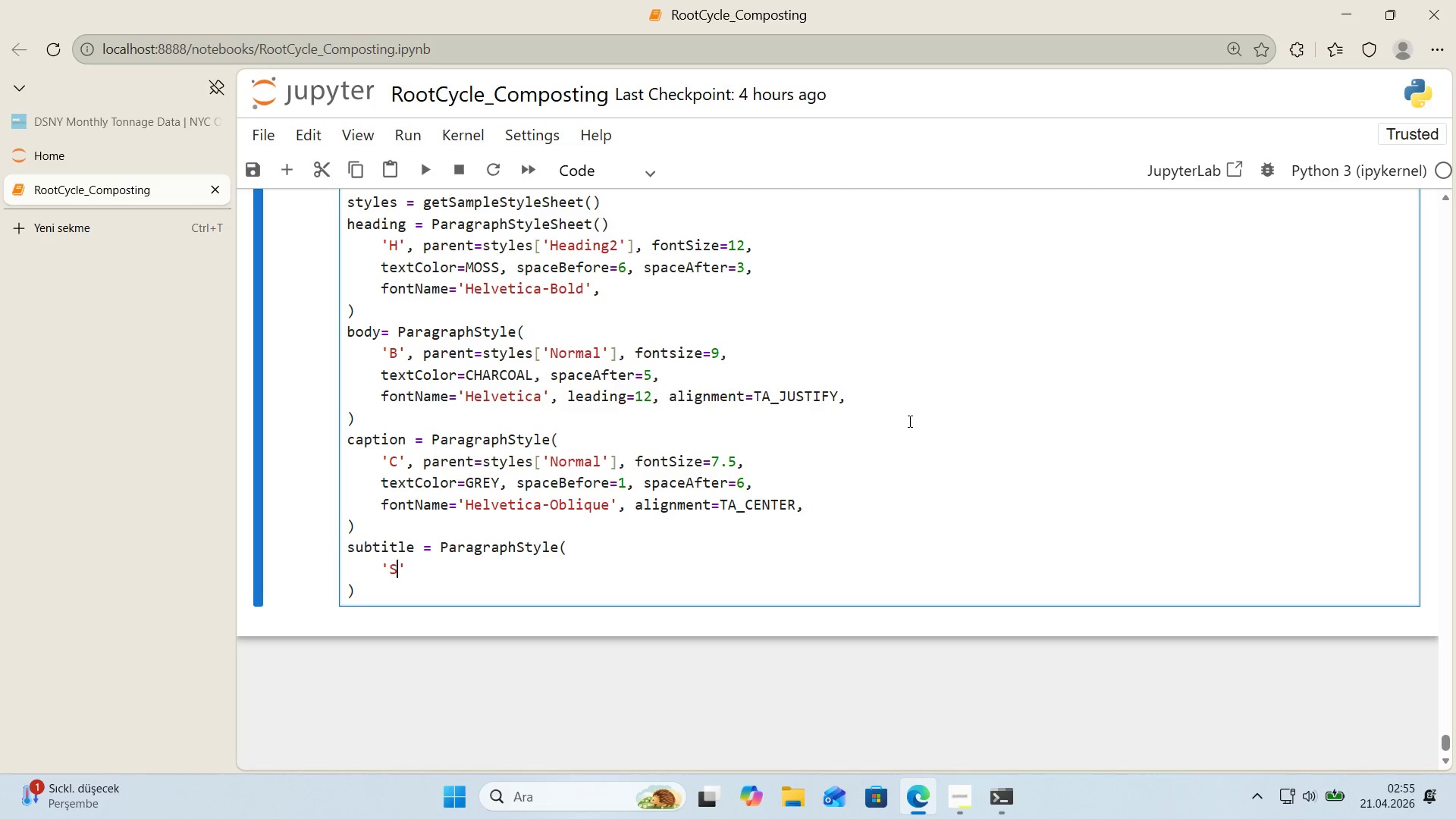 
key(CapsLock)
 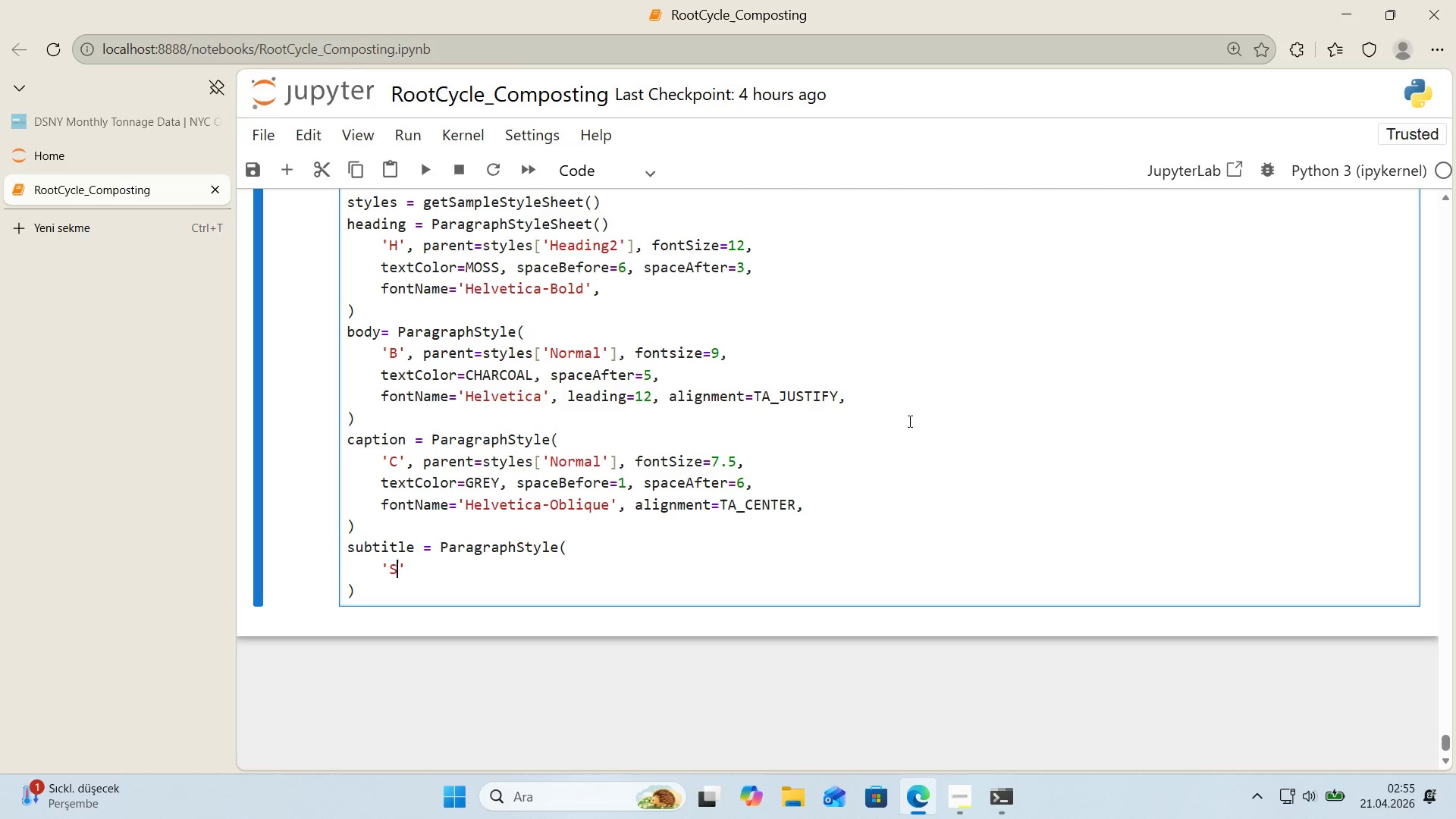 
key(ArrowRight)
 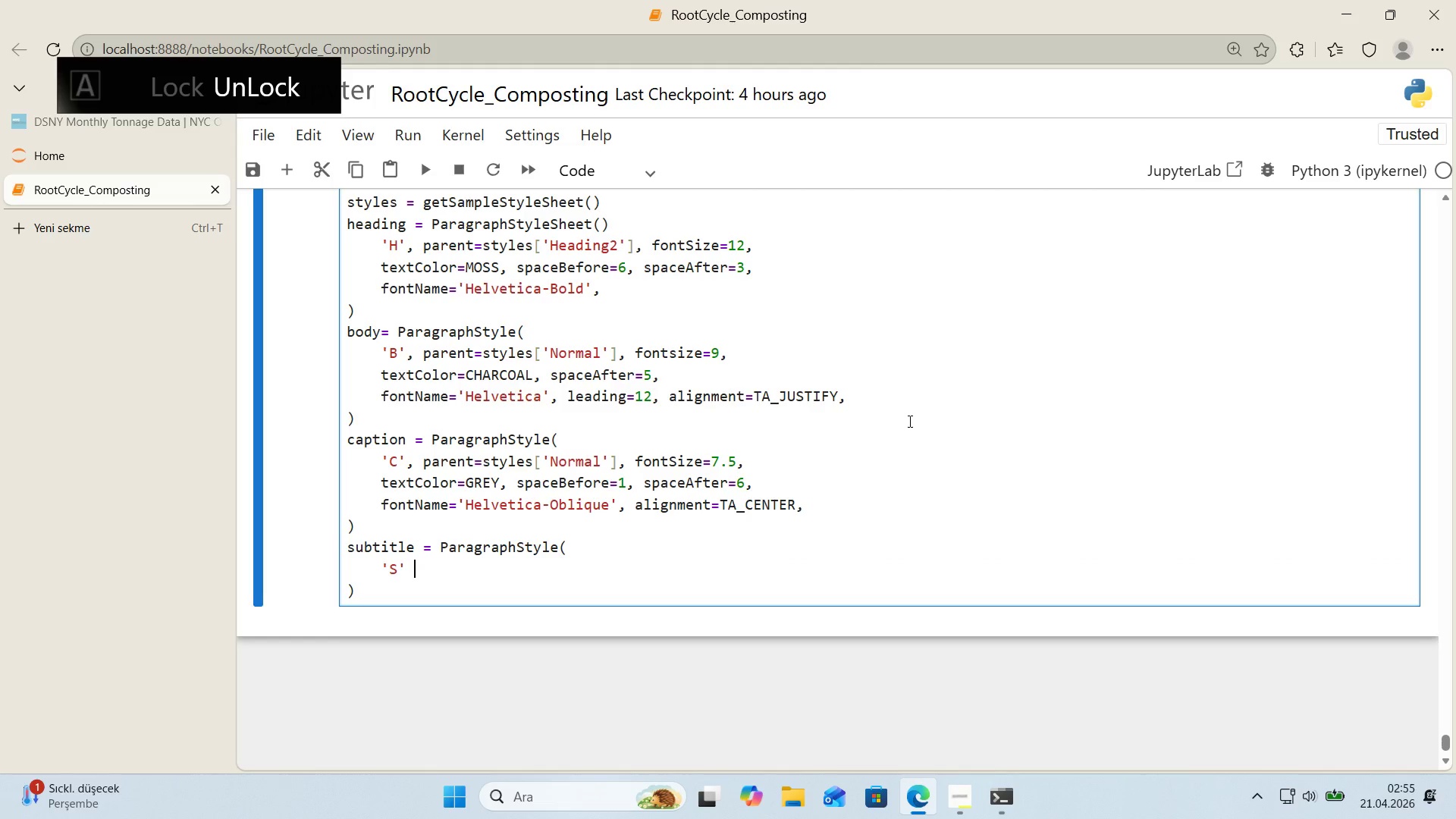 
type( )
key(Backspace)
type(, parent)styles)
 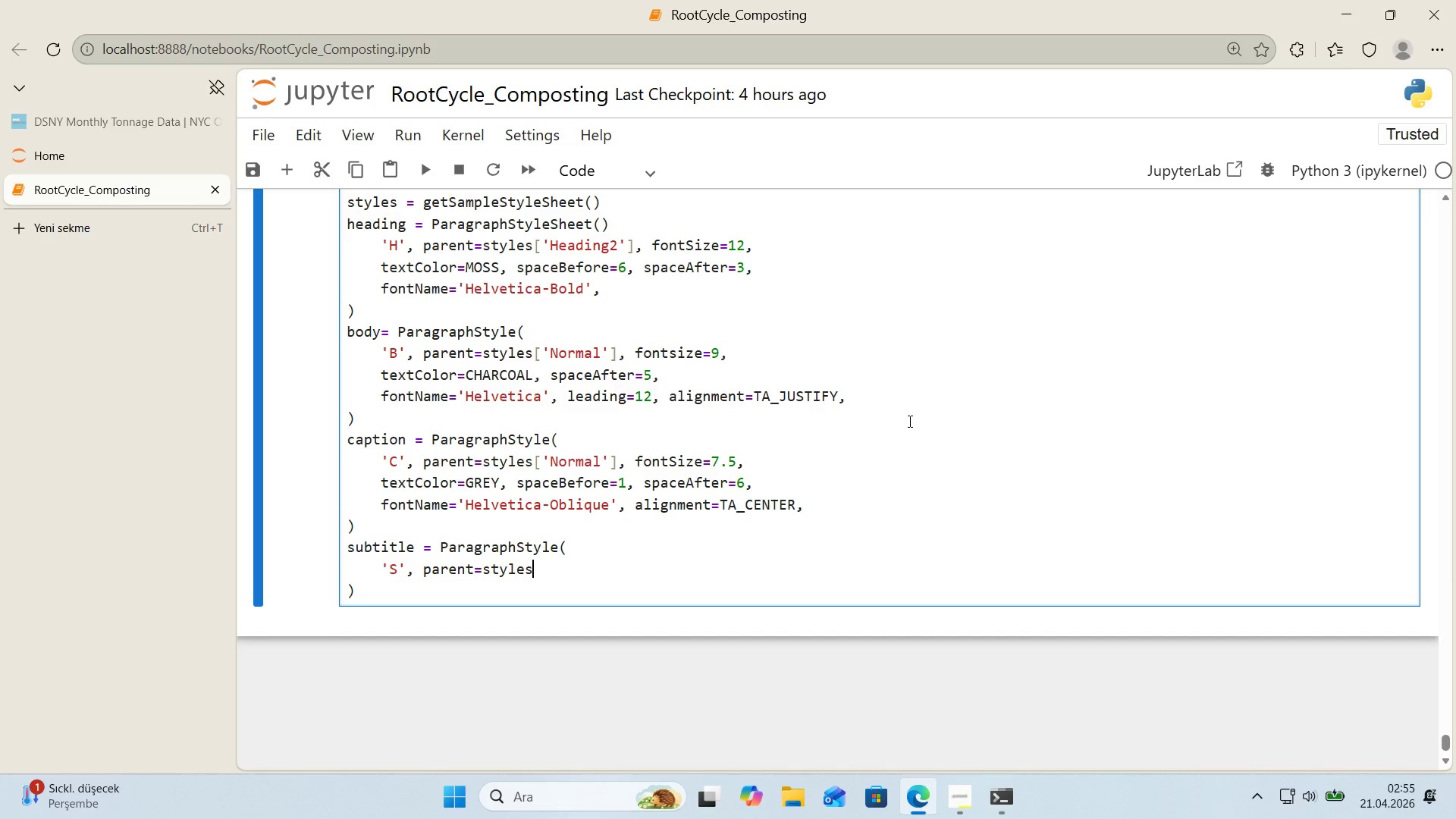 
key(Alt+Control+8)
 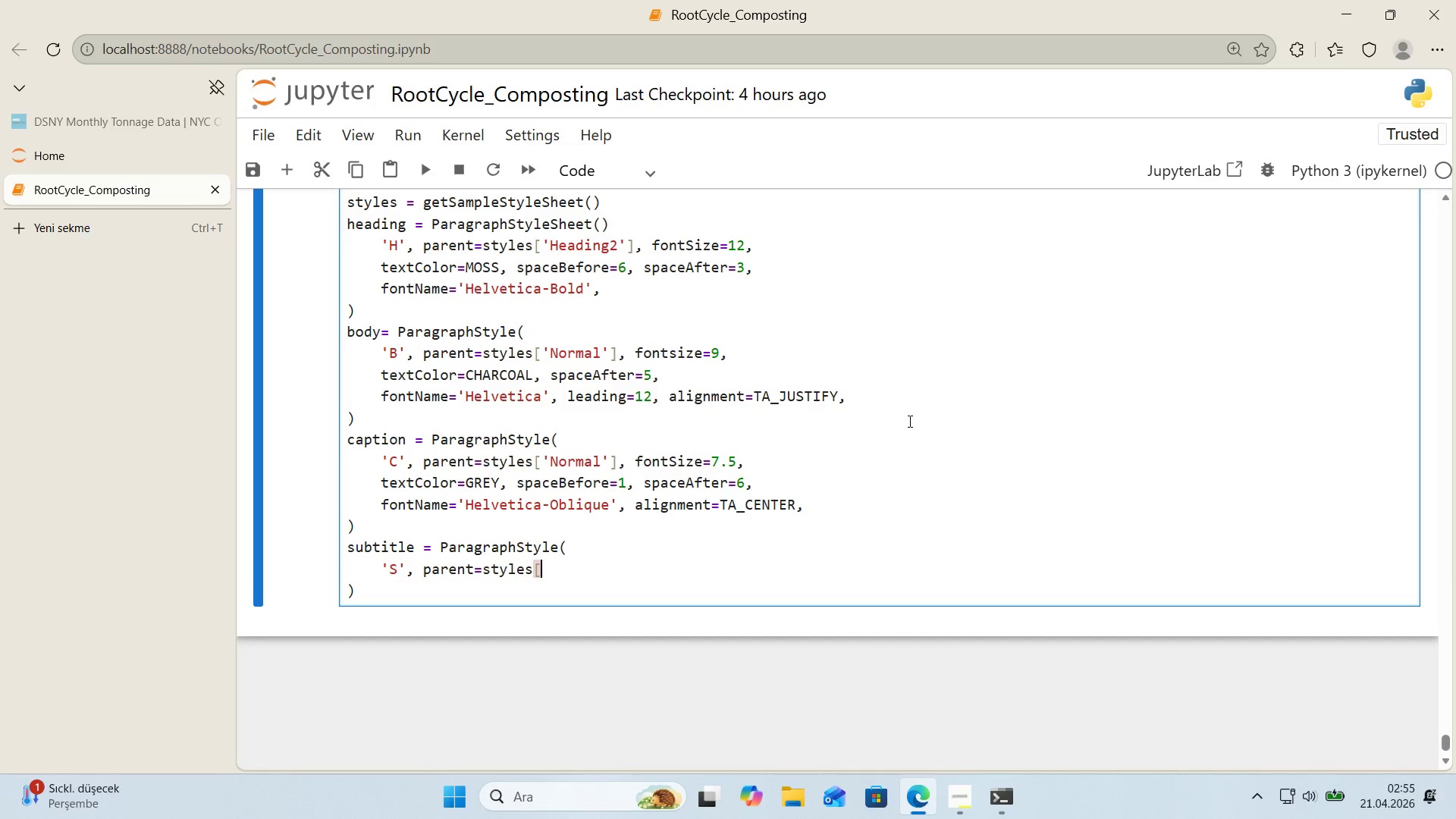 
key(Alt+Control+9)
 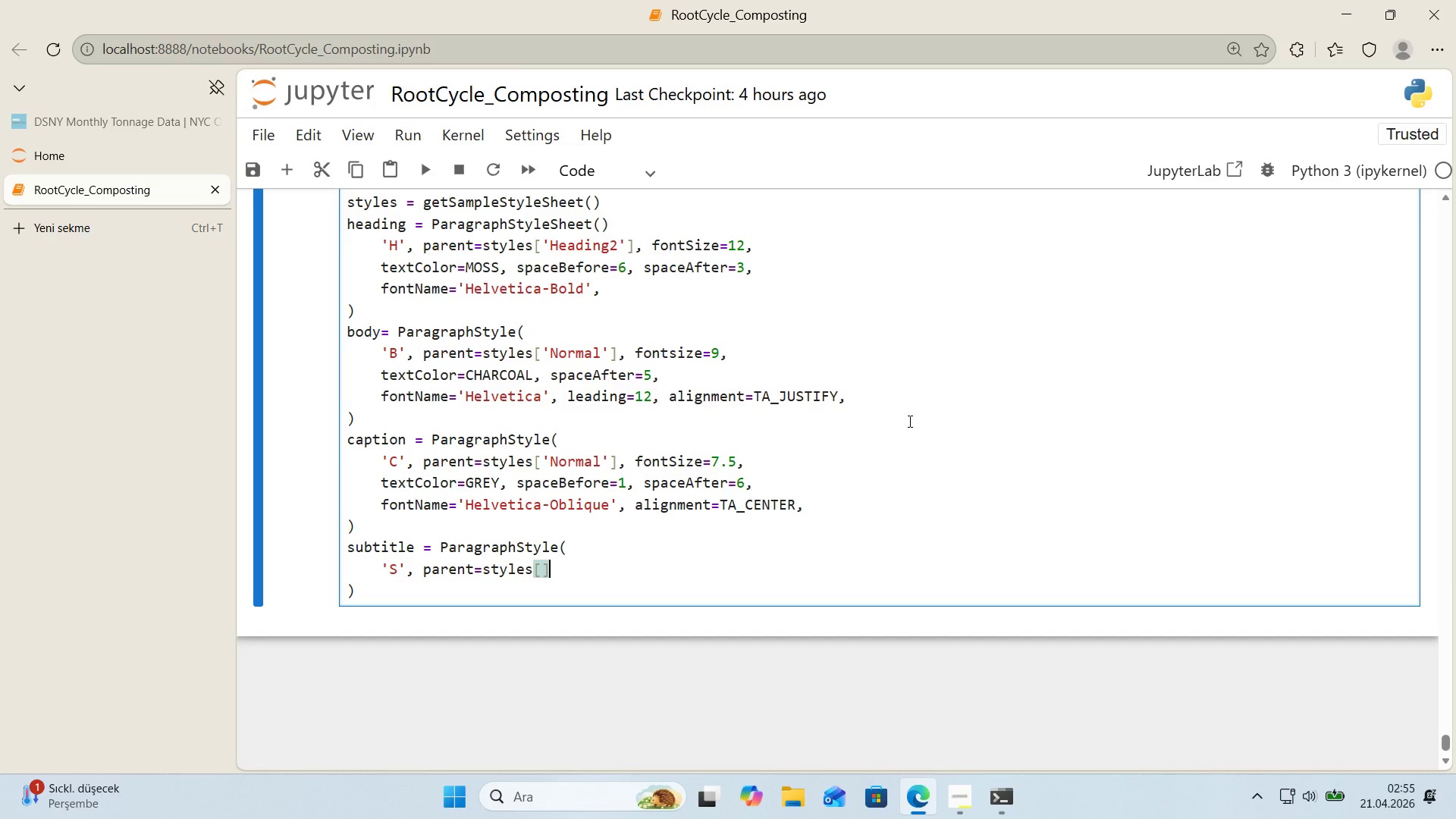 
key(ArrowLeft)
 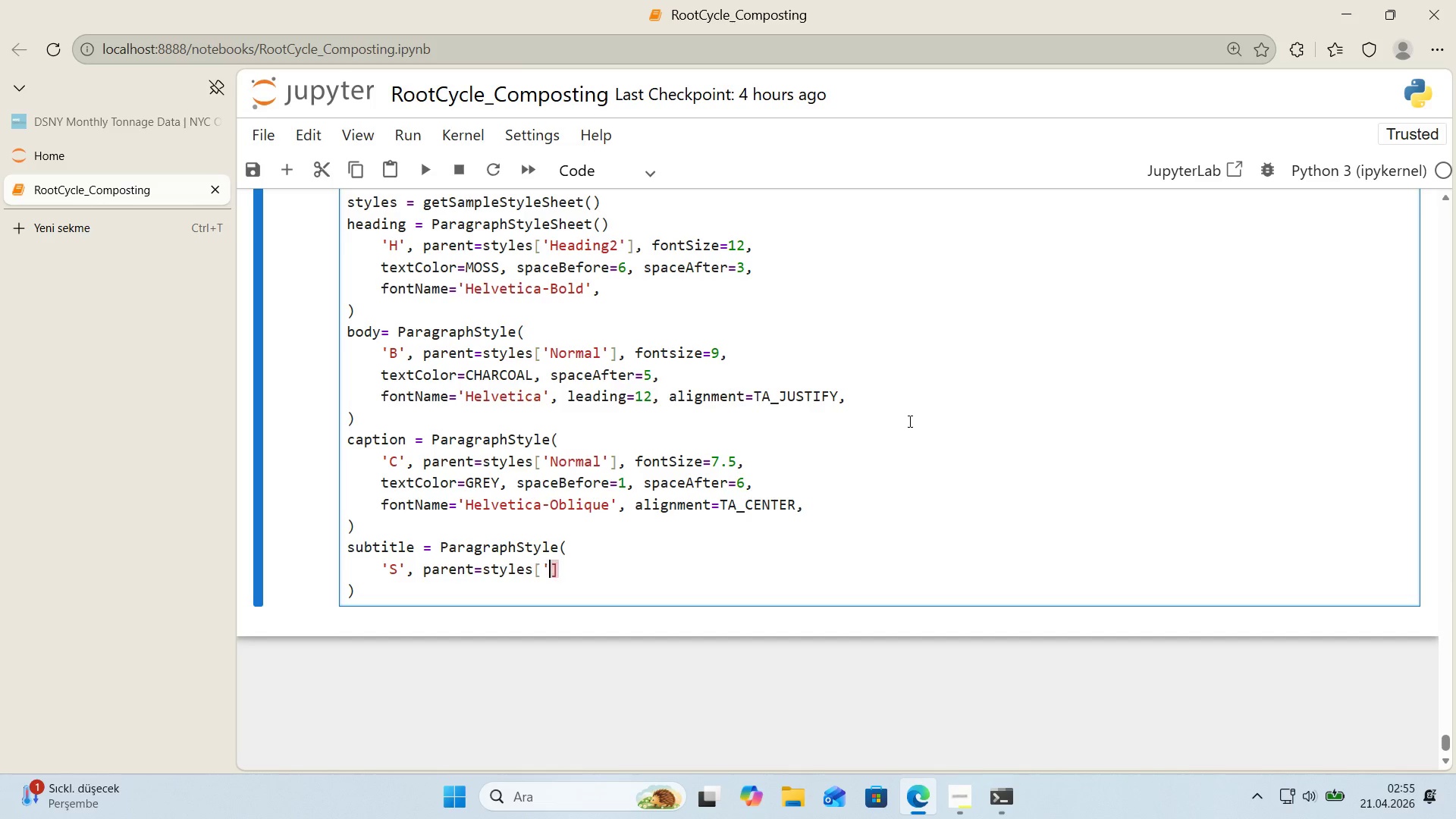 
type(@@)
 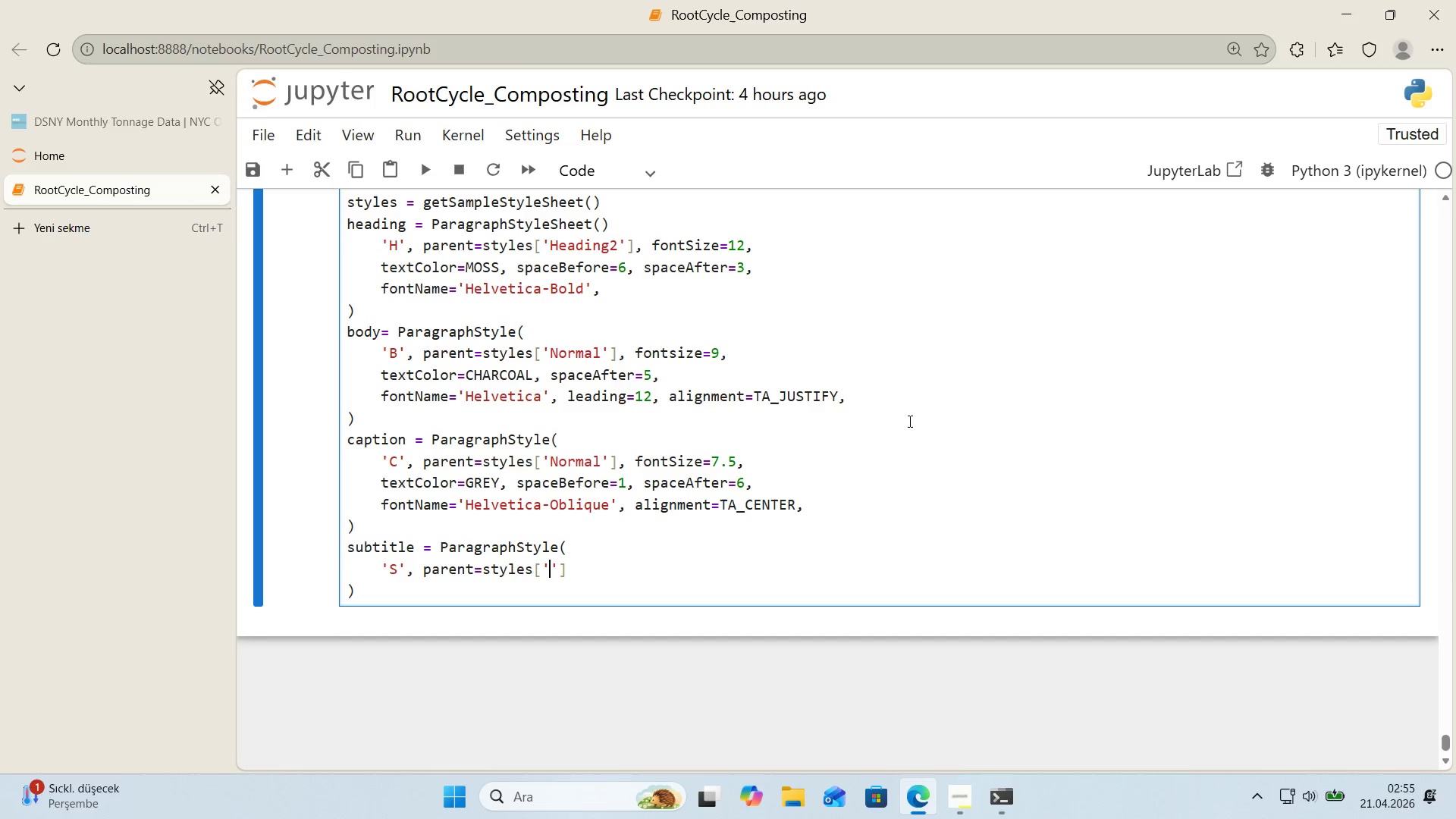 
key(ArrowLeft)
 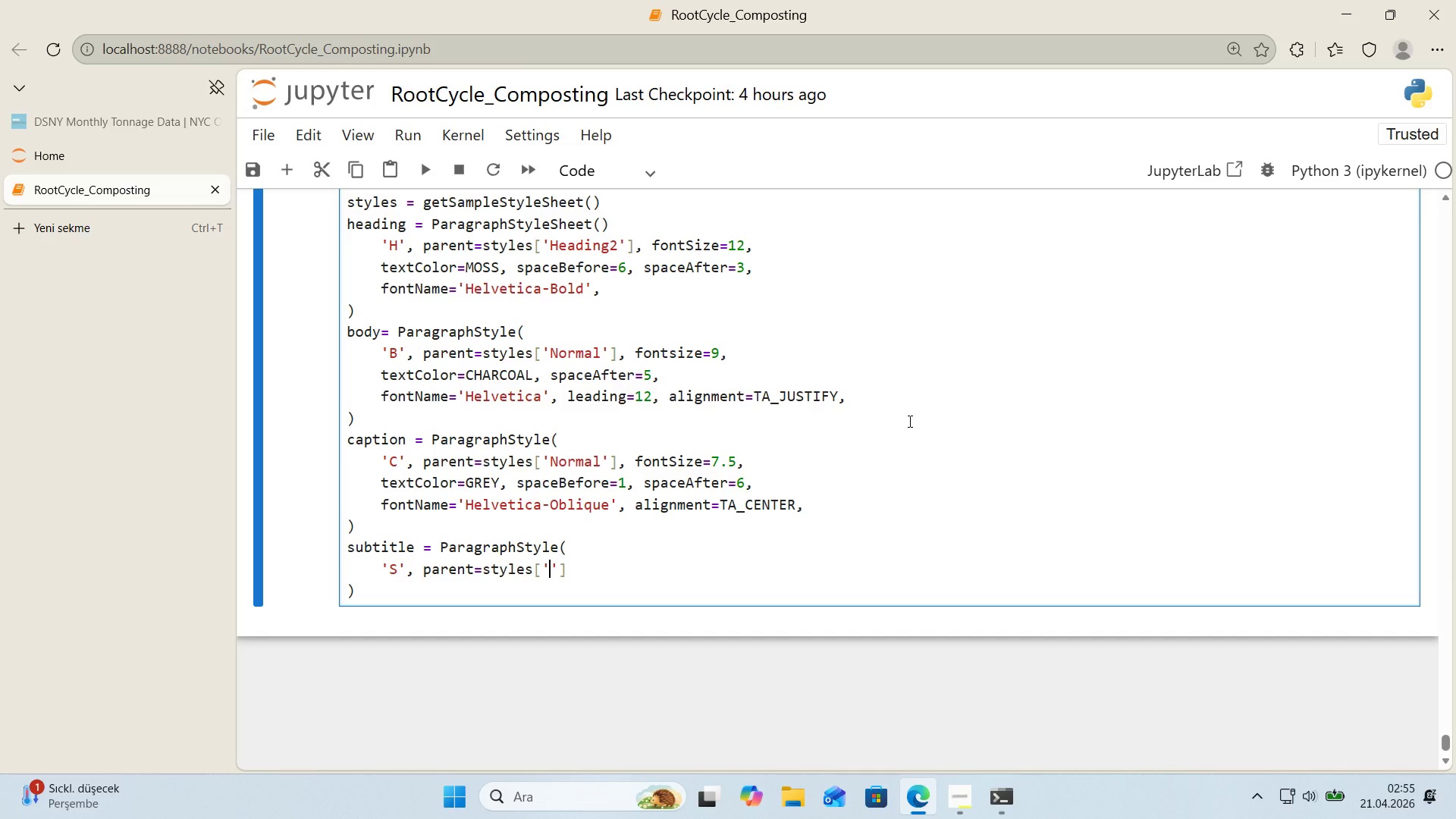 
type(Normal)
 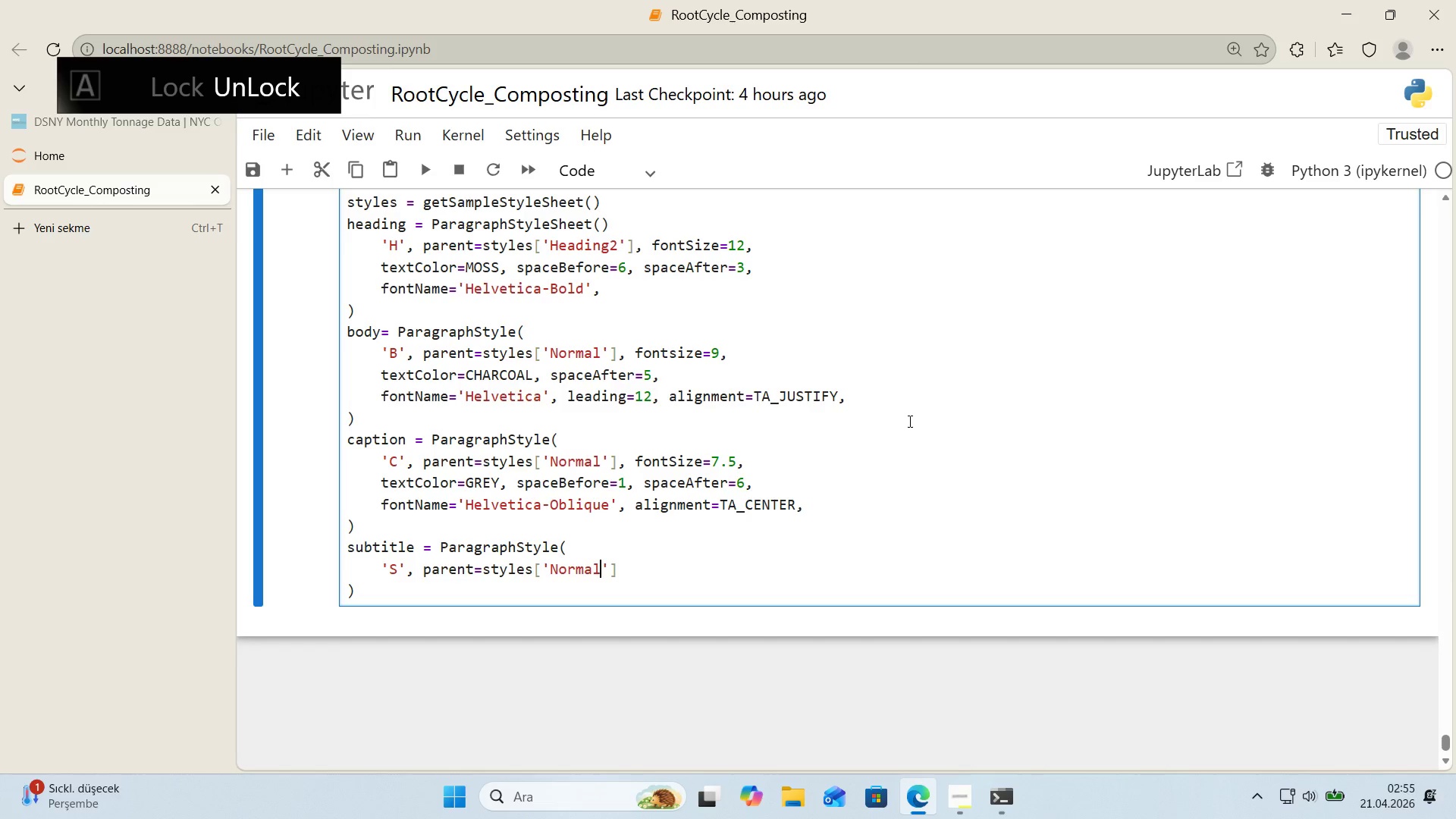 
key(ArrowRight)
 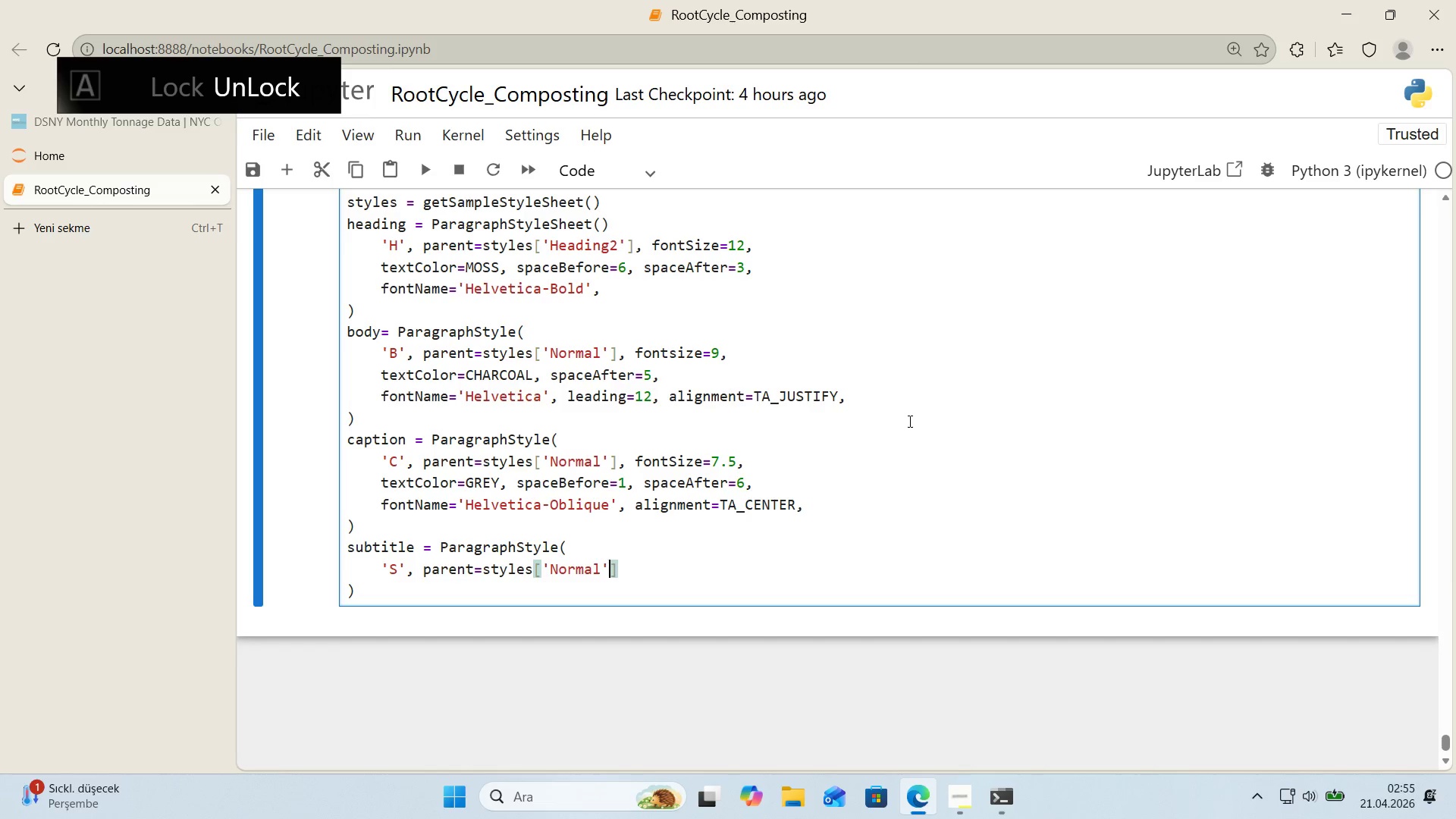 
key(ArrowRight)
 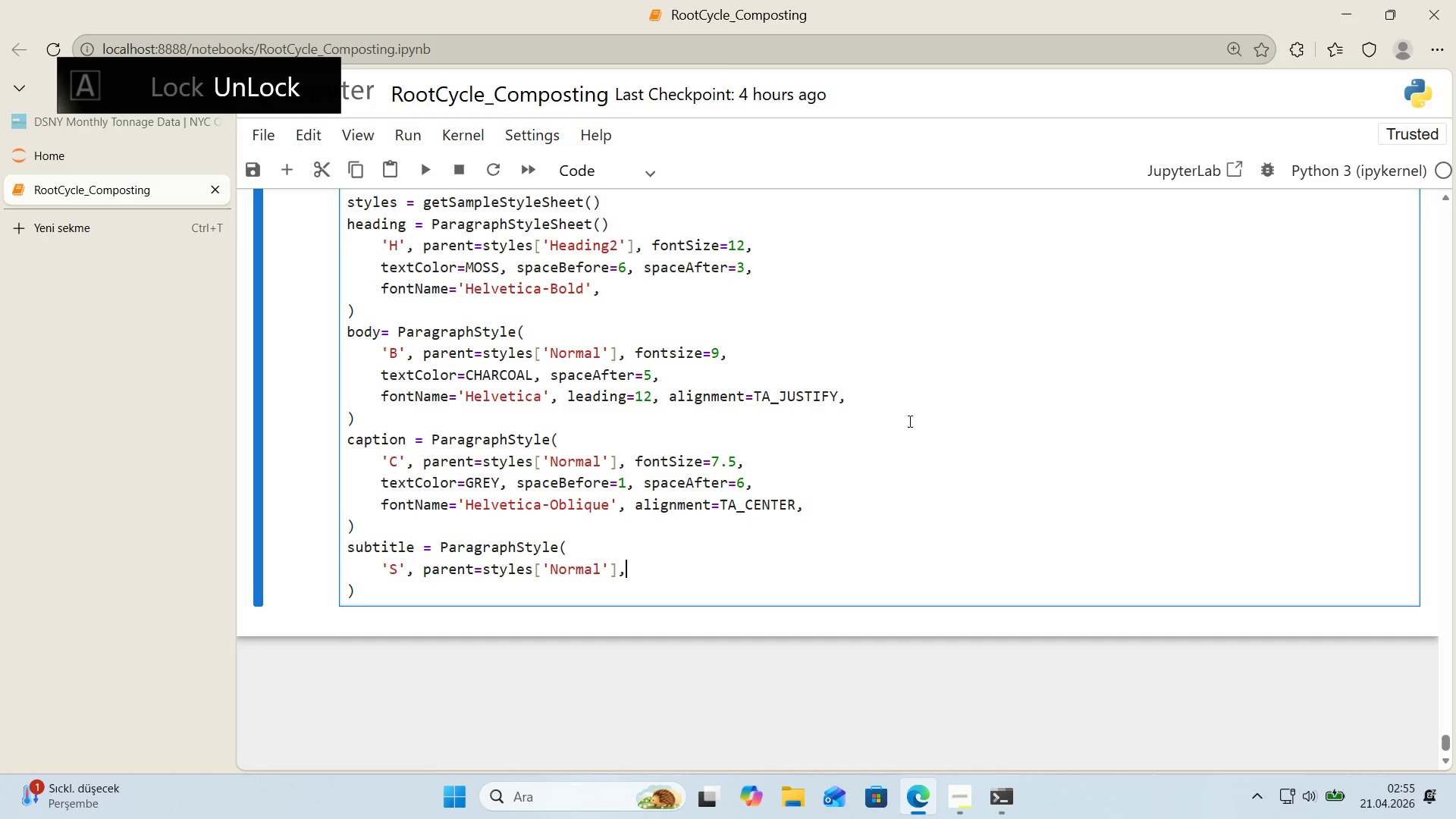 
type(, fontS'ze)9,)
 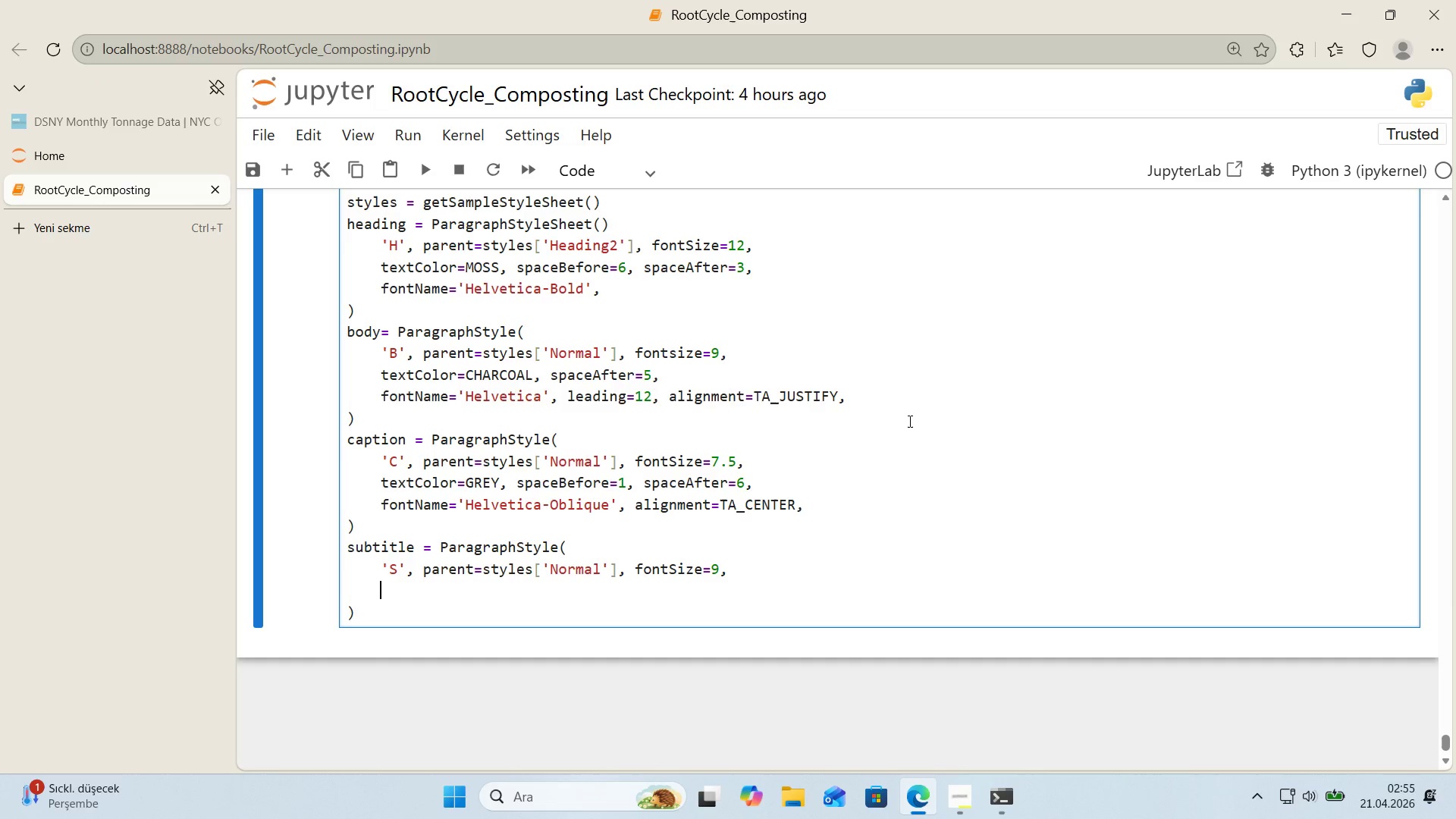 
 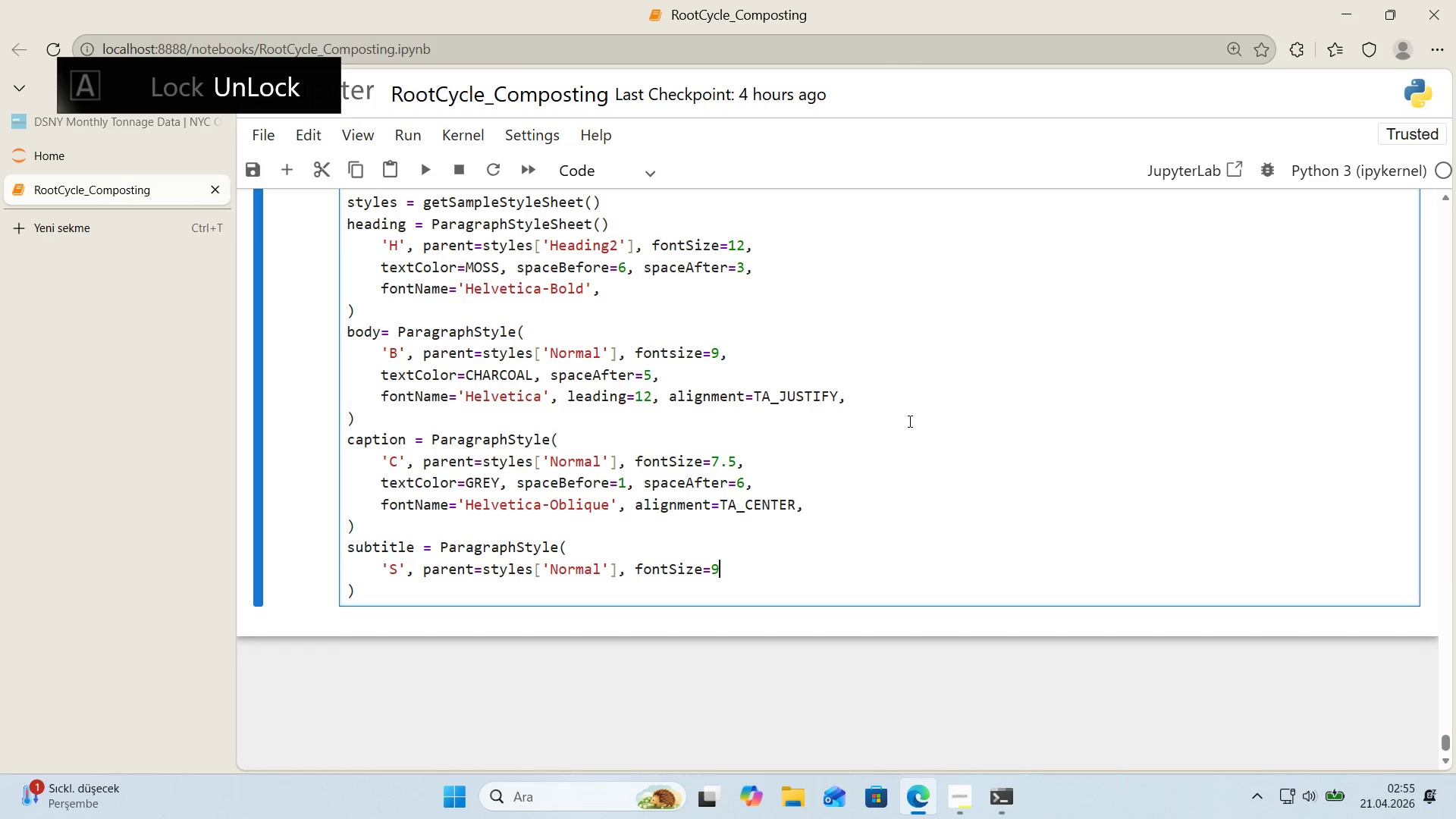 
key(Enter)
 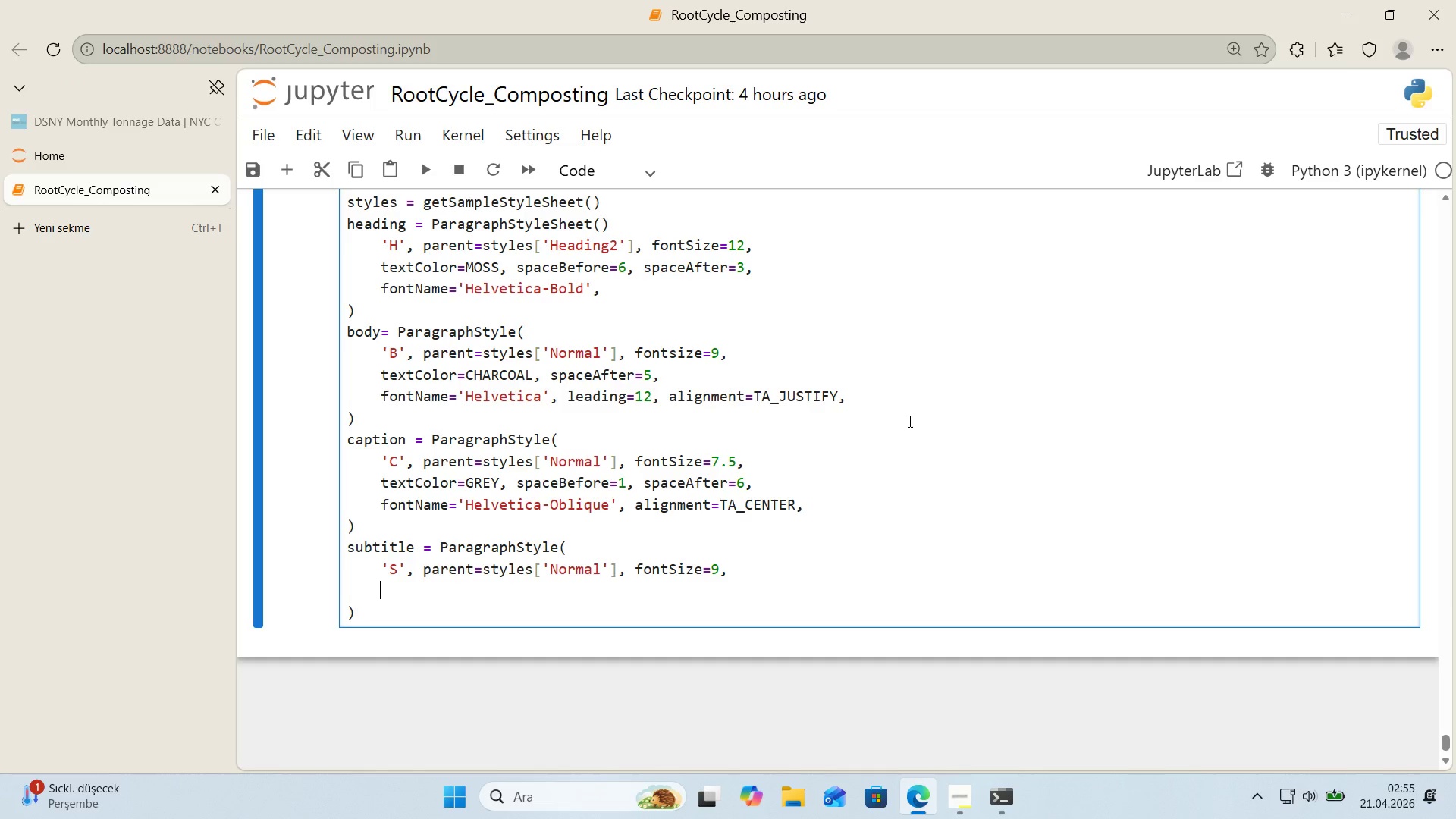 
type(textColor)GREY, spaceAfter)10,)
 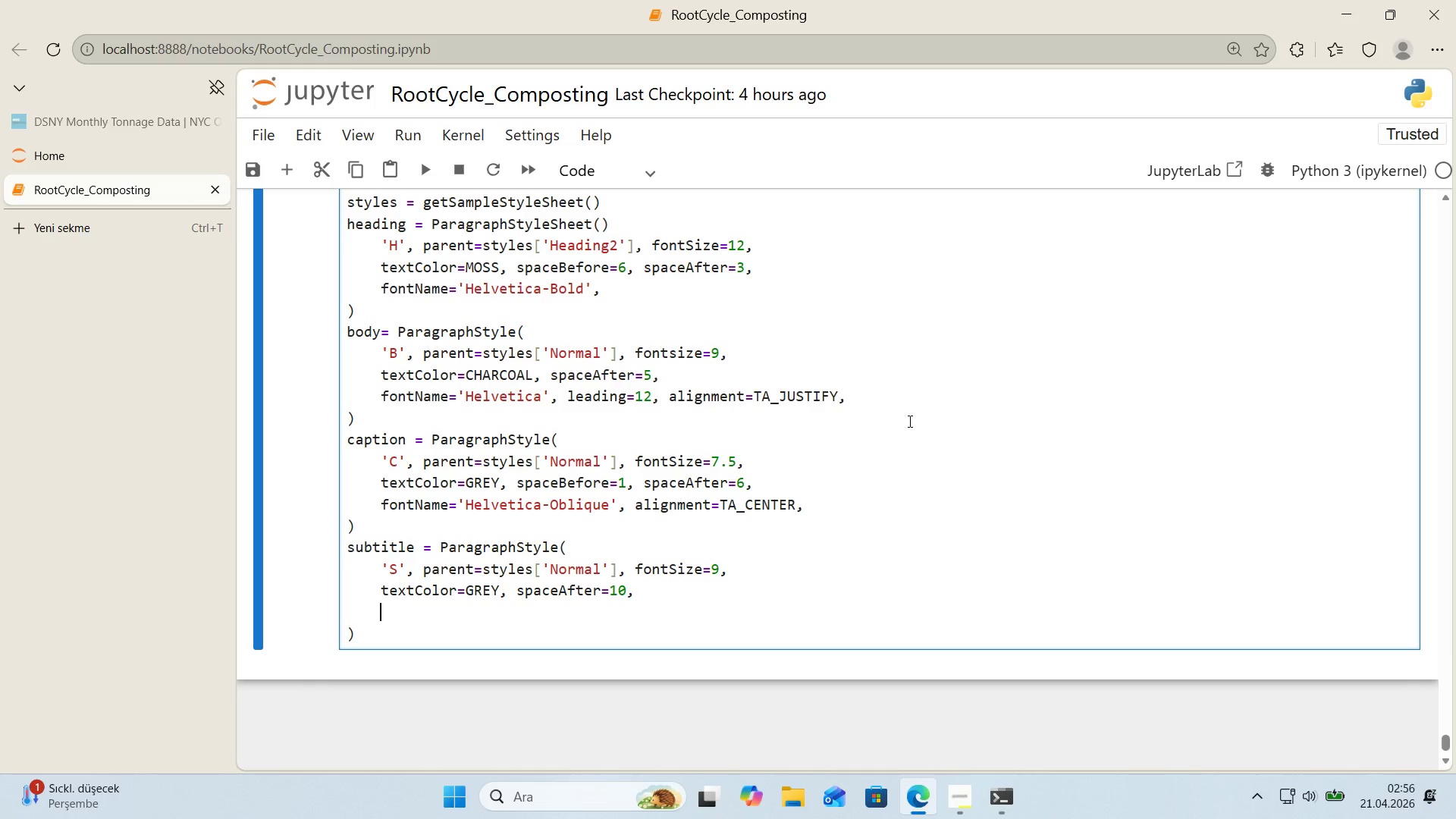 
 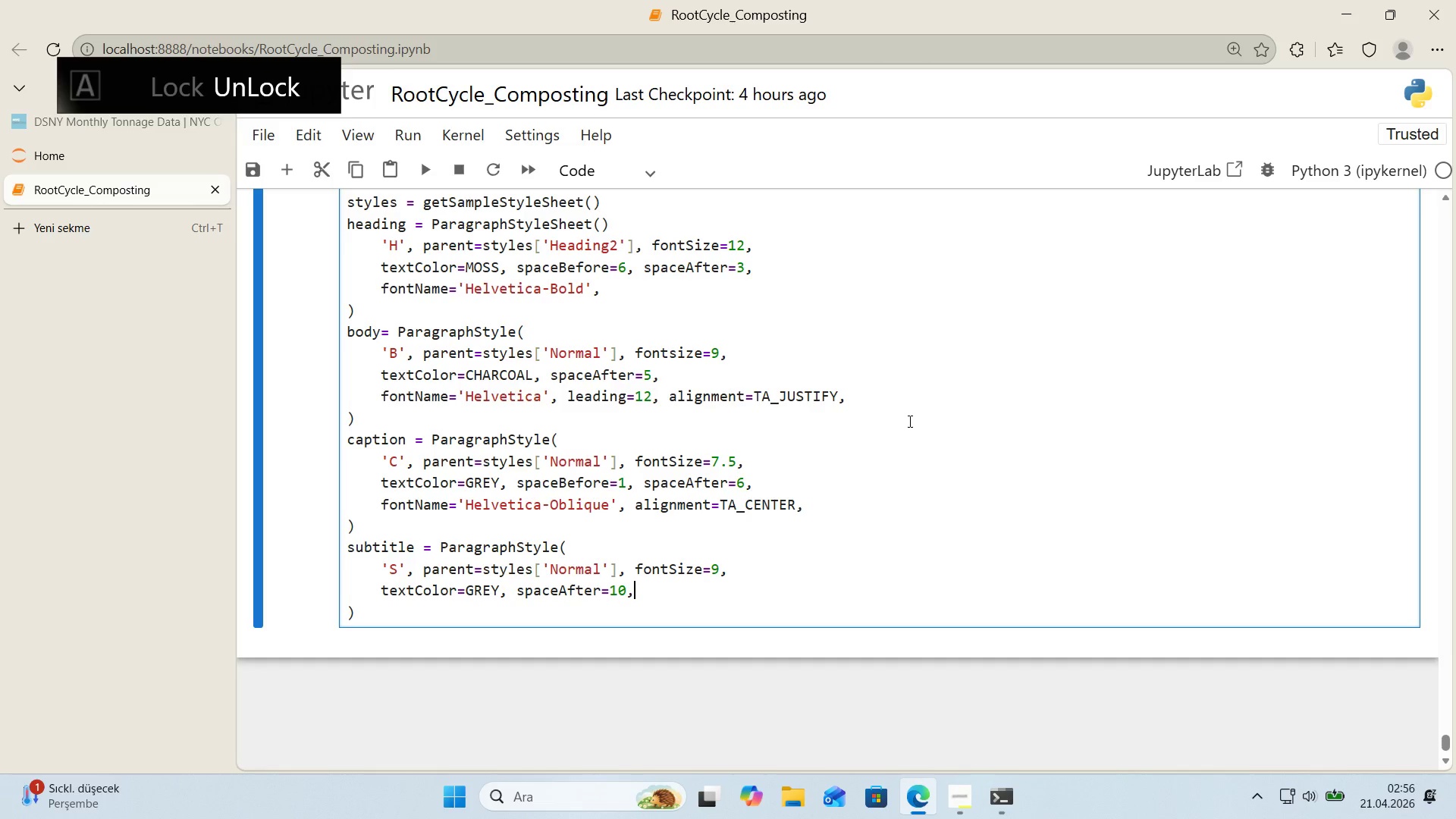 
key(Enter)
 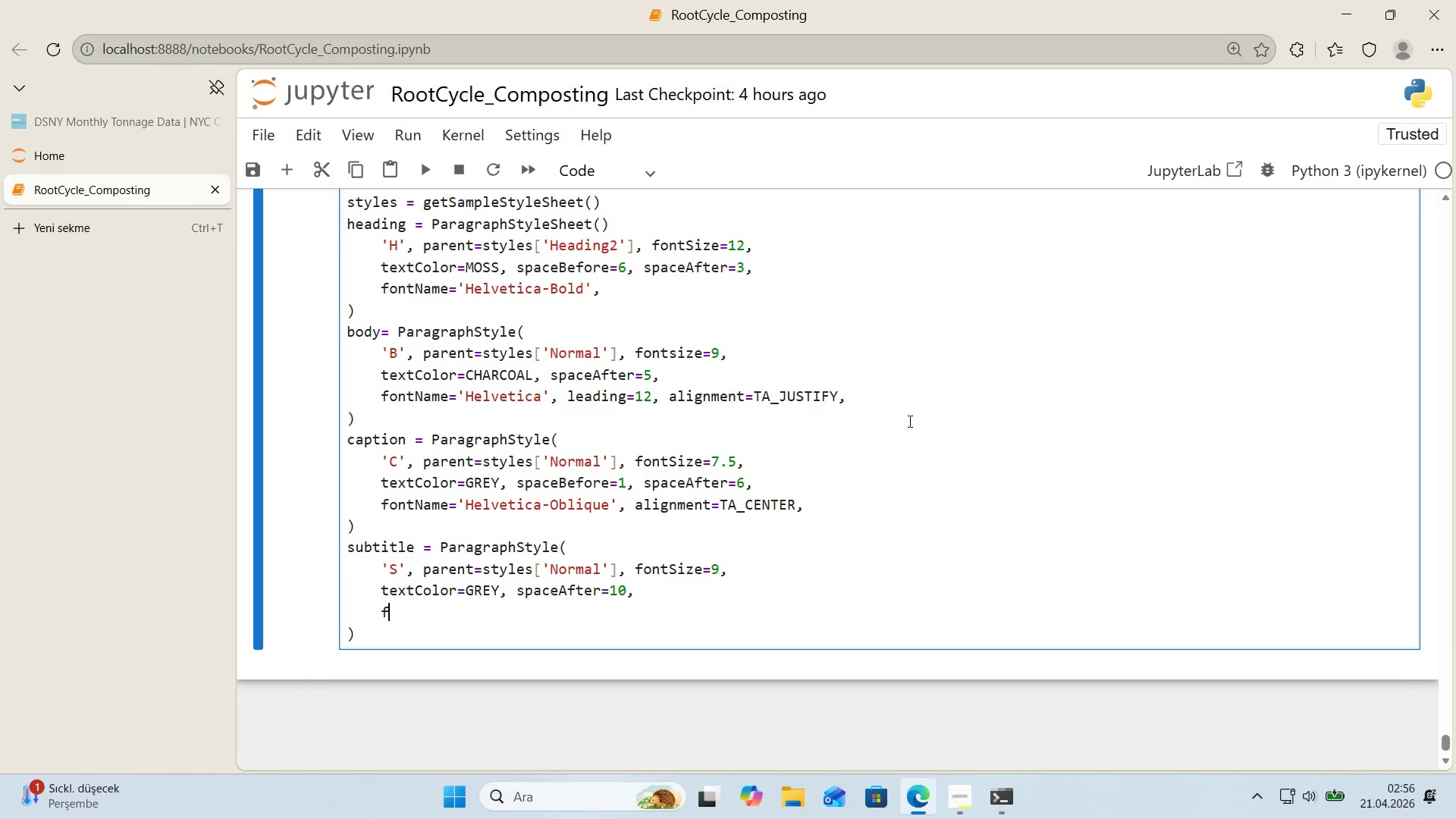 
type(fontName)@@)
 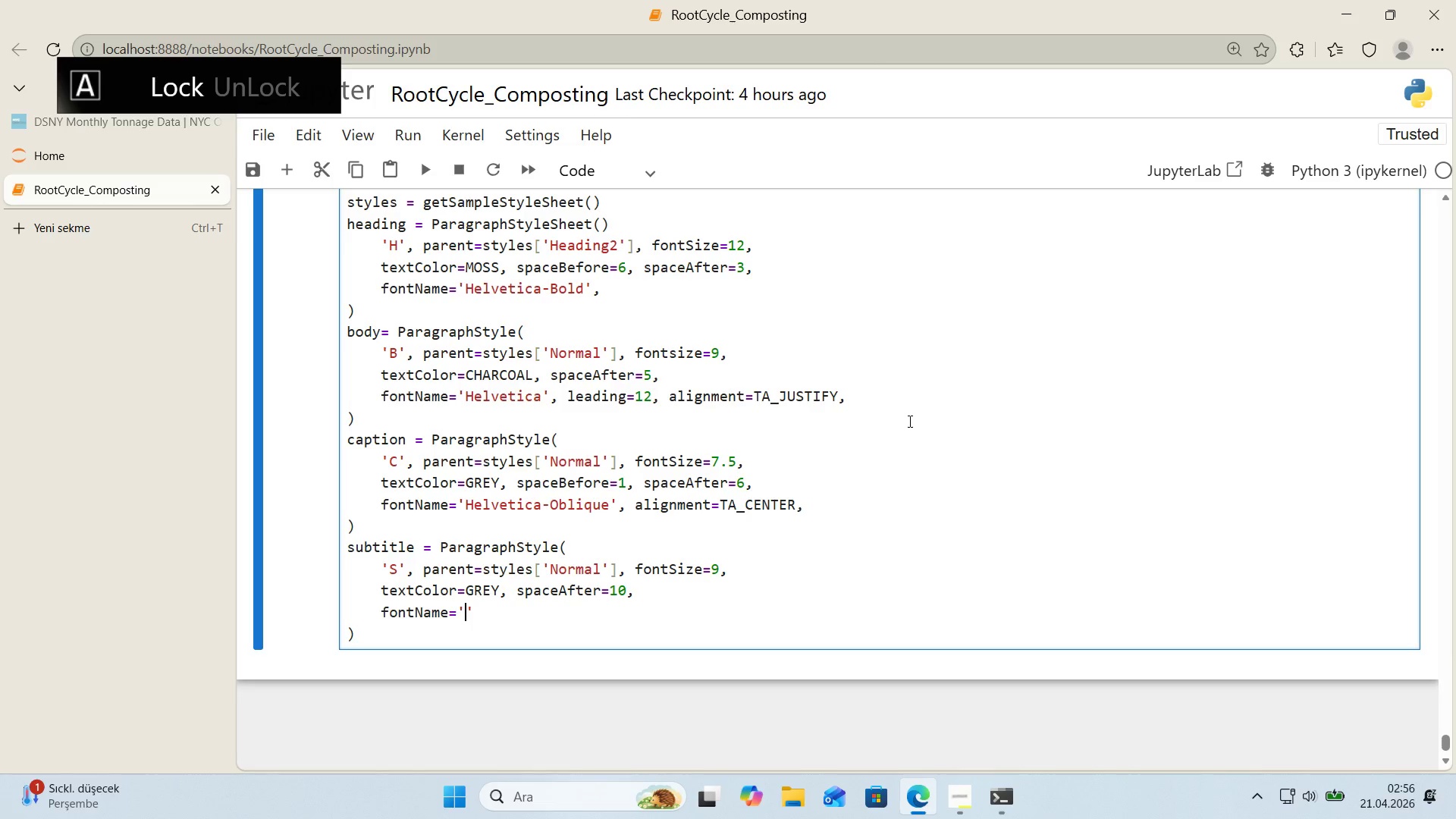 
 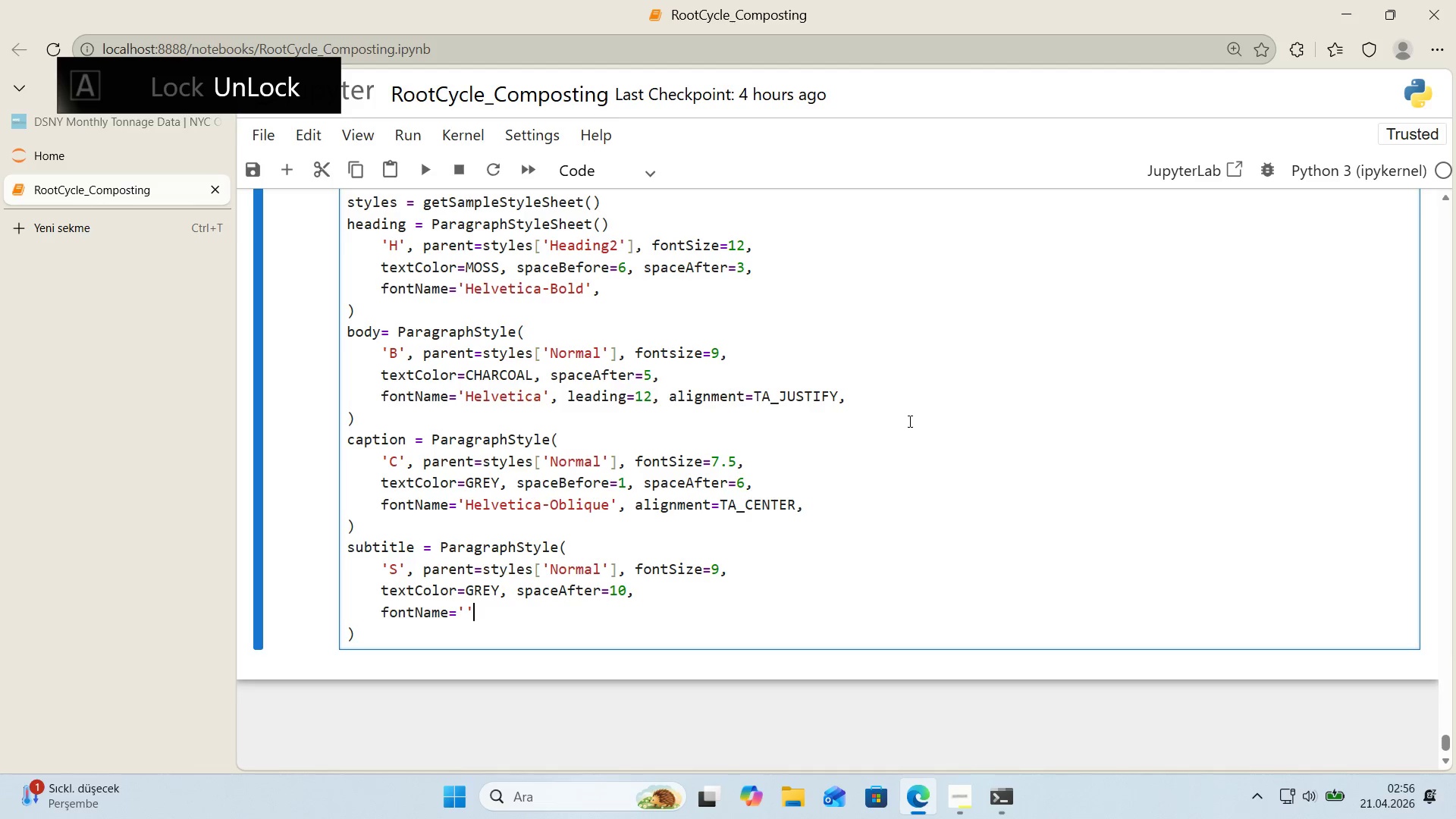 
key(ArrowLeft)
 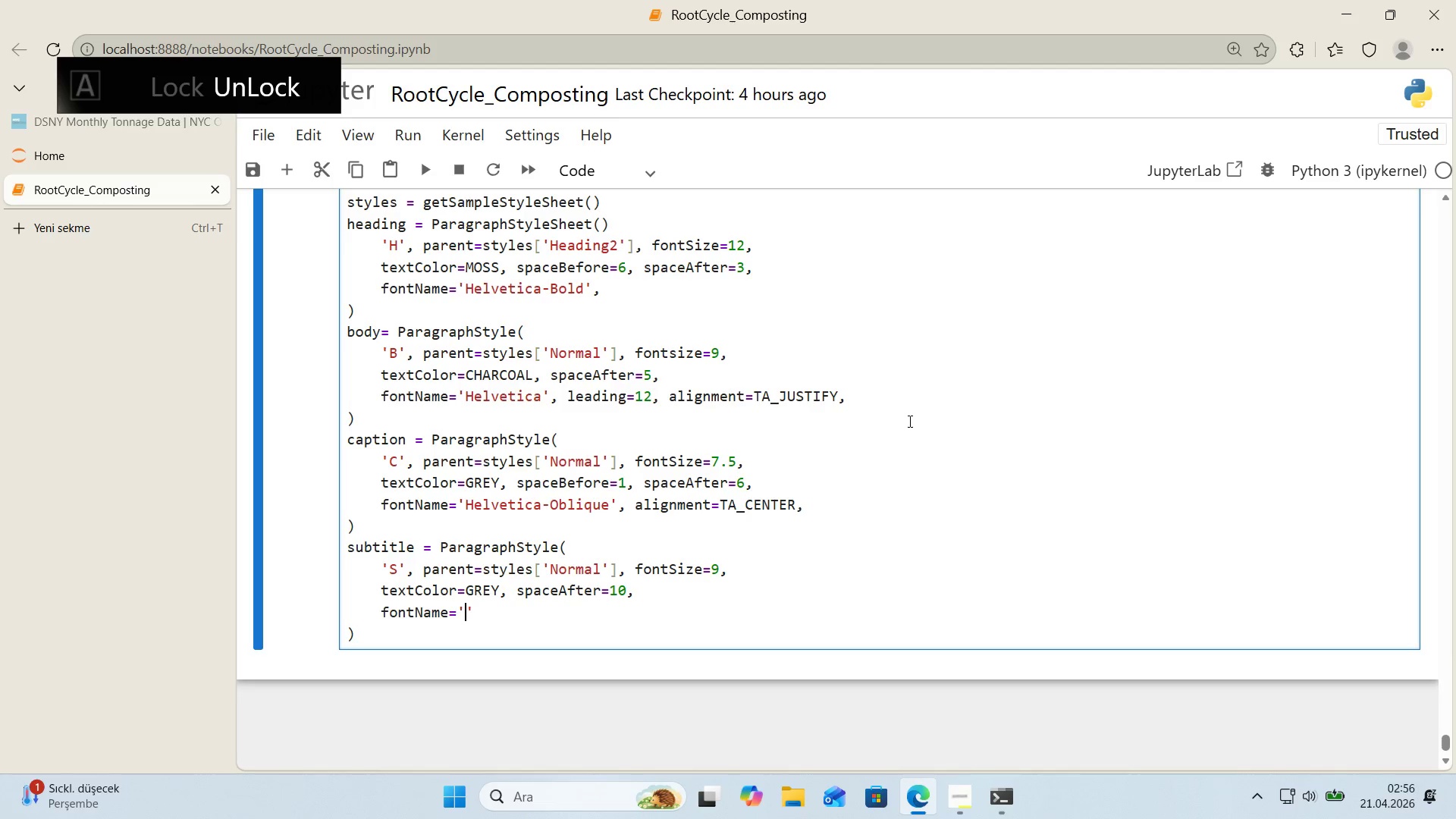 
type(Helvet'ca)
 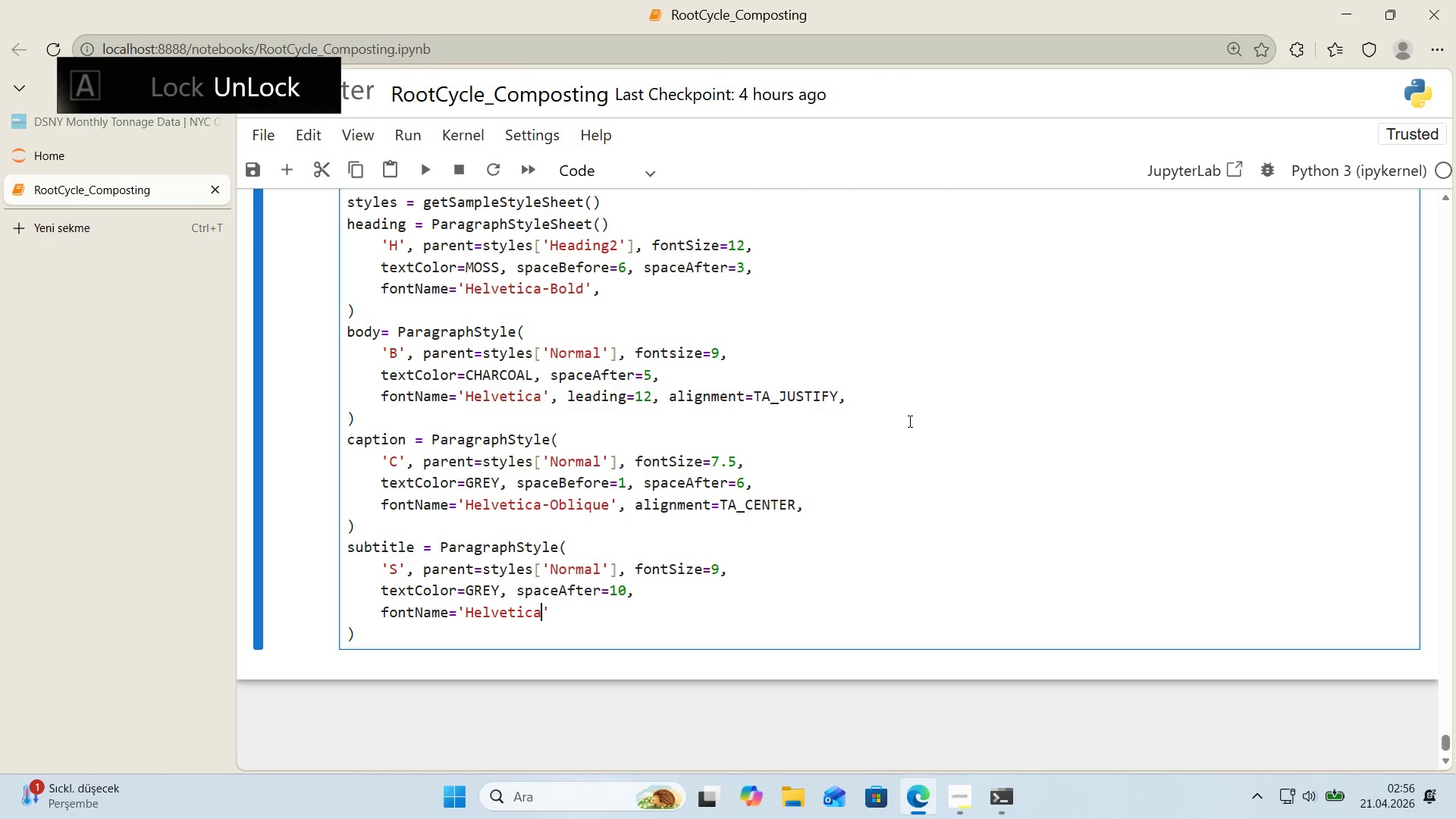 
key(ArrowRight)
 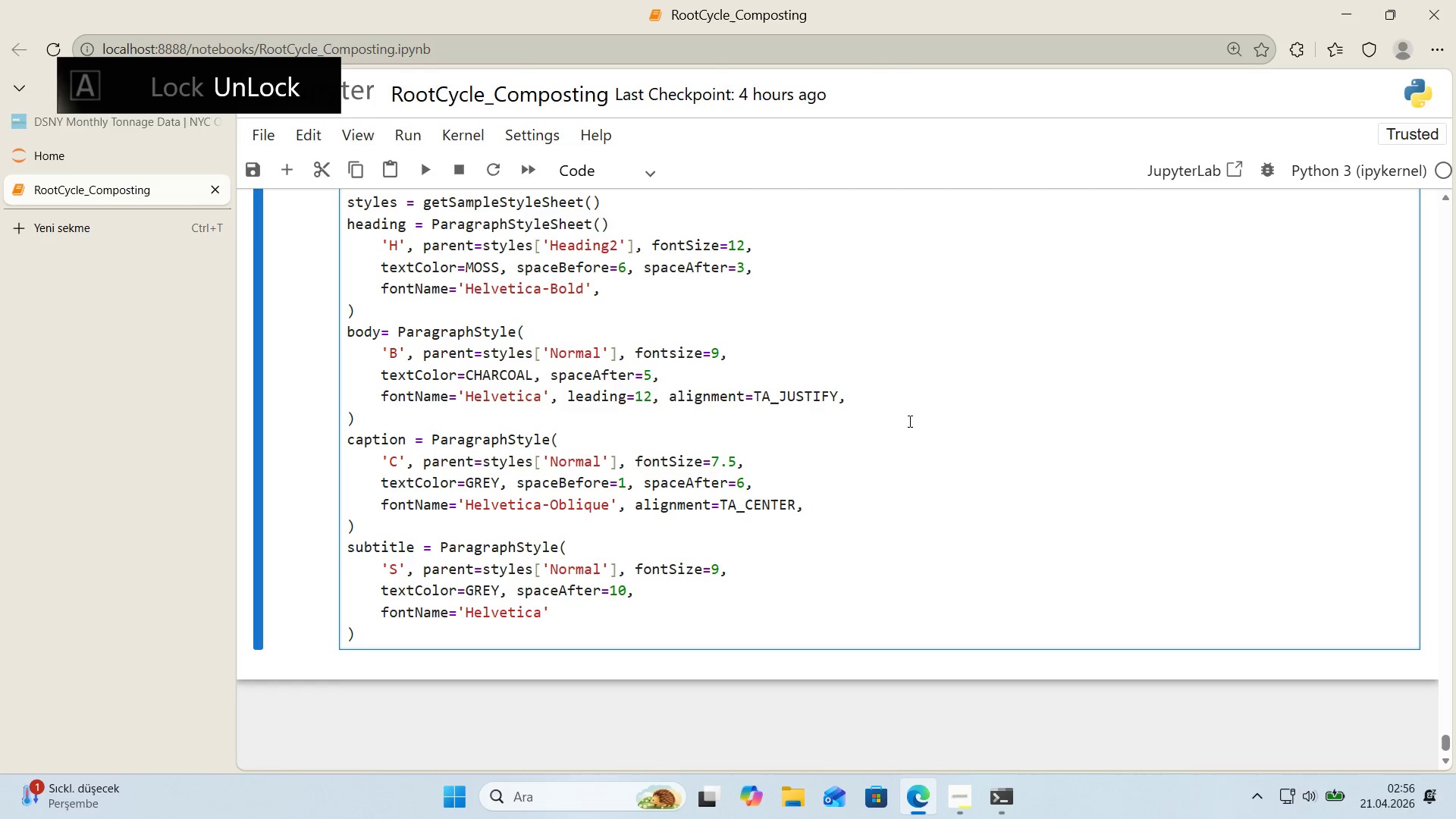 
type(, al'gnment)TA_CENTER,)
 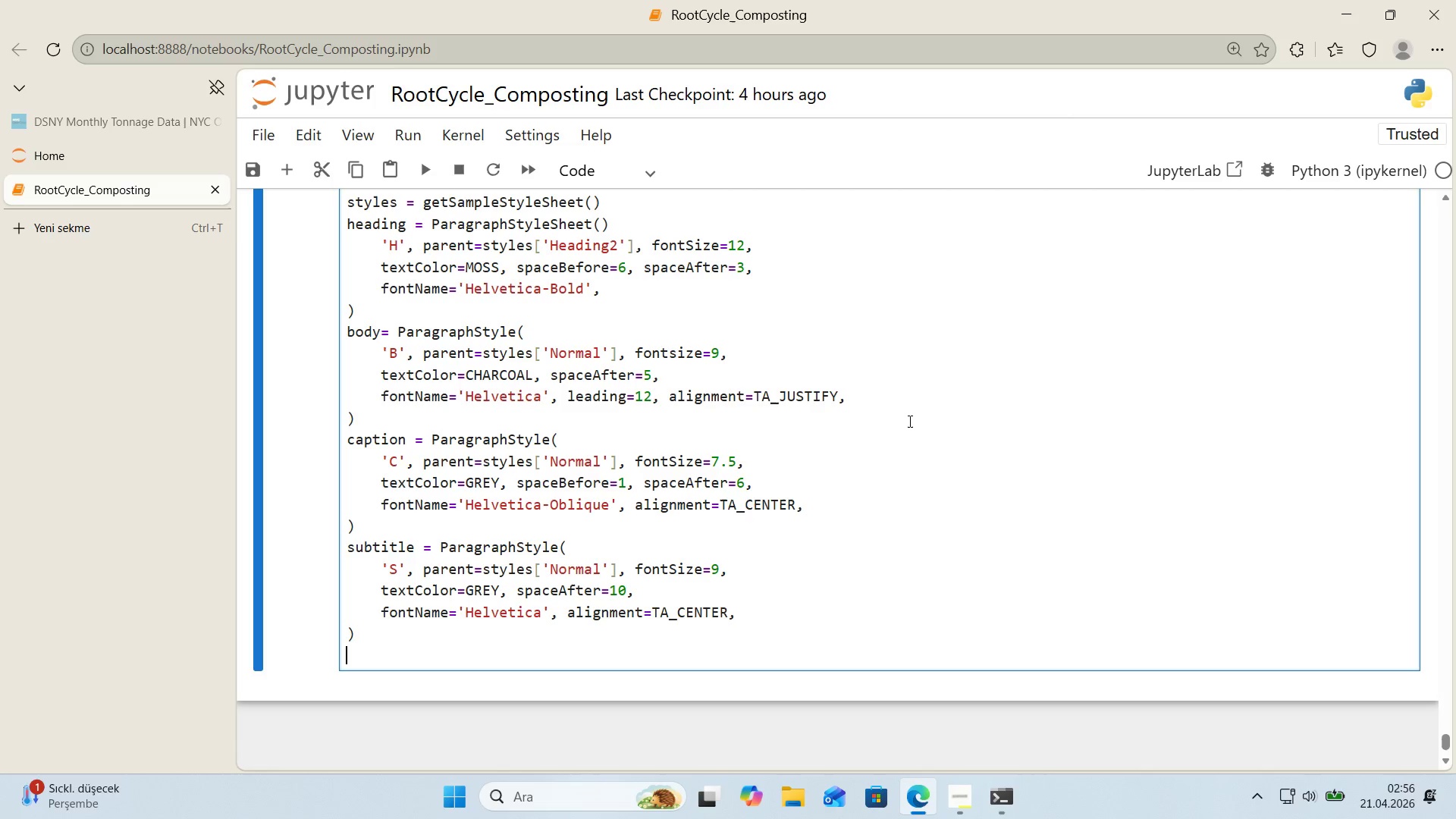 
 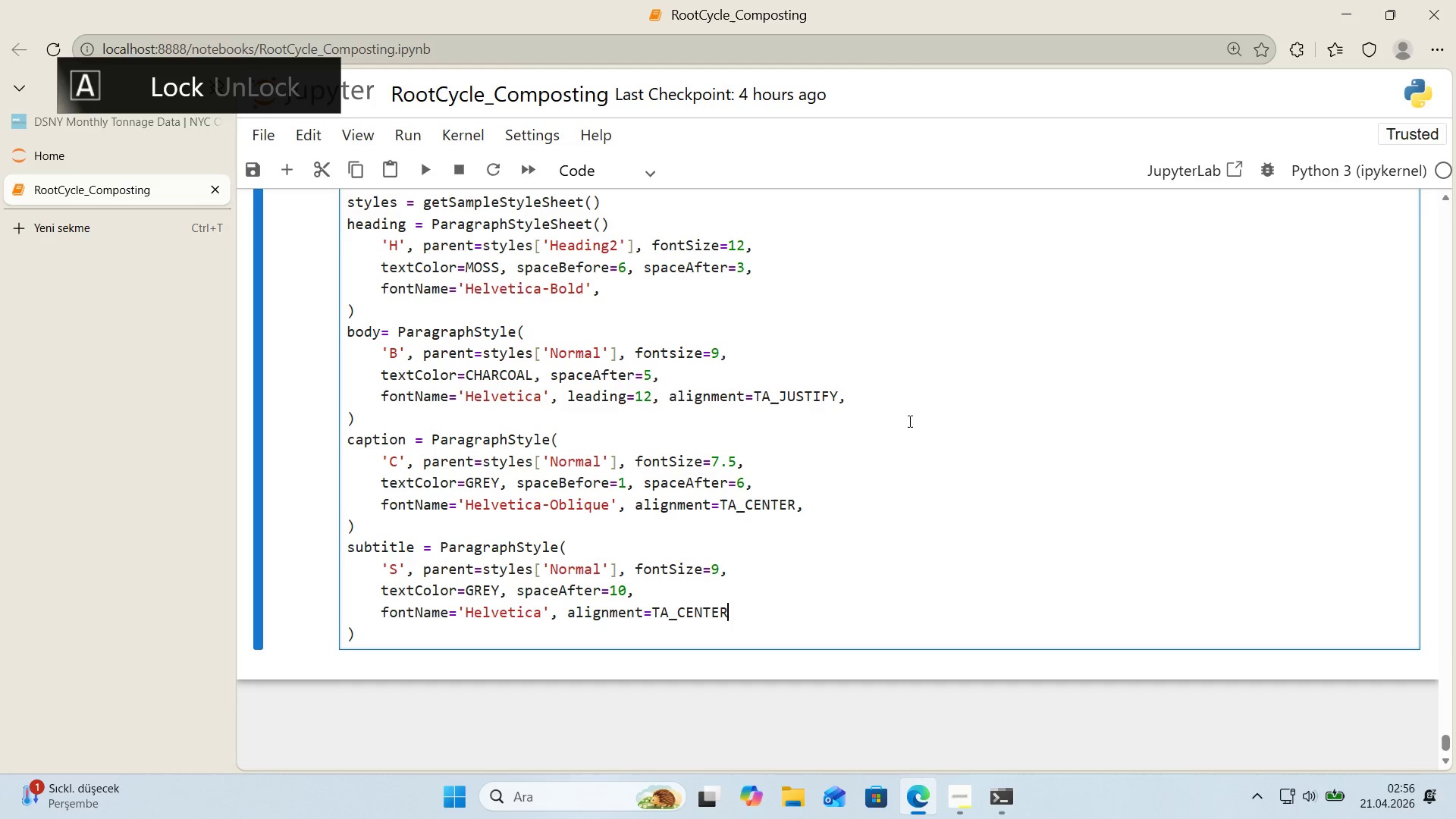 
key(ArrowDown)
 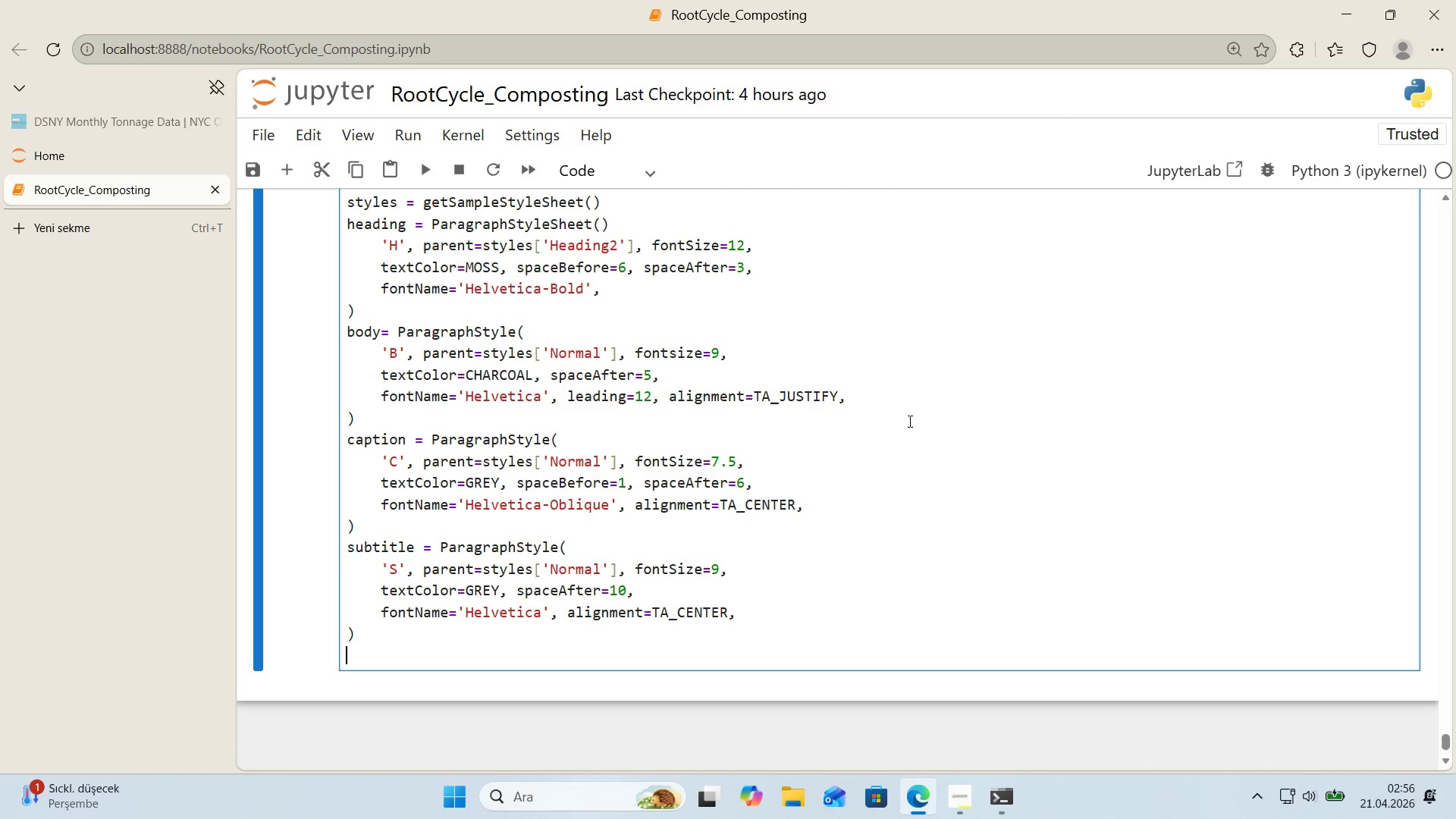 
key(Enter)
 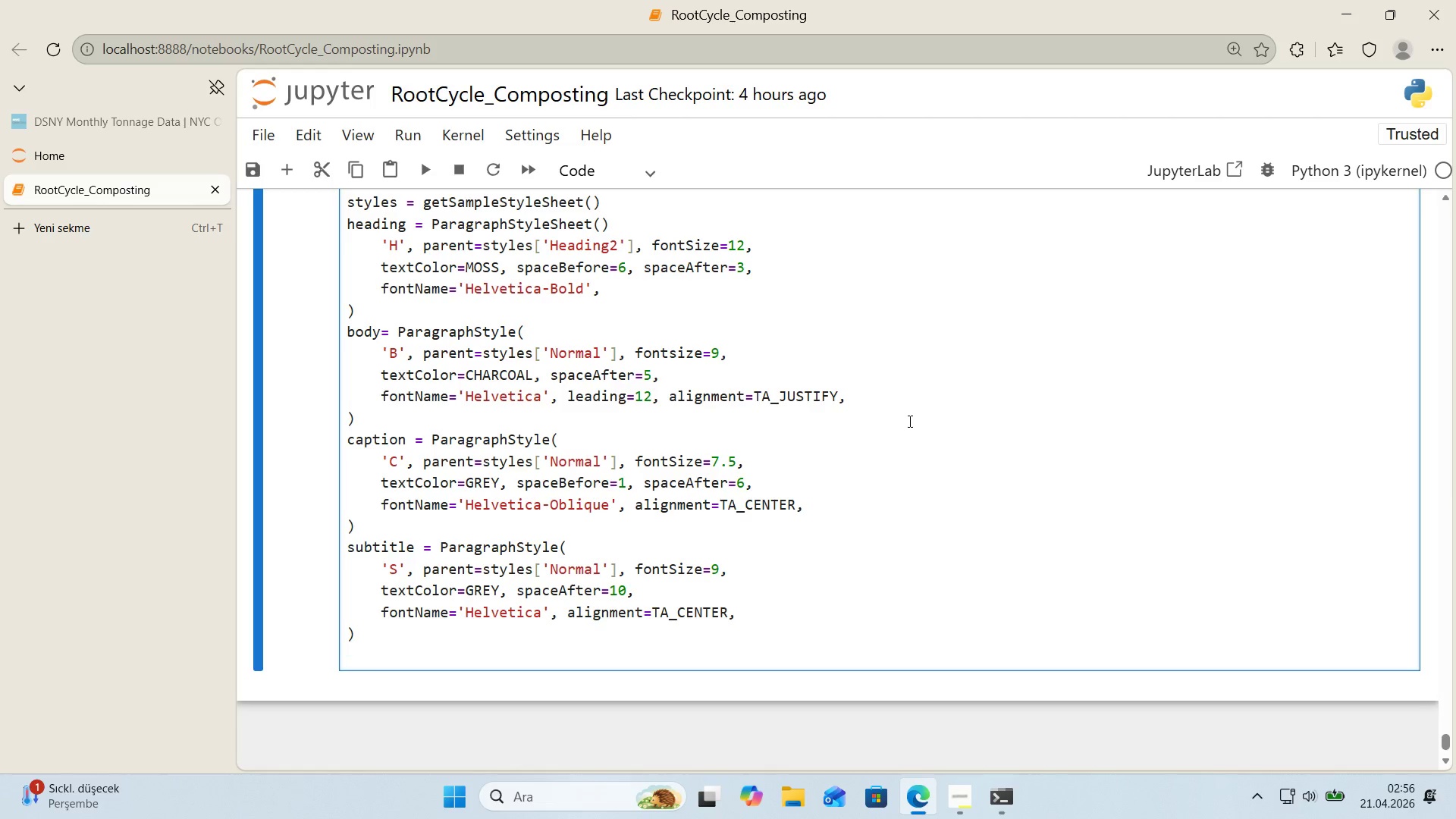 
key(Enter)
 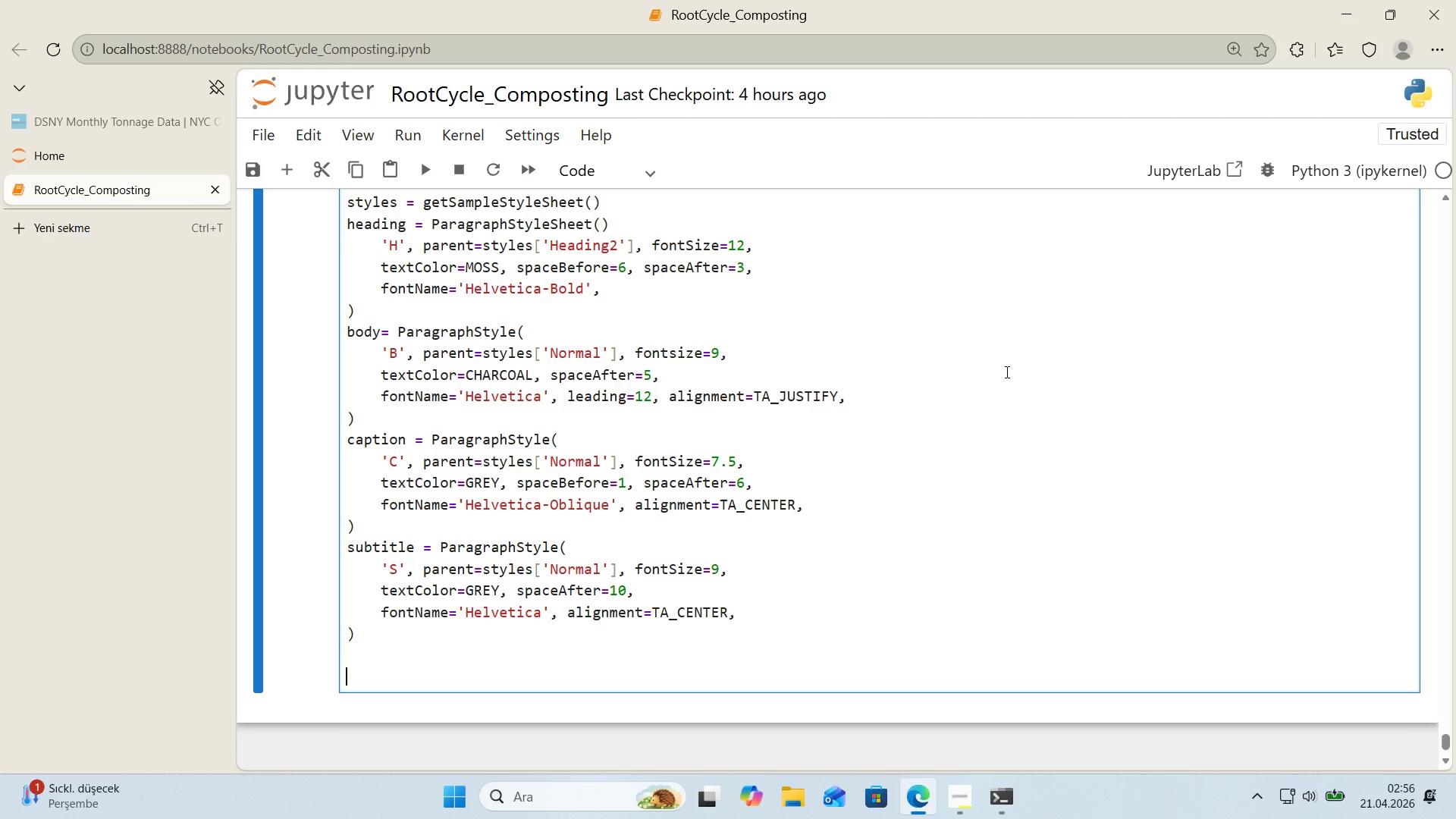 
key(CapsLock)
 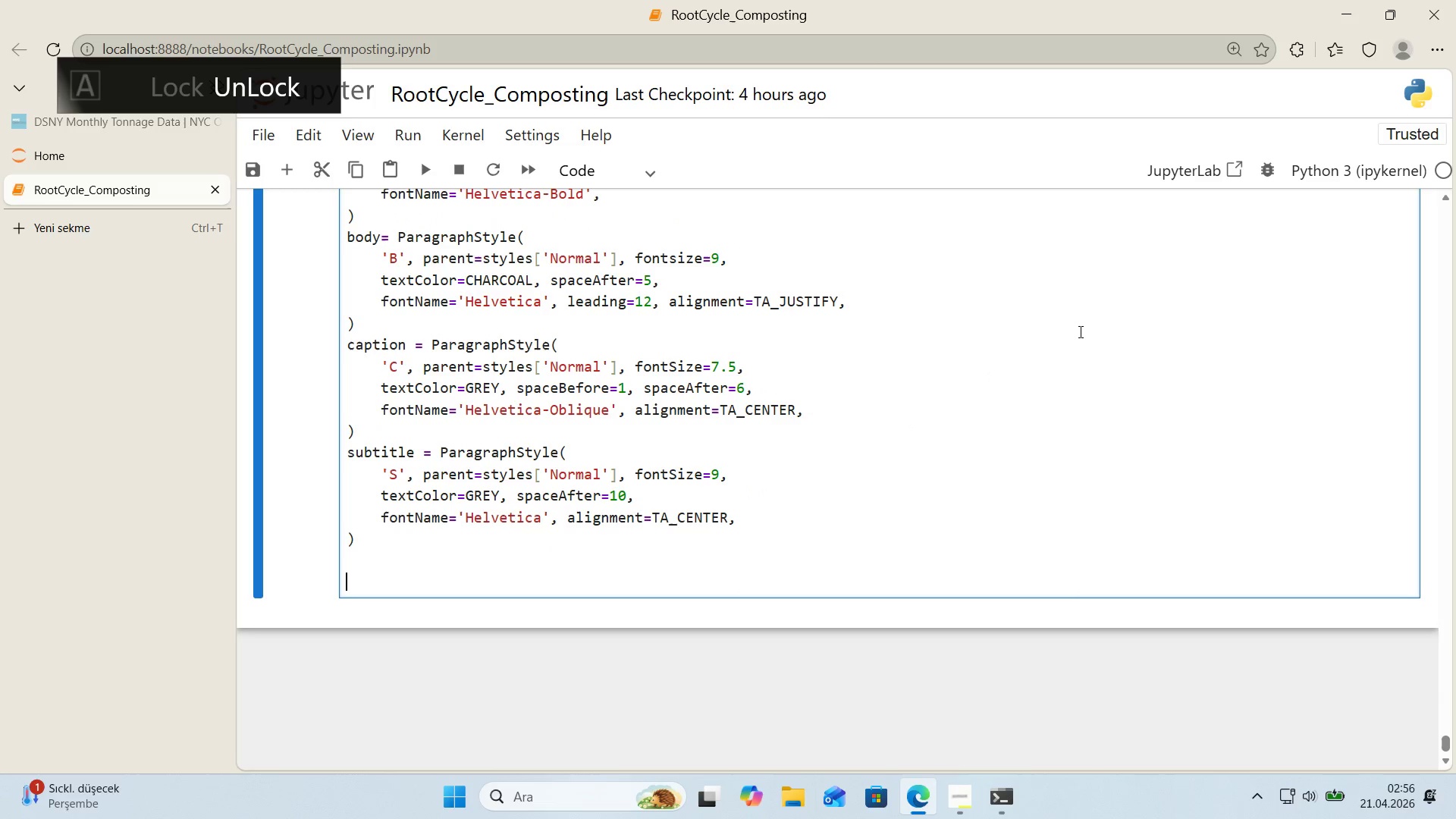 
scroll: coordinate [1076, 331], scroll_direction: down, amount: 1.0
 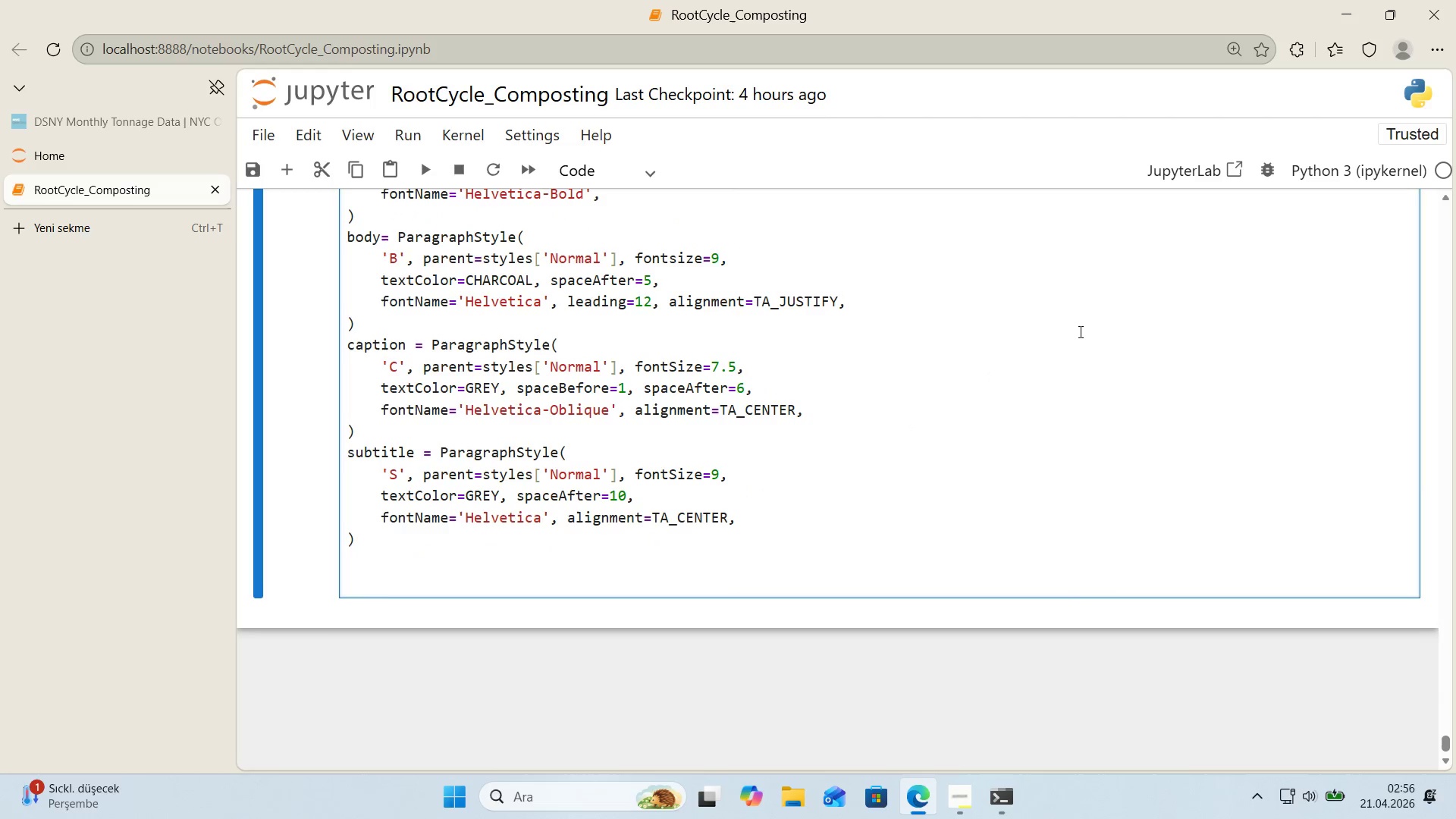 
type(story ) )
 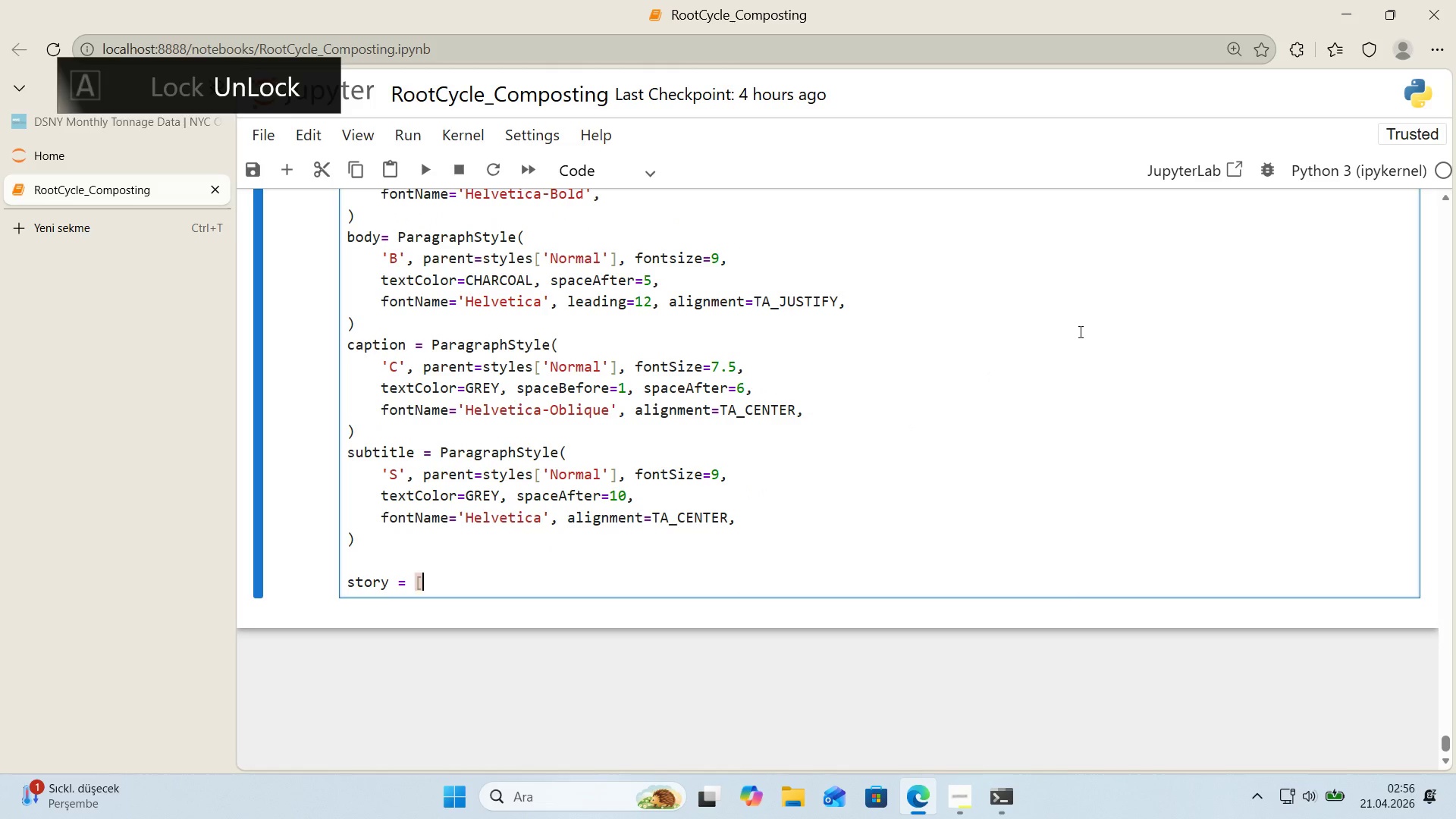 
key(Alt+Control+8)
 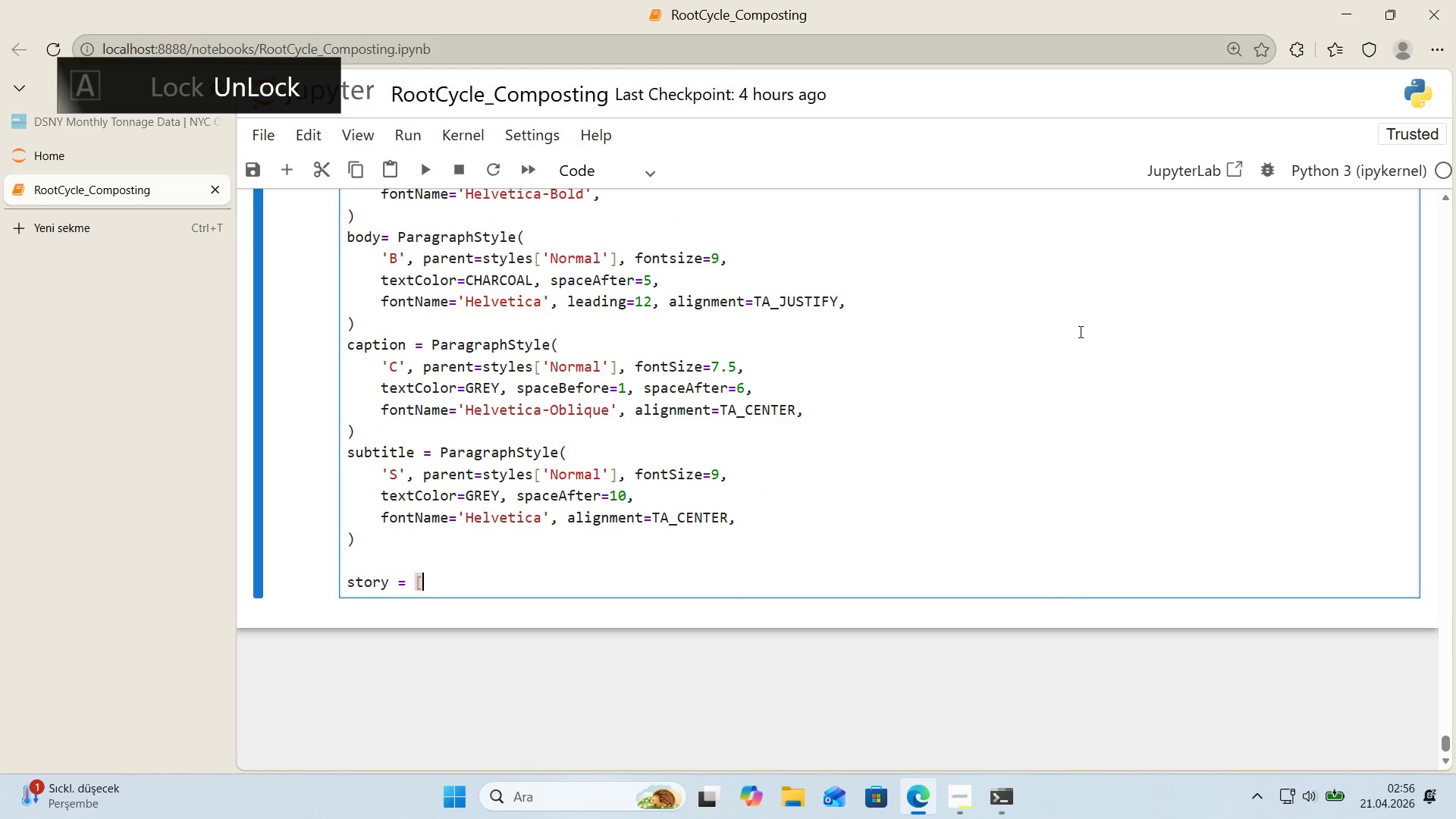 
key(Alt+Control+9)
 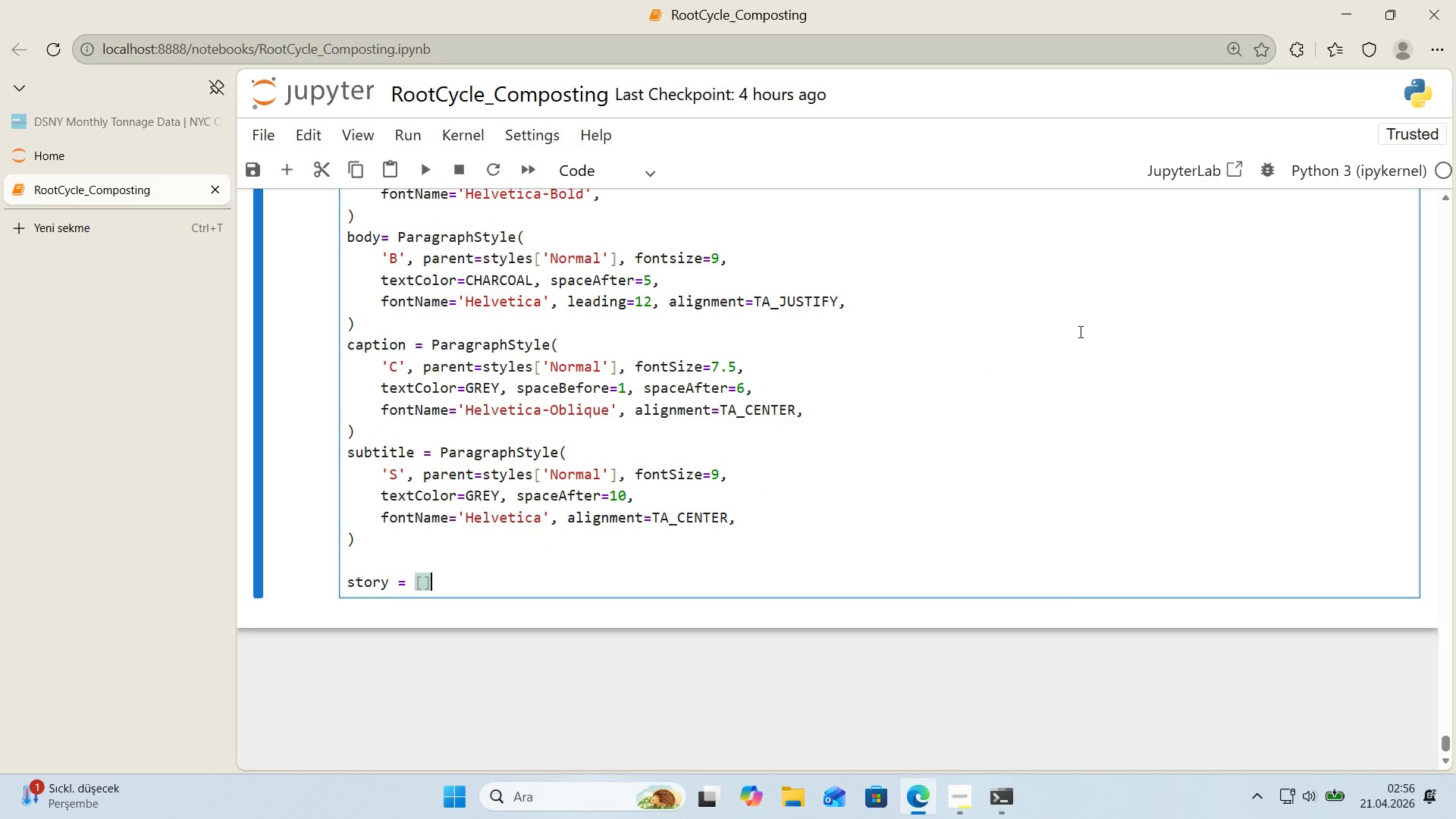 
key(ArrowLeft)
 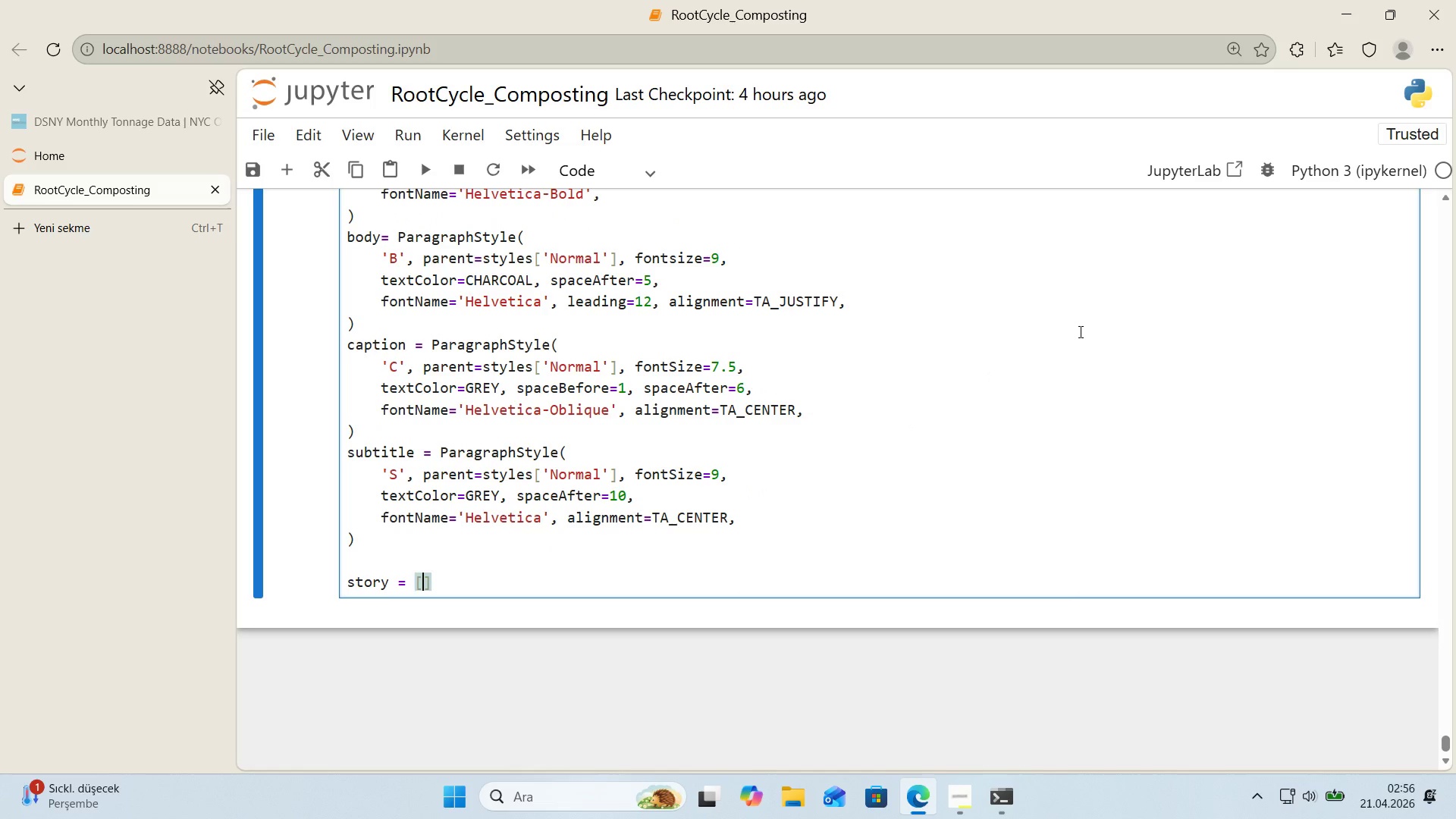 
key(ArrowRight)
 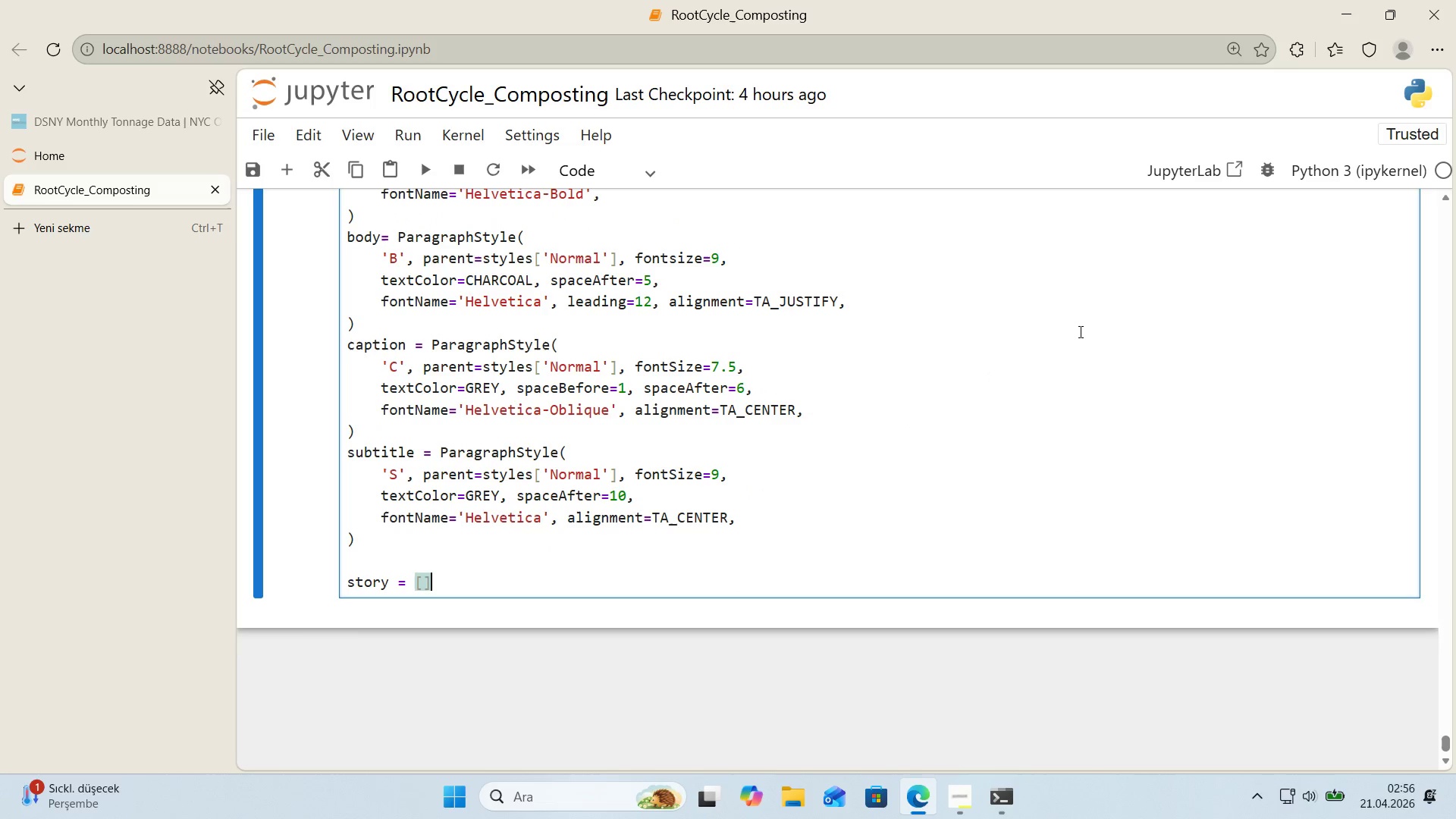 
key(Enter)
 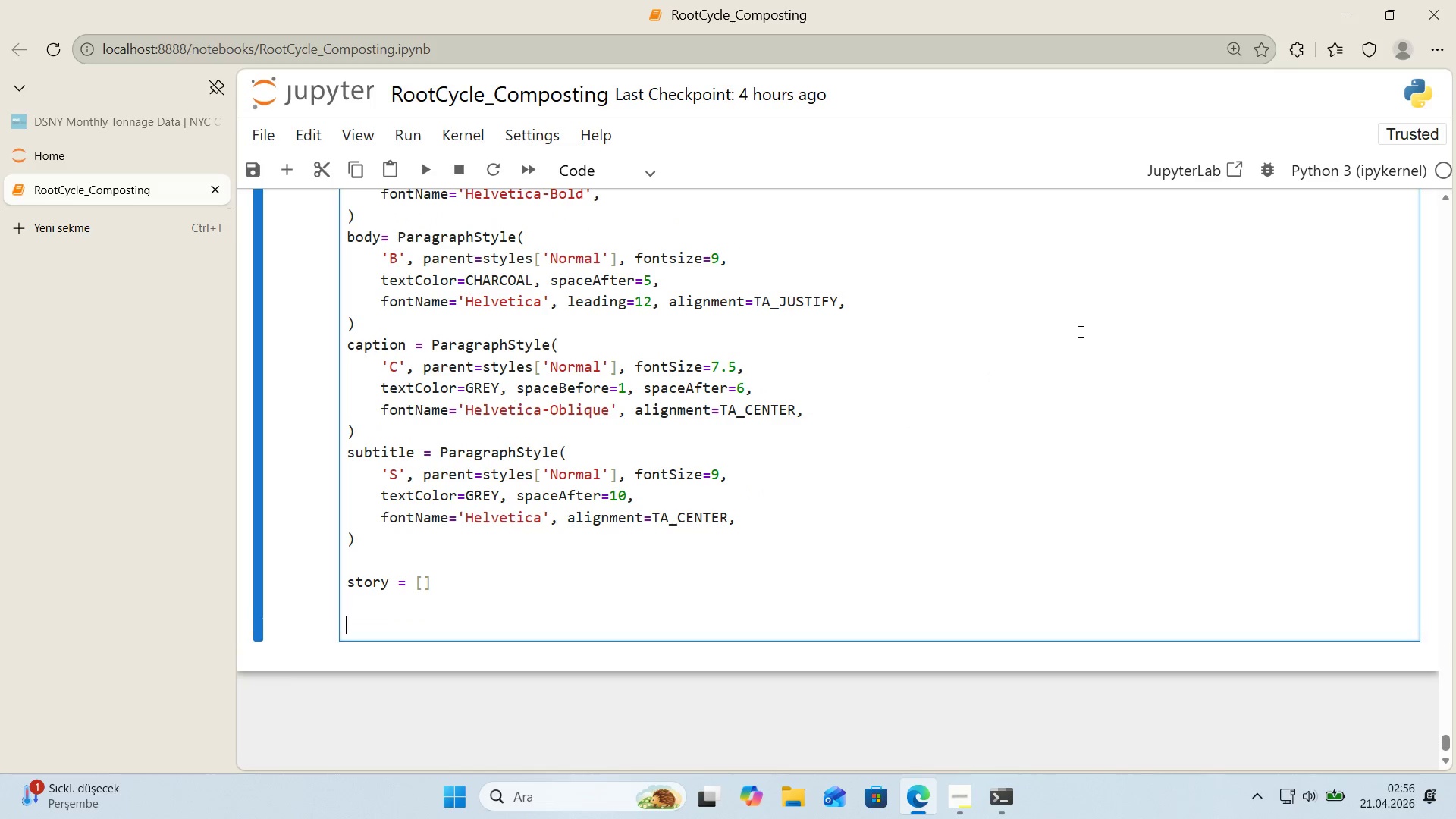 
key(Enter)
 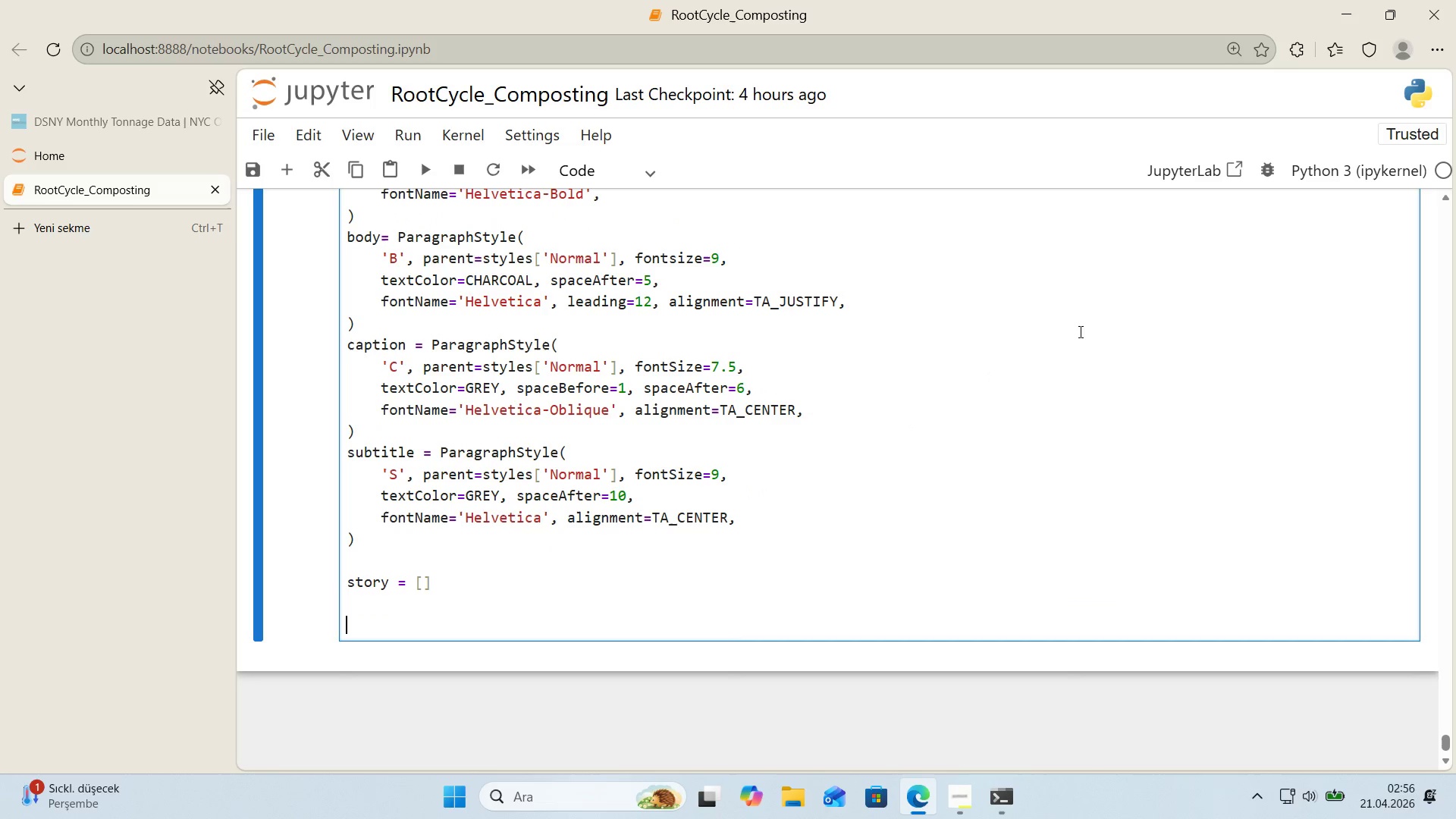 
key(Control+ControlLeft)
 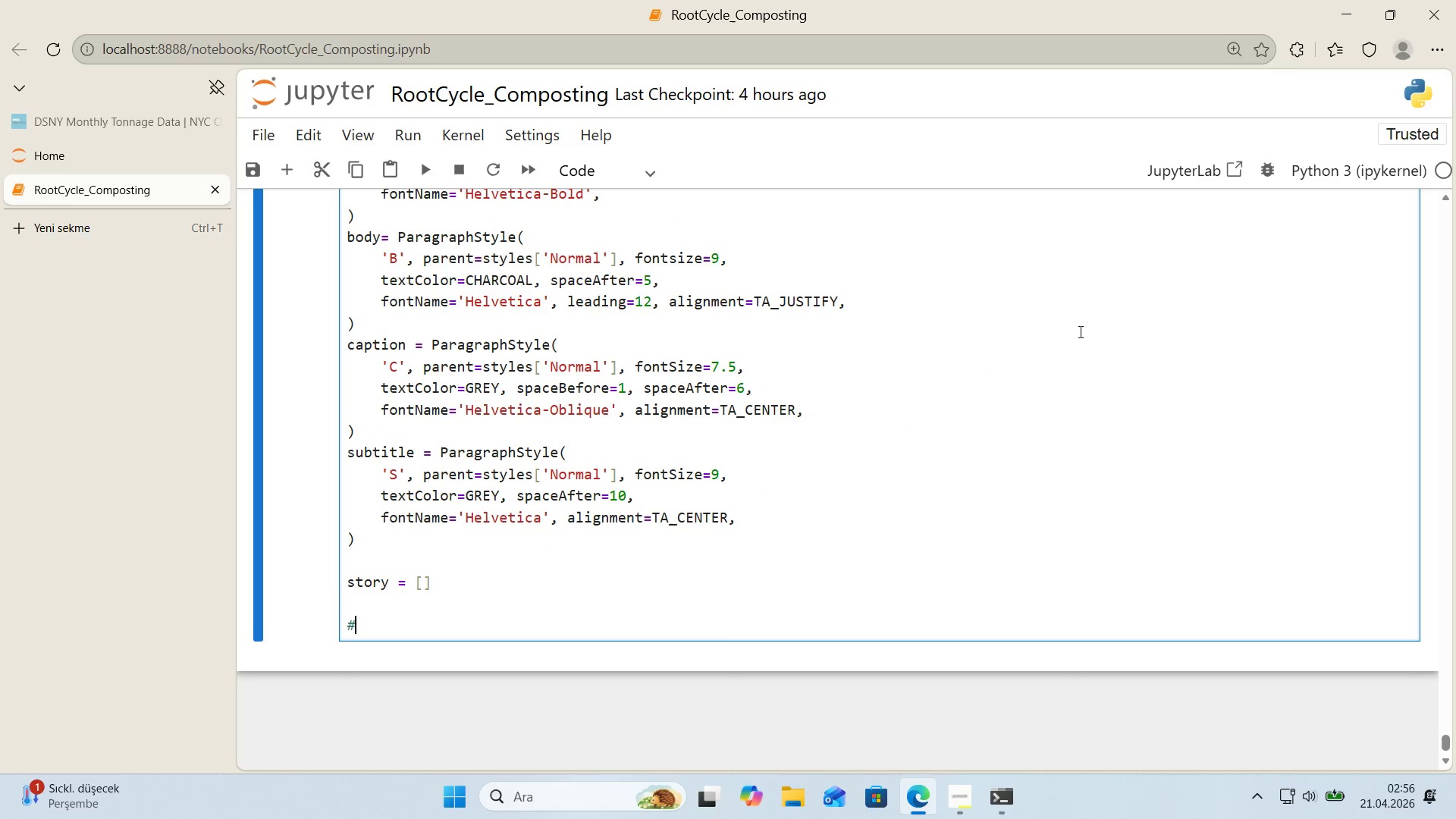 
key(Alt+Control+AltRight)
 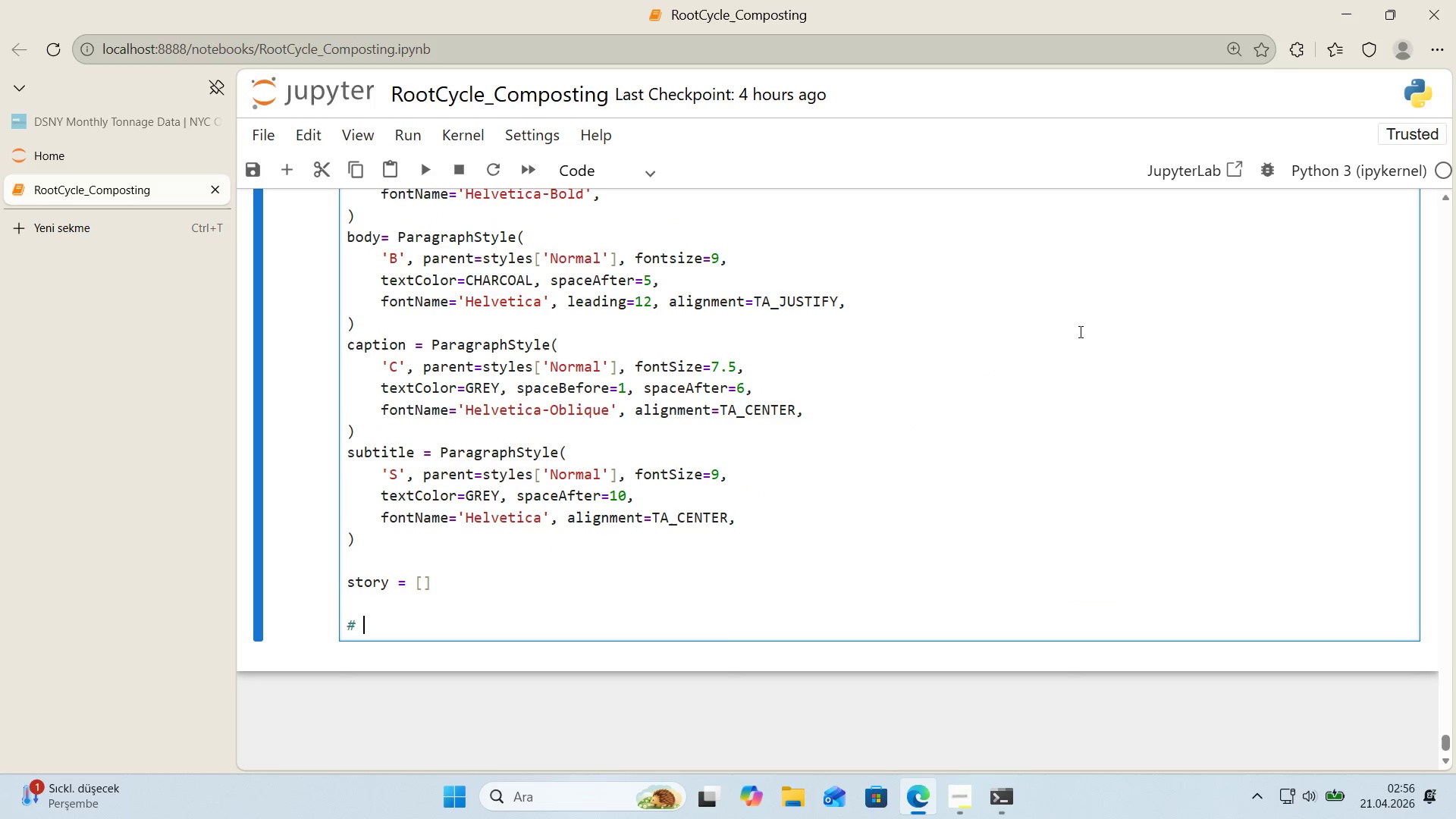 
key(Alt+Control+3)
 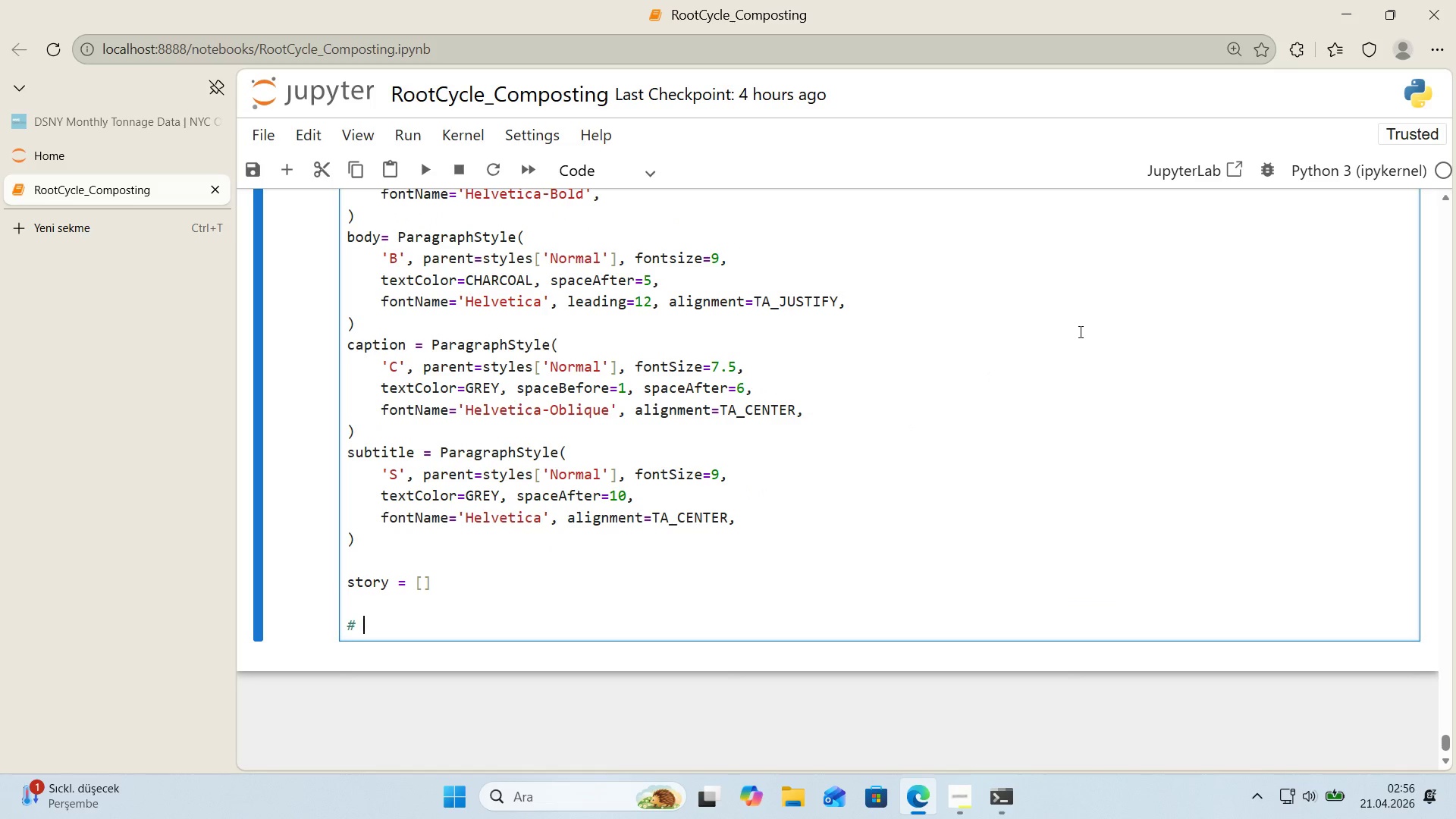 
type( --- T'tle banner ---)
 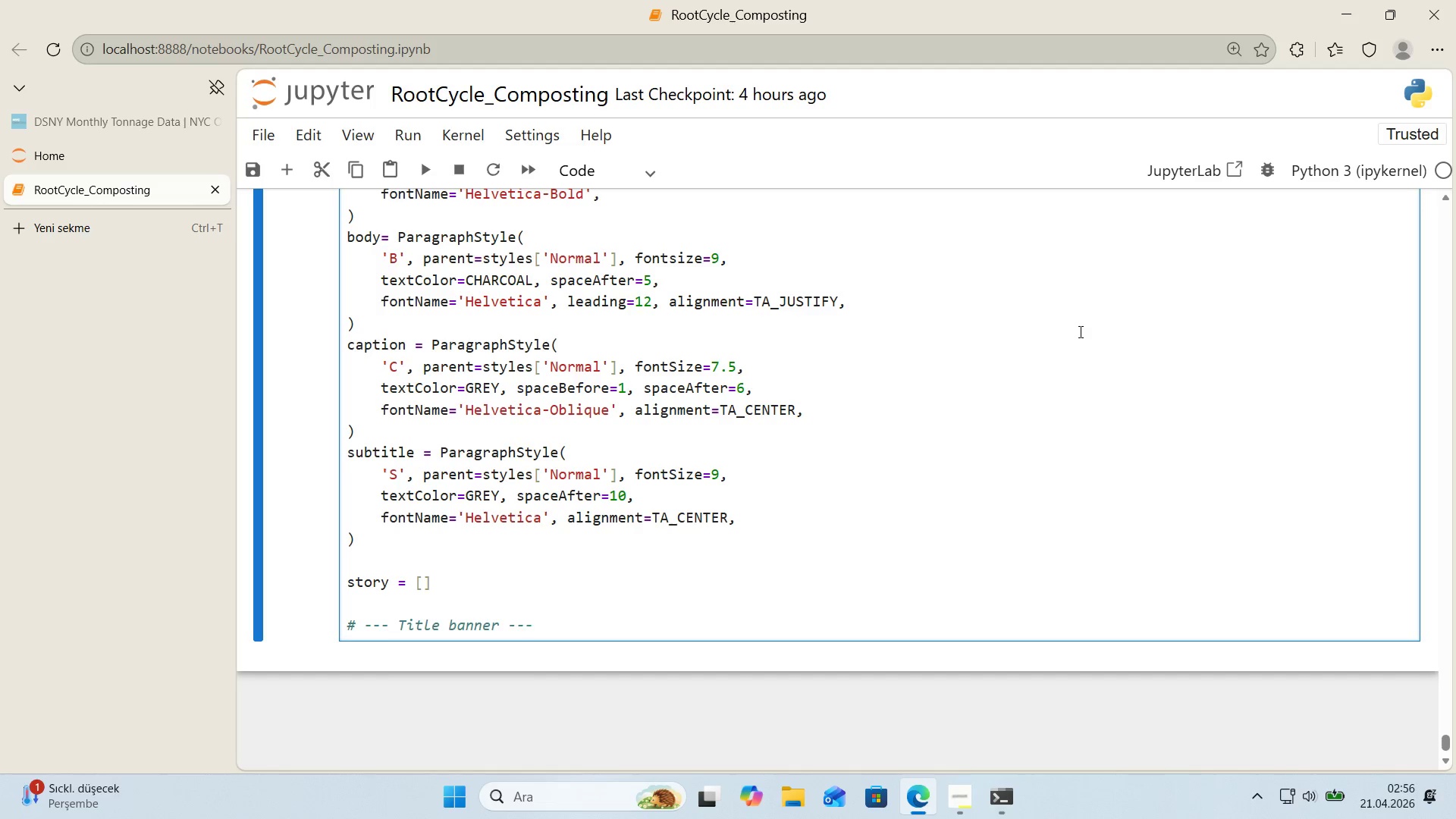 
key(Enter)
 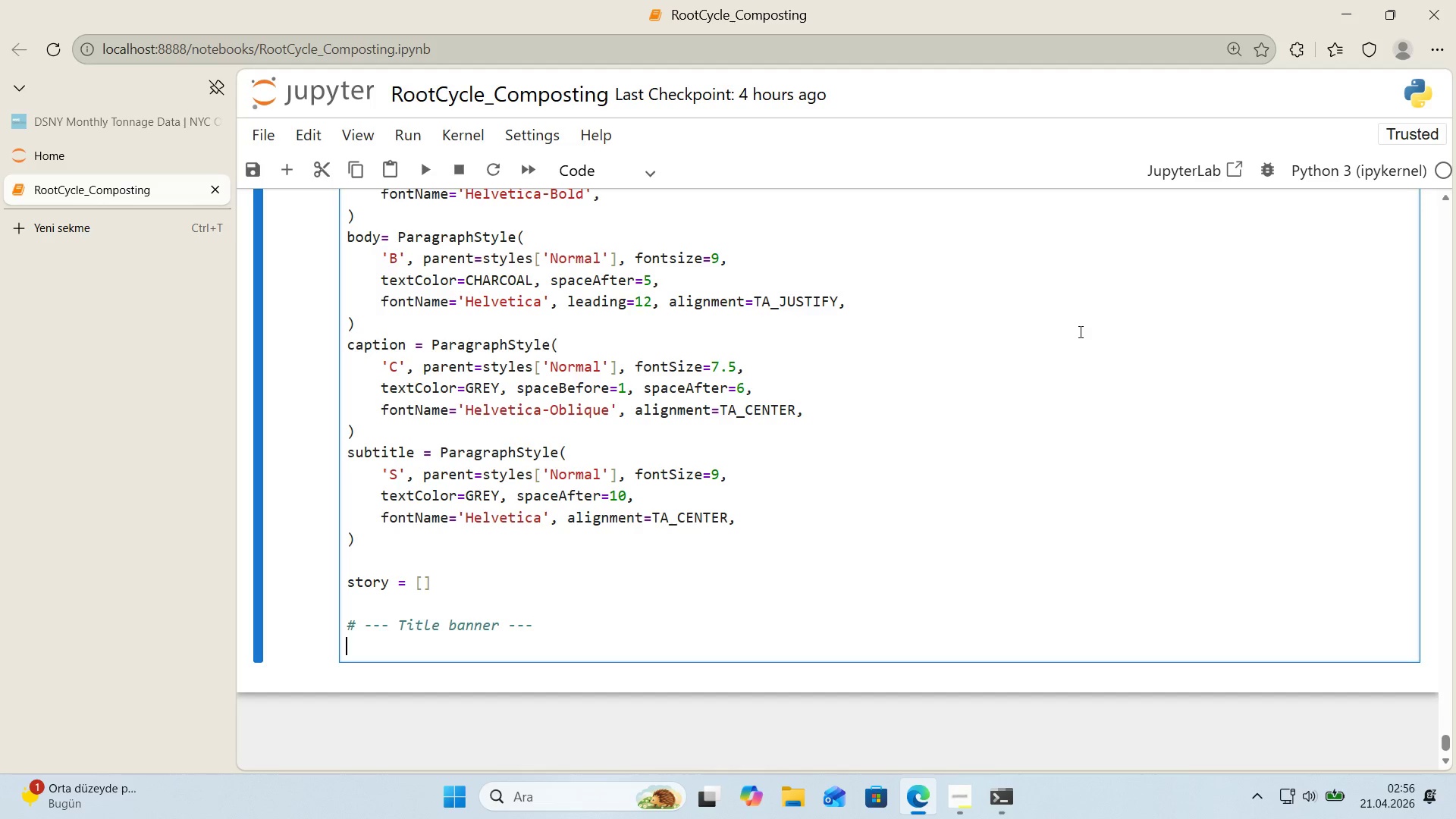 
type(banner ) Table*()
 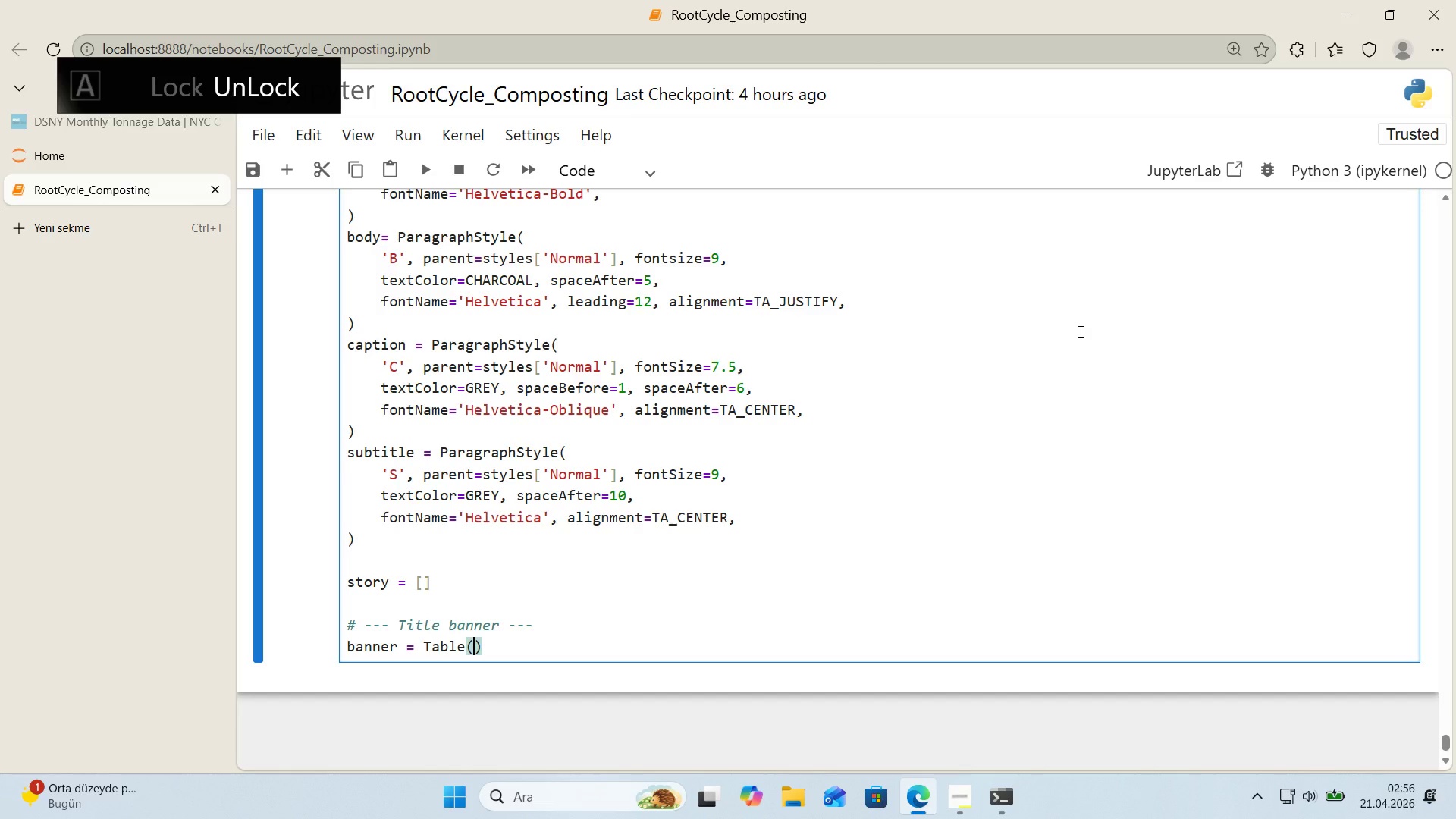 
 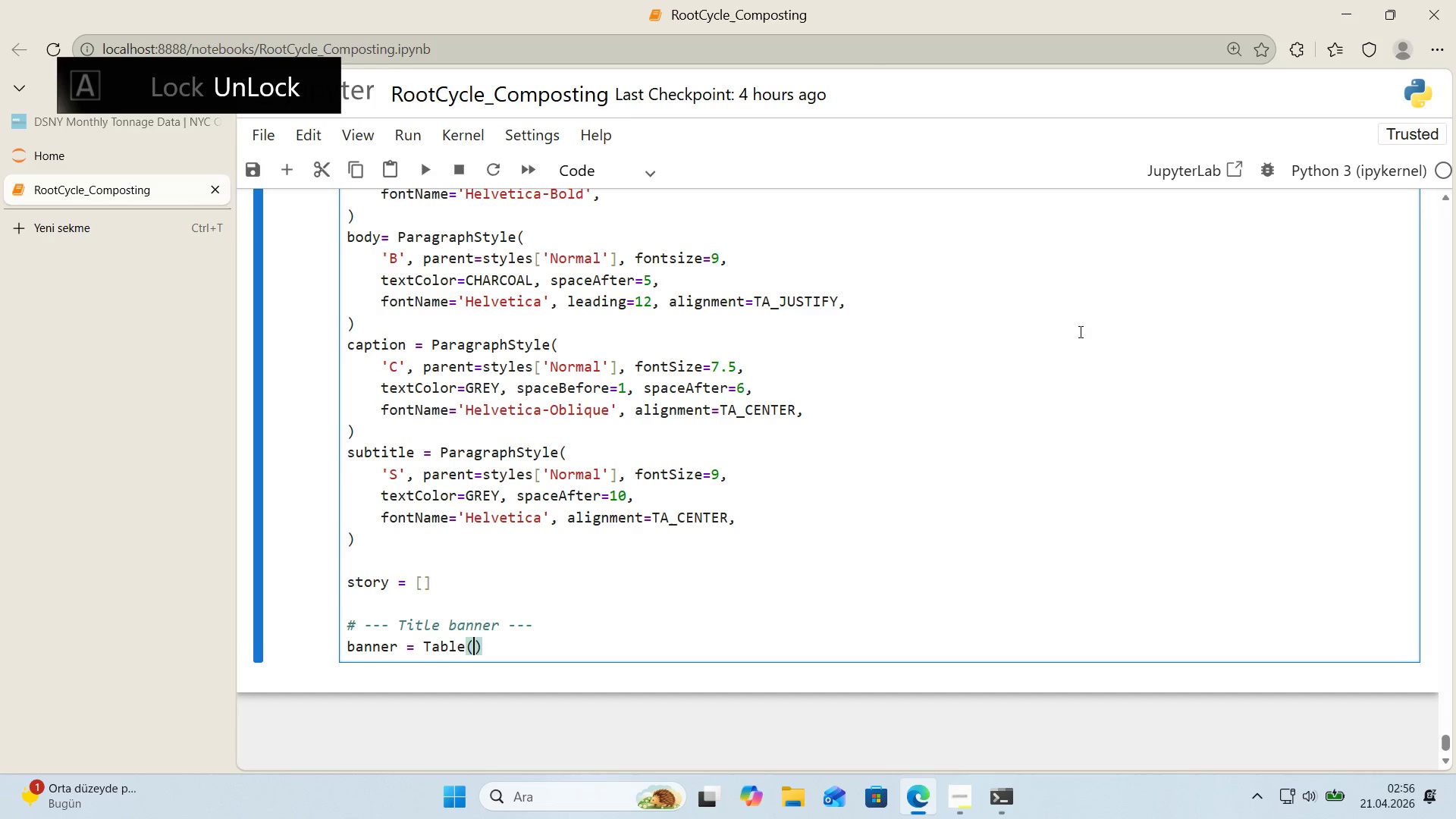 
key(ArrowLeft)
 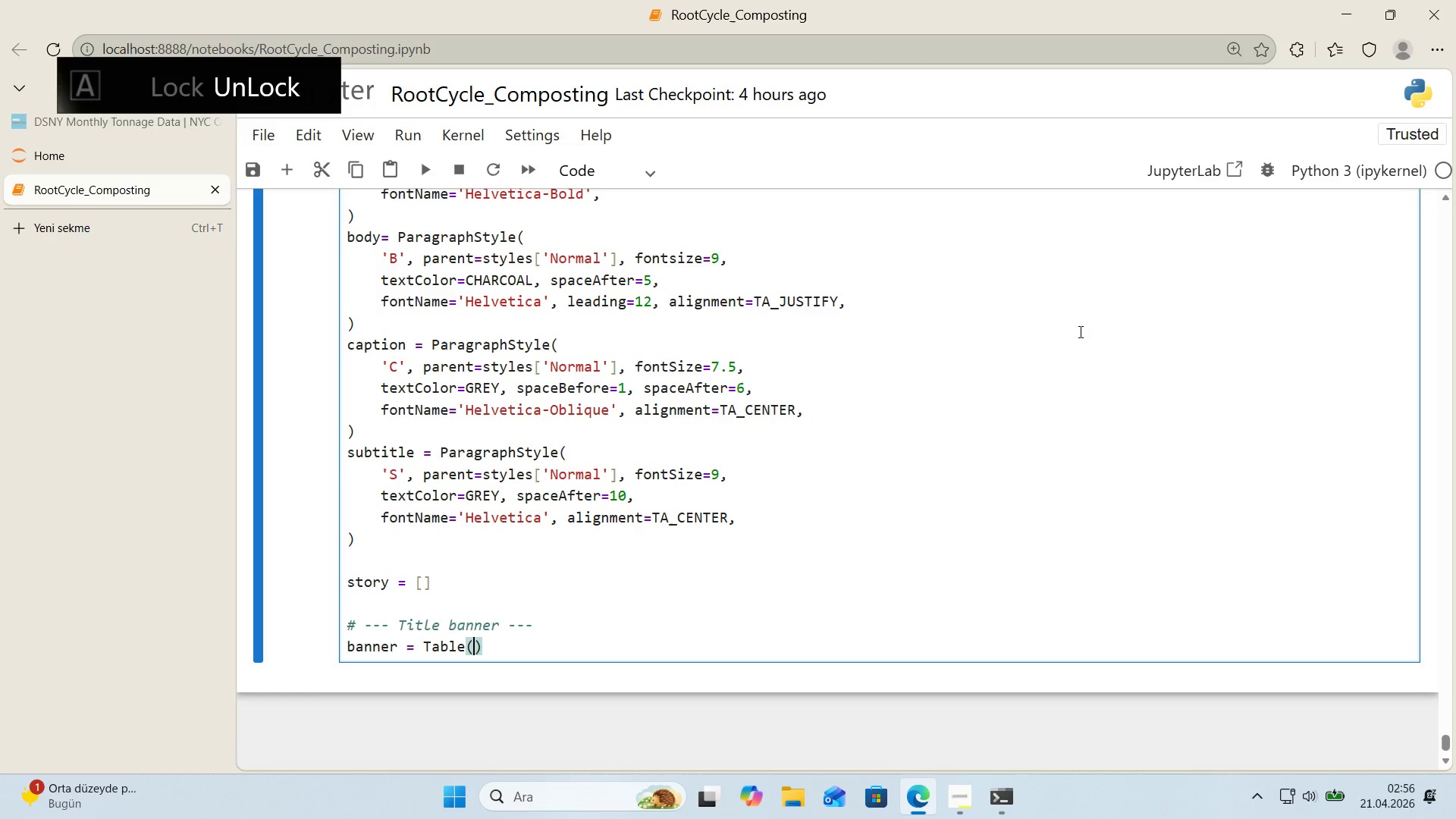 
key(Enter)
 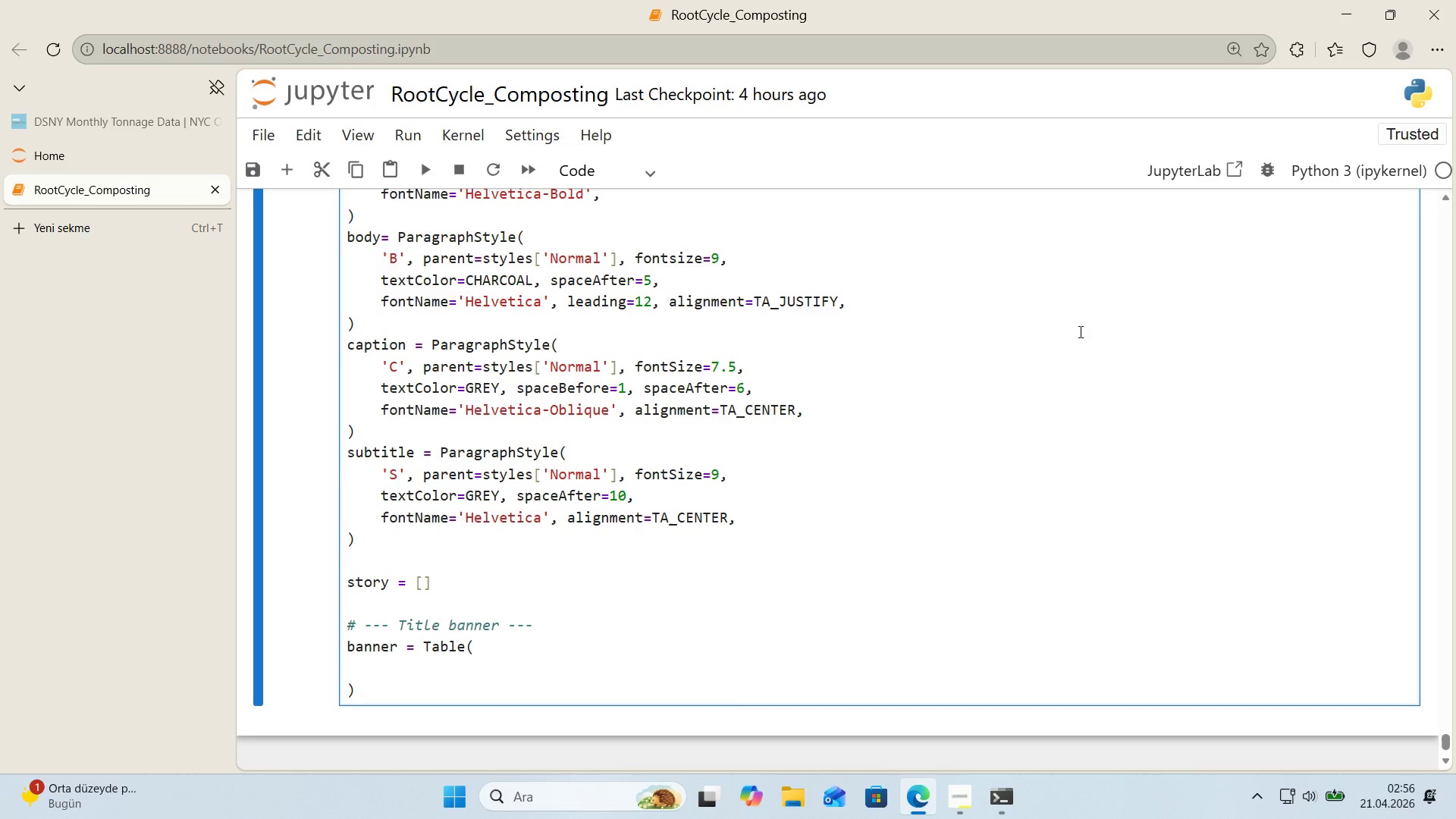 
key(Alt+Control+8)
 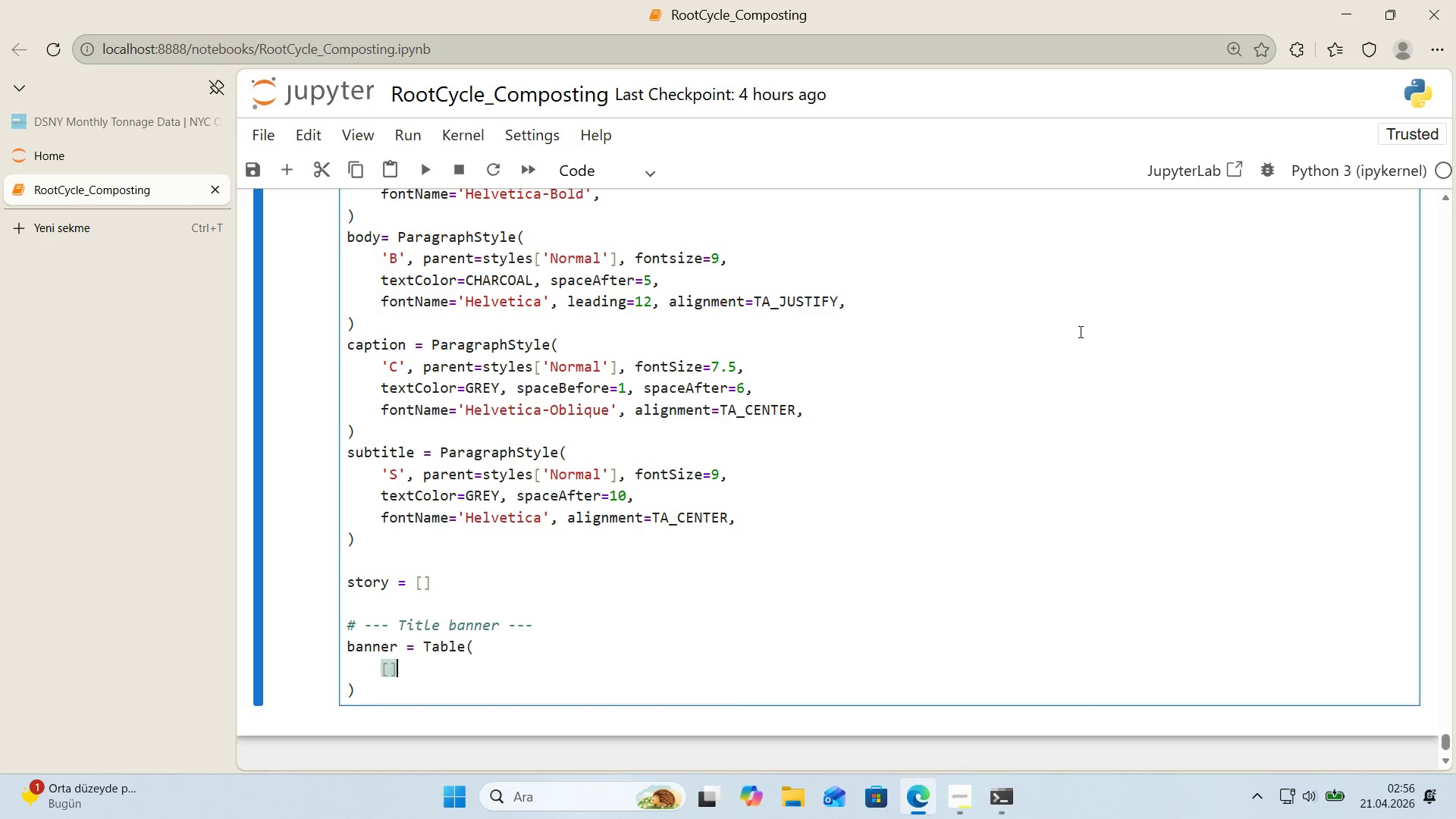 
key(Alt+Control+9)
 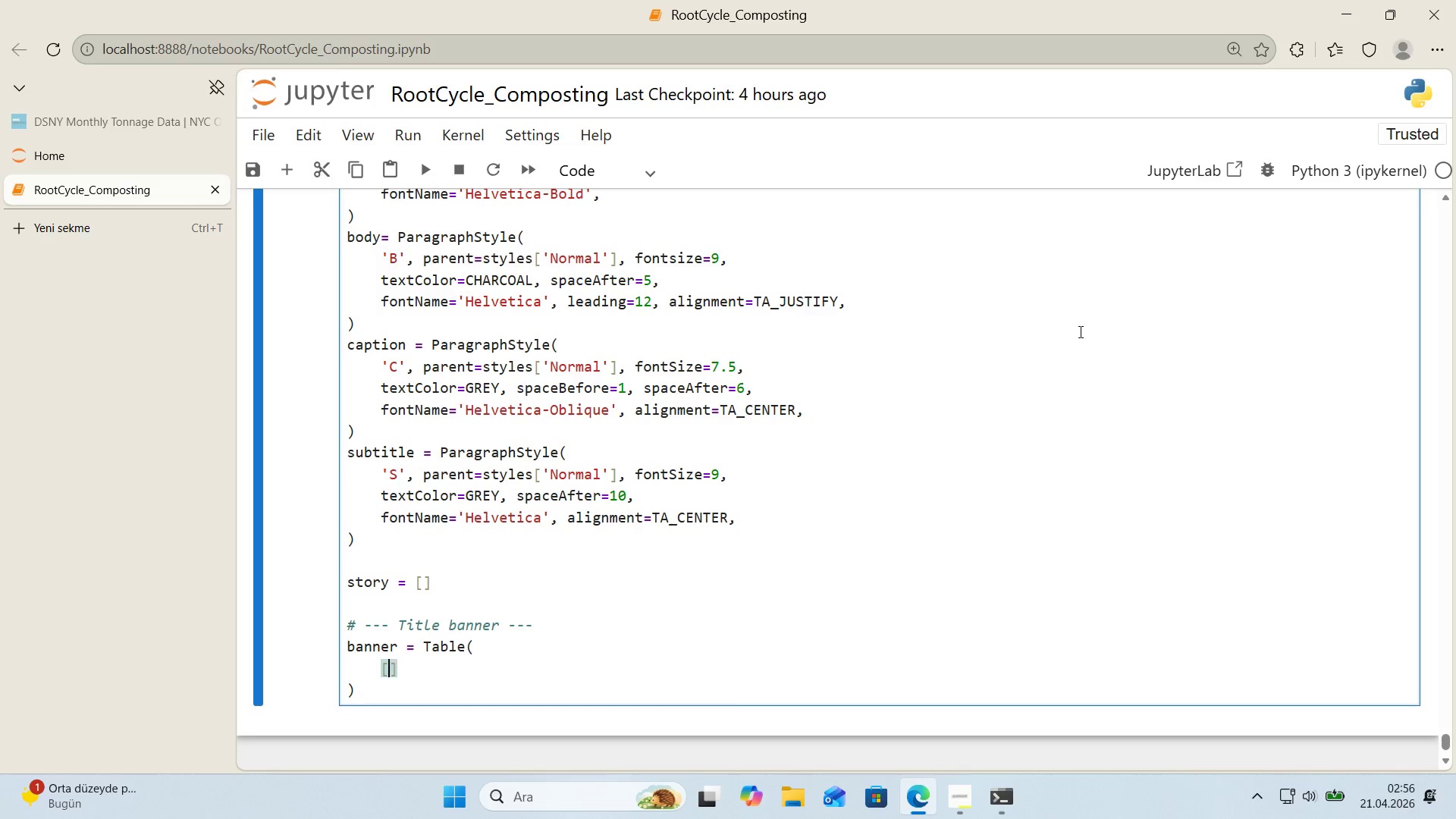 
key(ArrowLeft)
 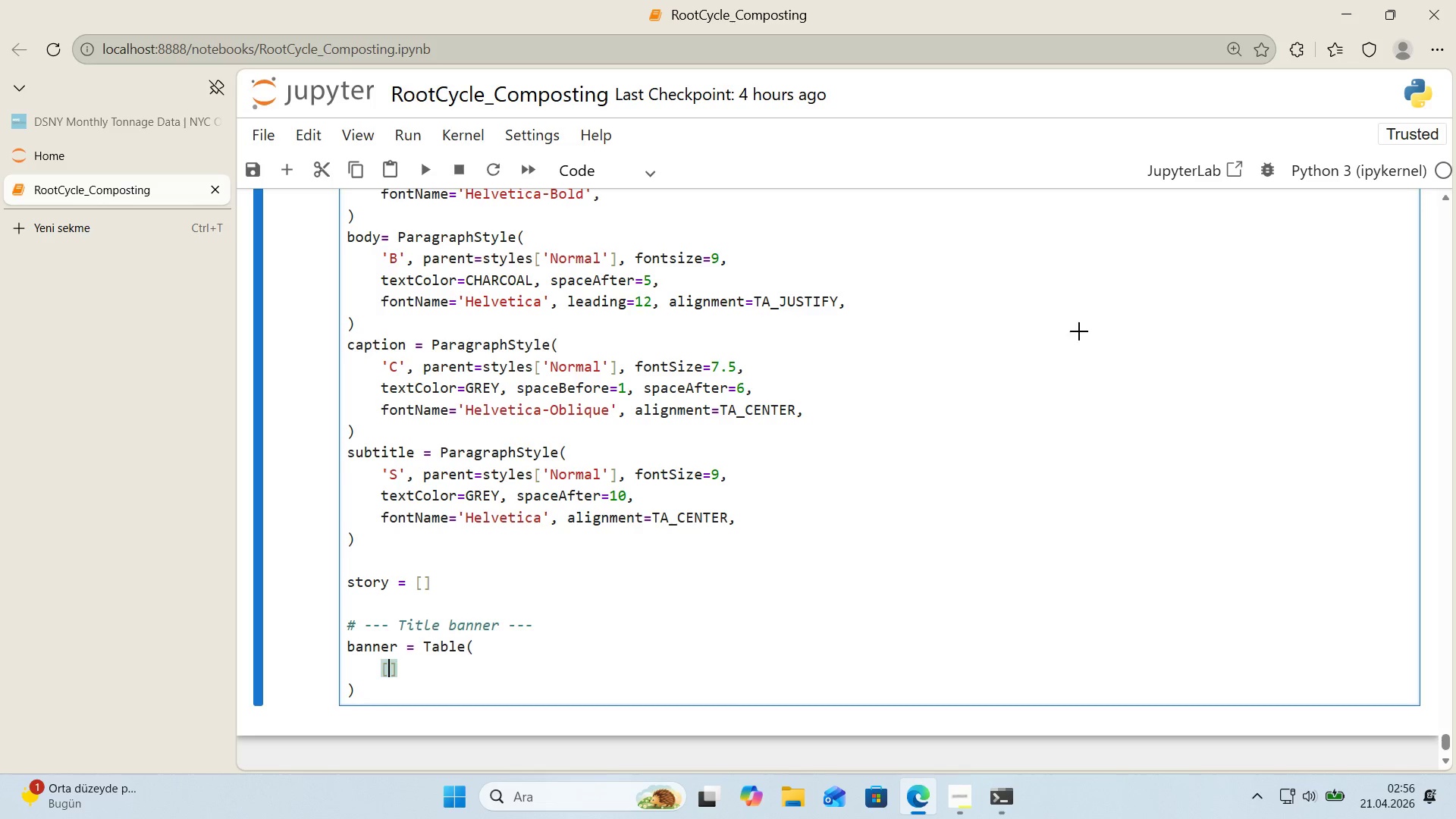 
key(Alt+Control+8)
 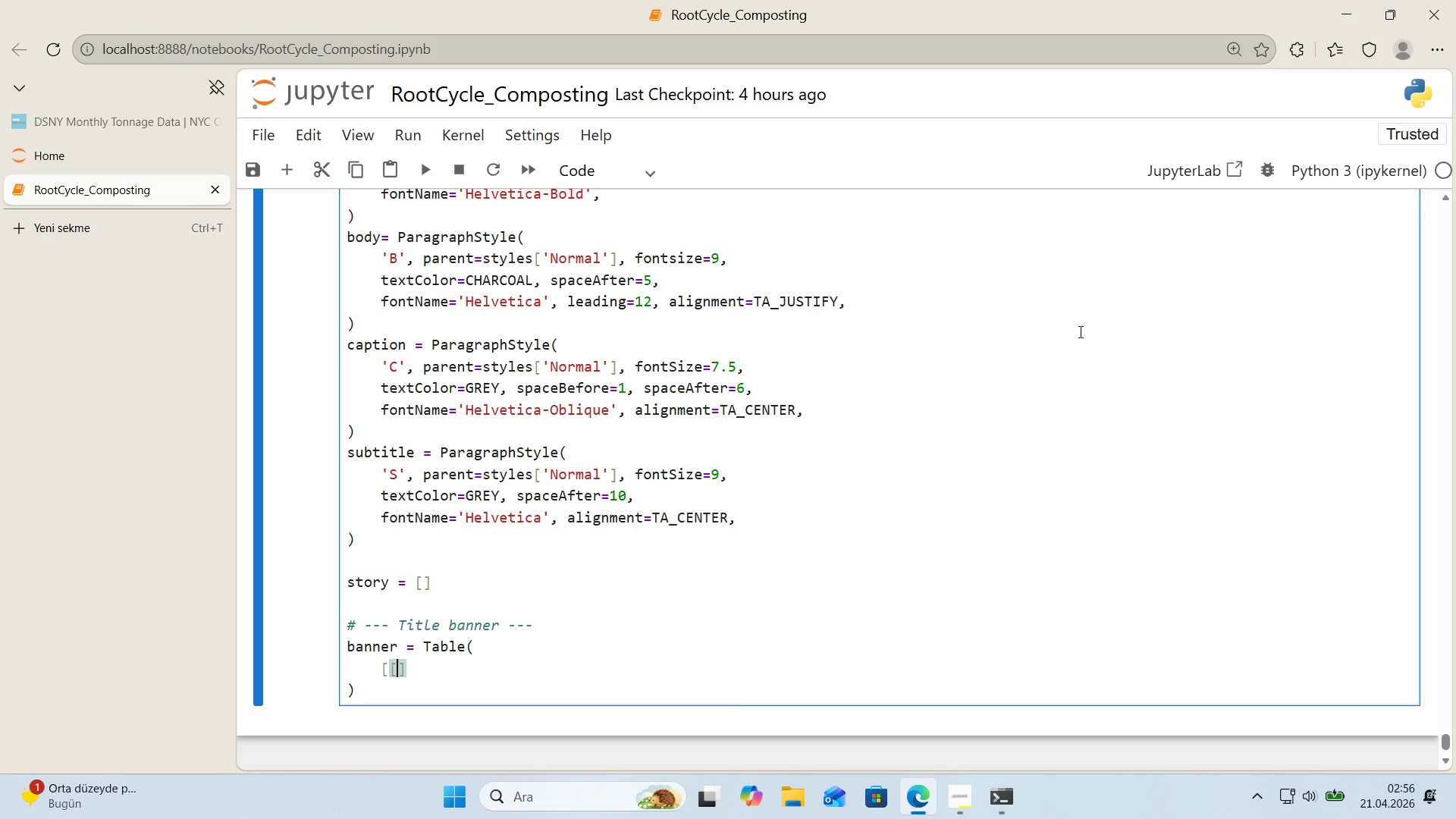 
key(Alt+Control+9)
 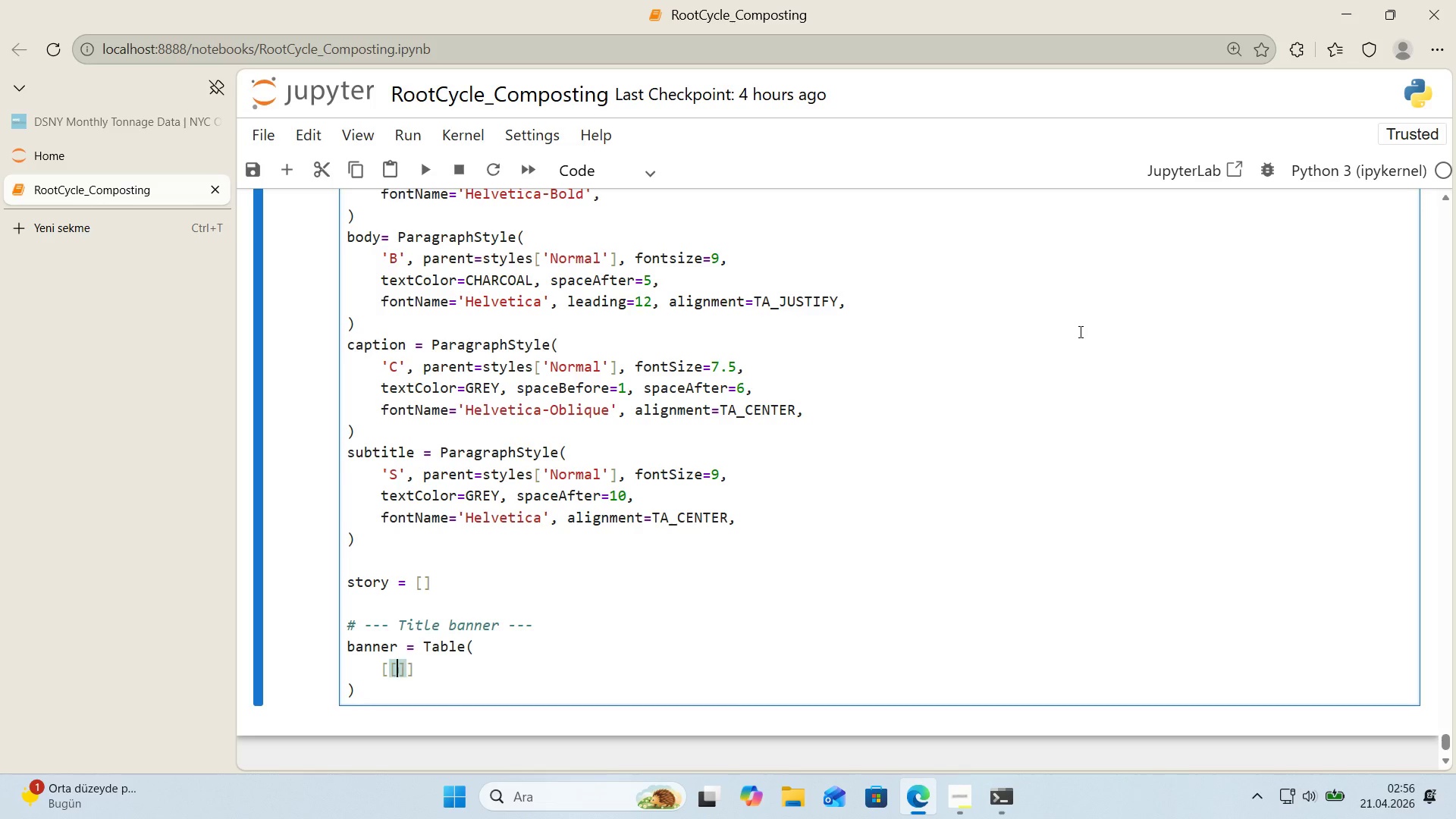 
key(ArrowLeft)
 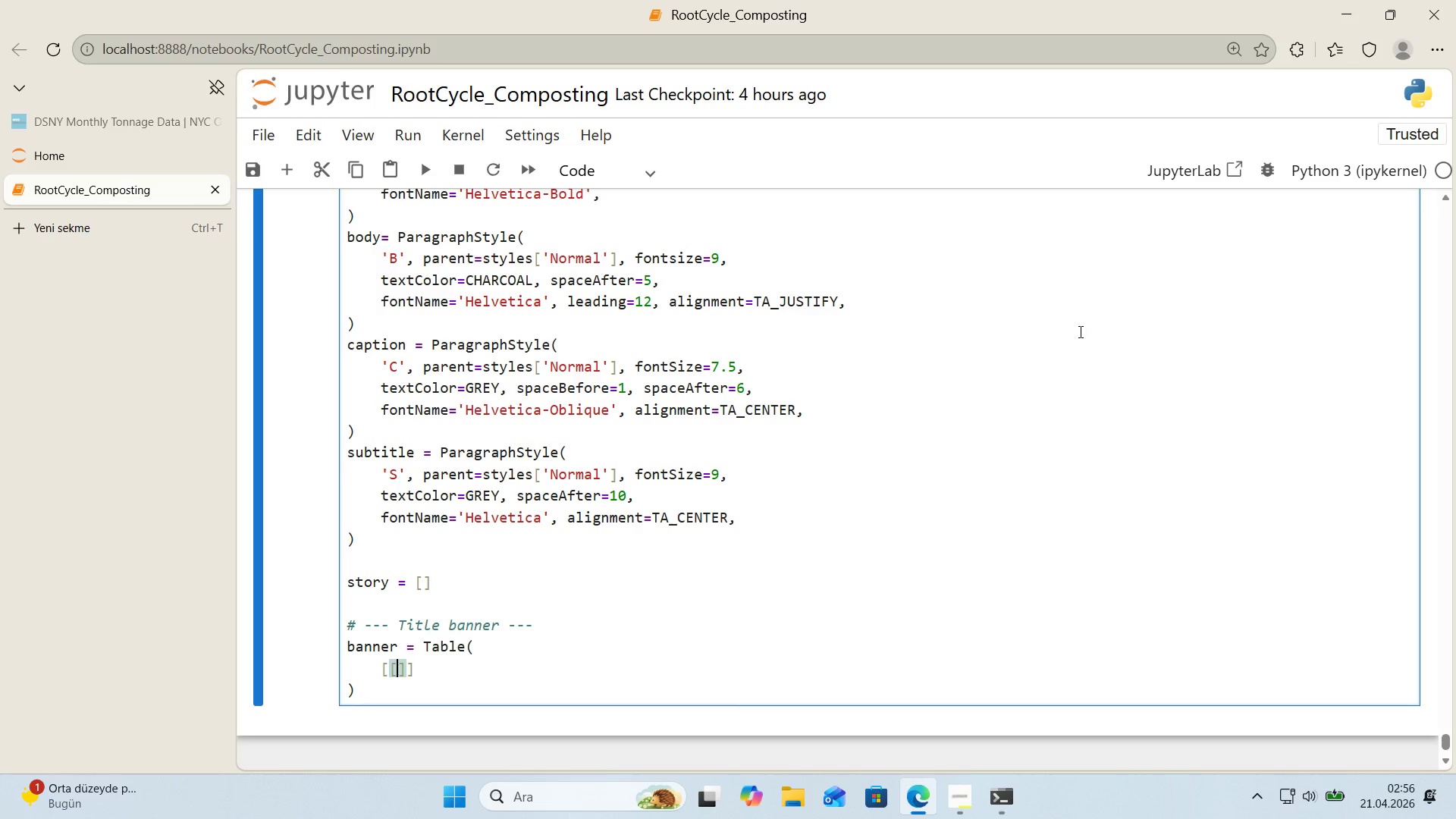 
type(@@)
 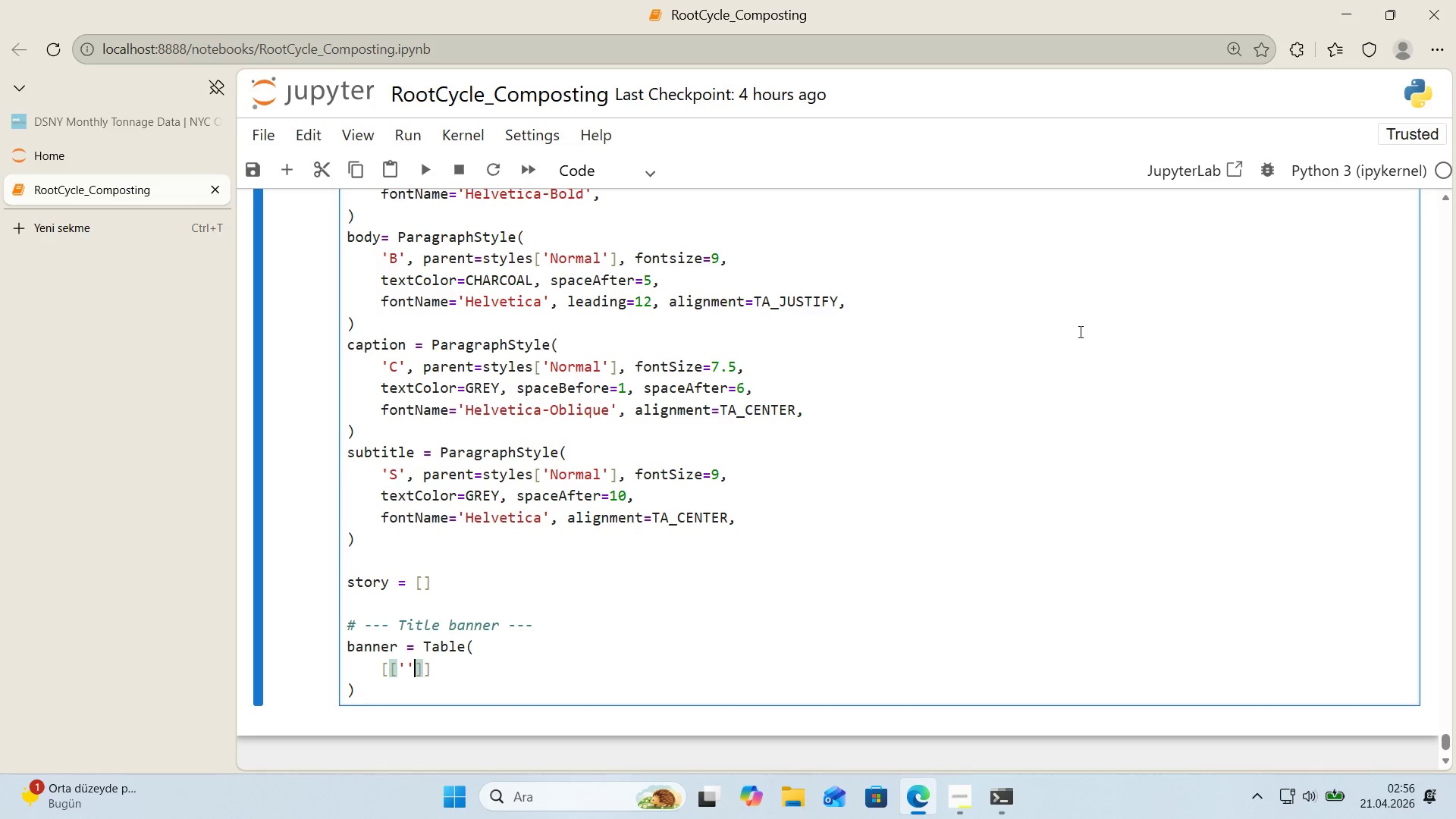 
key(ArrowLeft)
 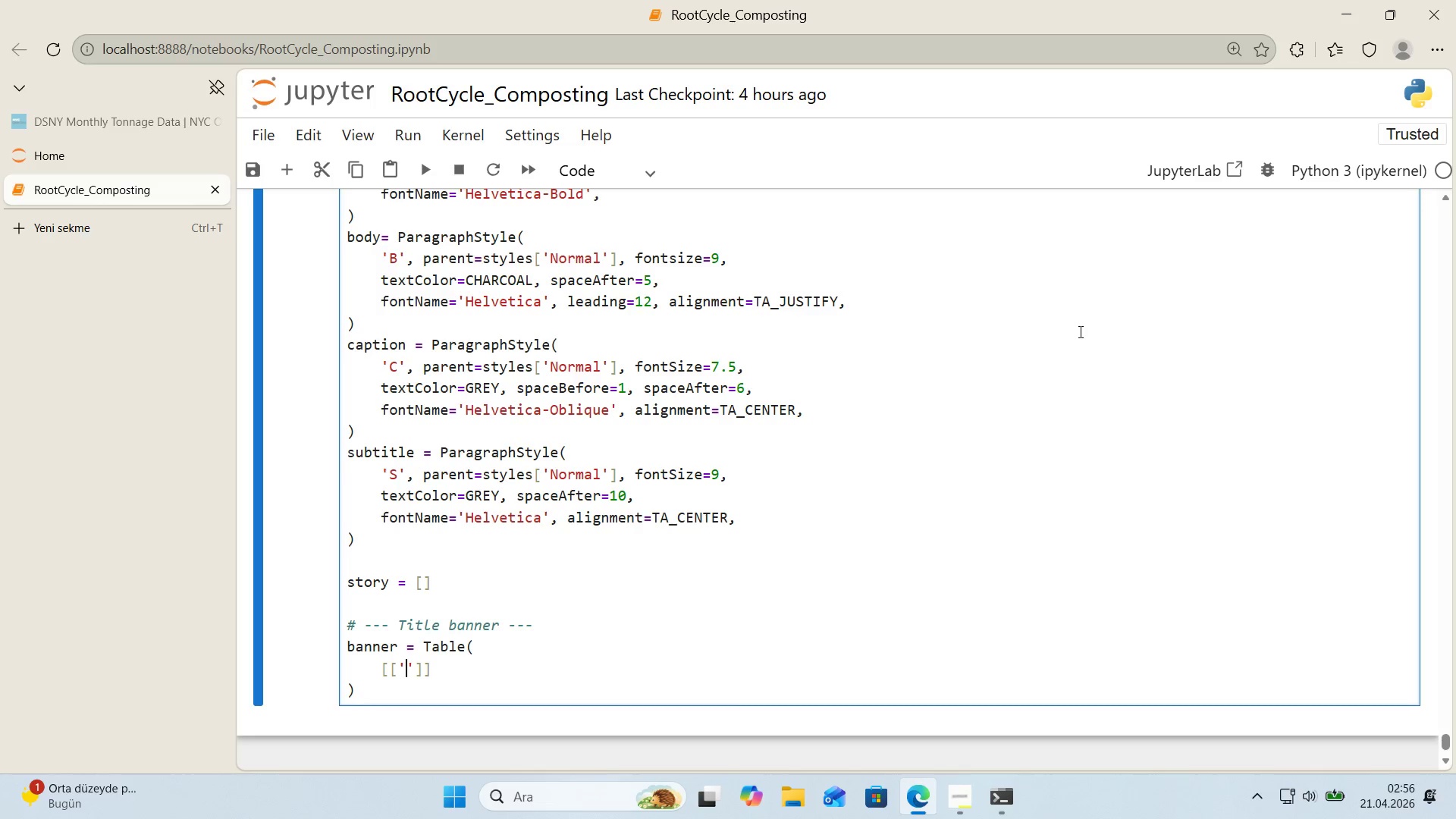 
type(URBAN COMPOSTING PROGRAM - WASTE DIVERSION ANALYSIS)
 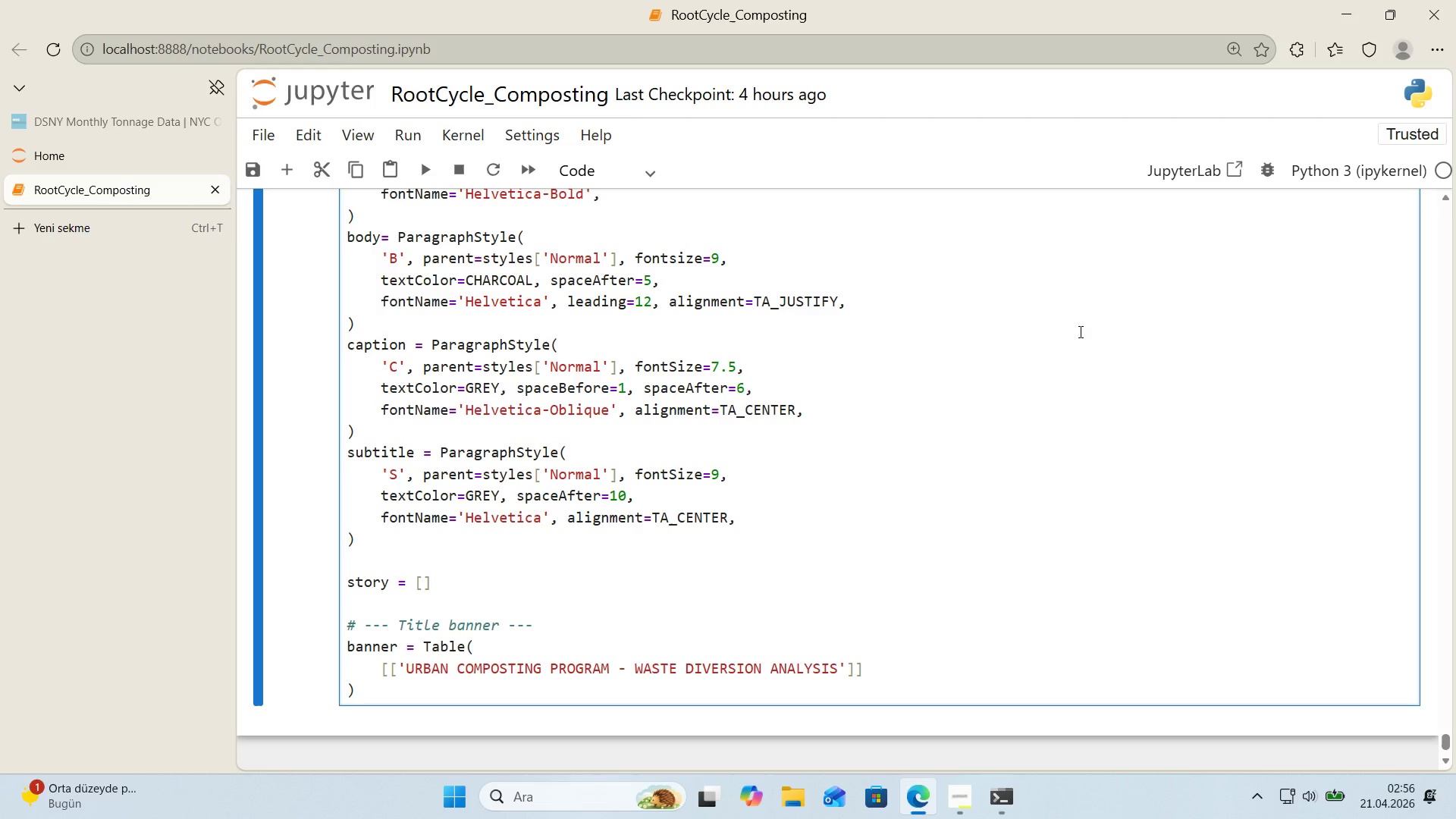 
key(ArrowRight)
 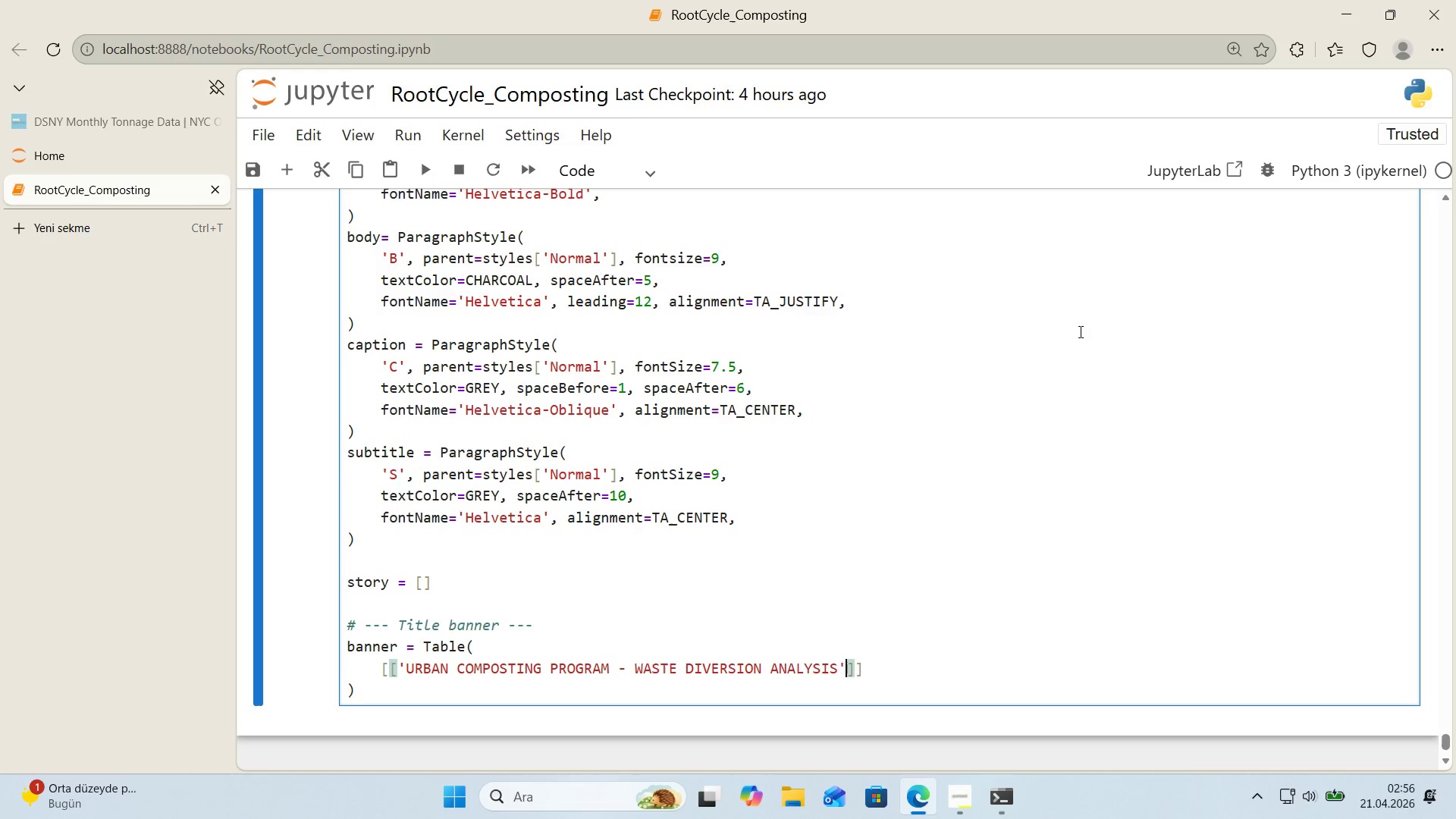 
key(ArrowRight)
 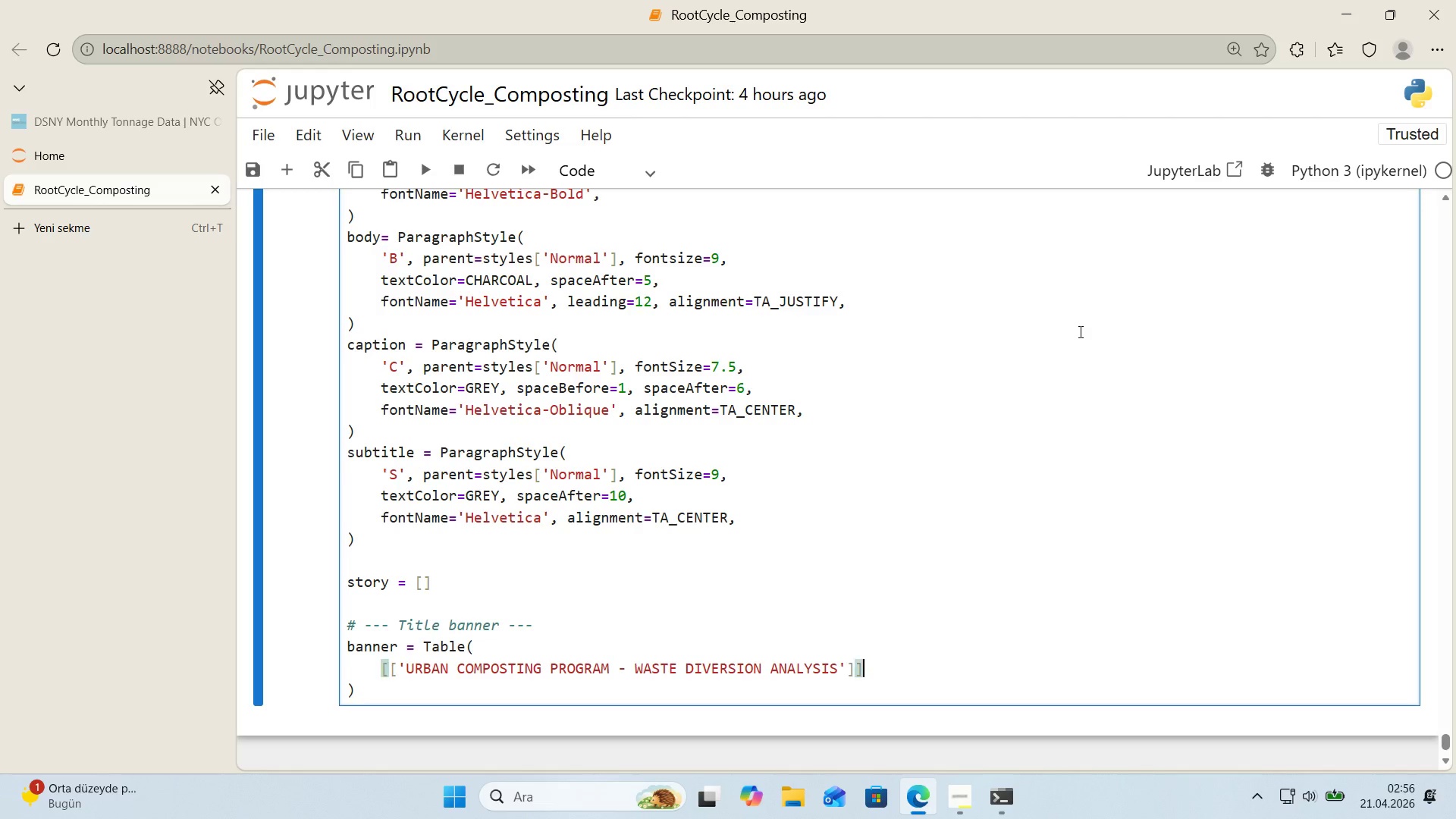 
key(ArrowRight)
 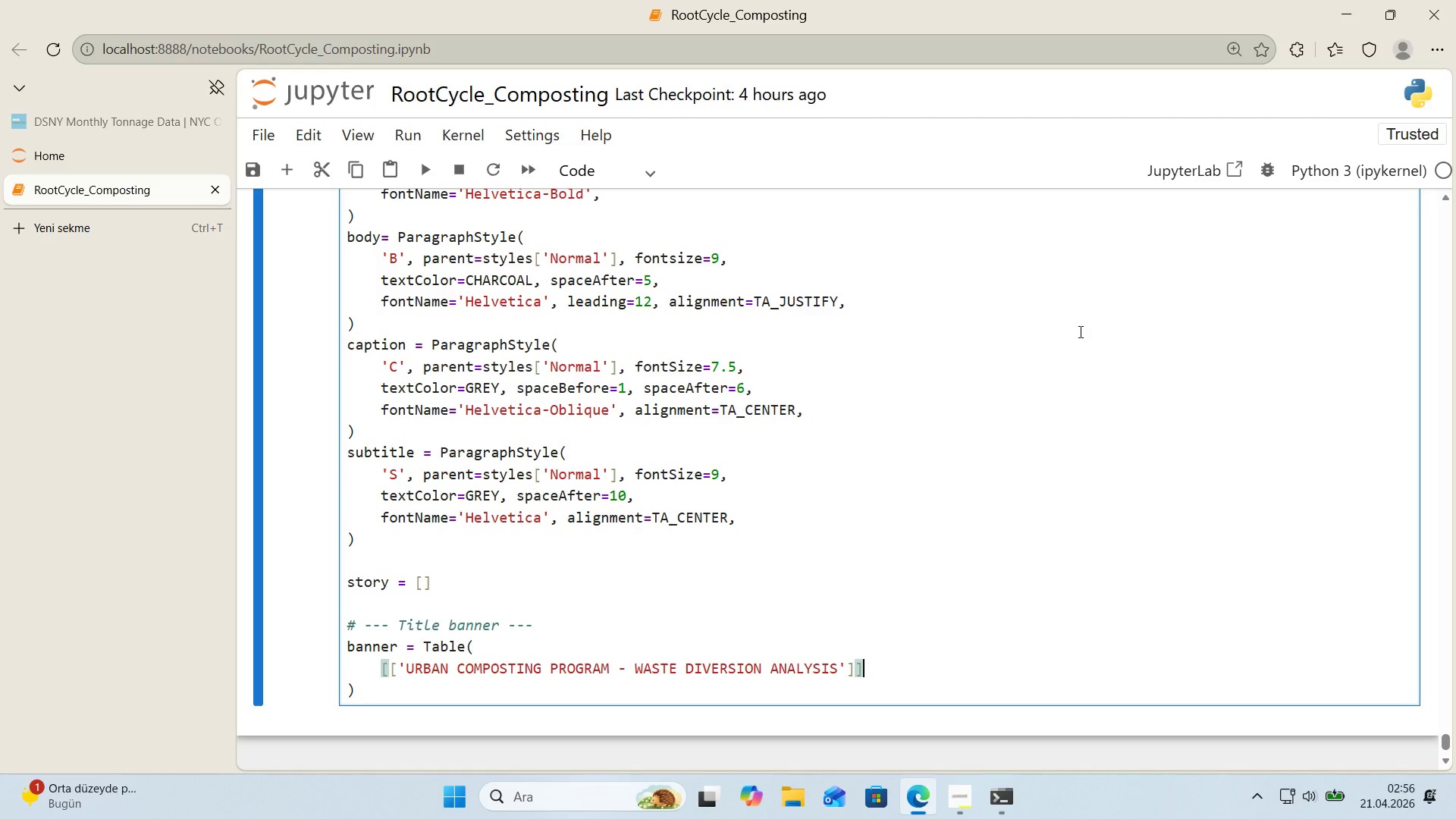 
key(Comma)
 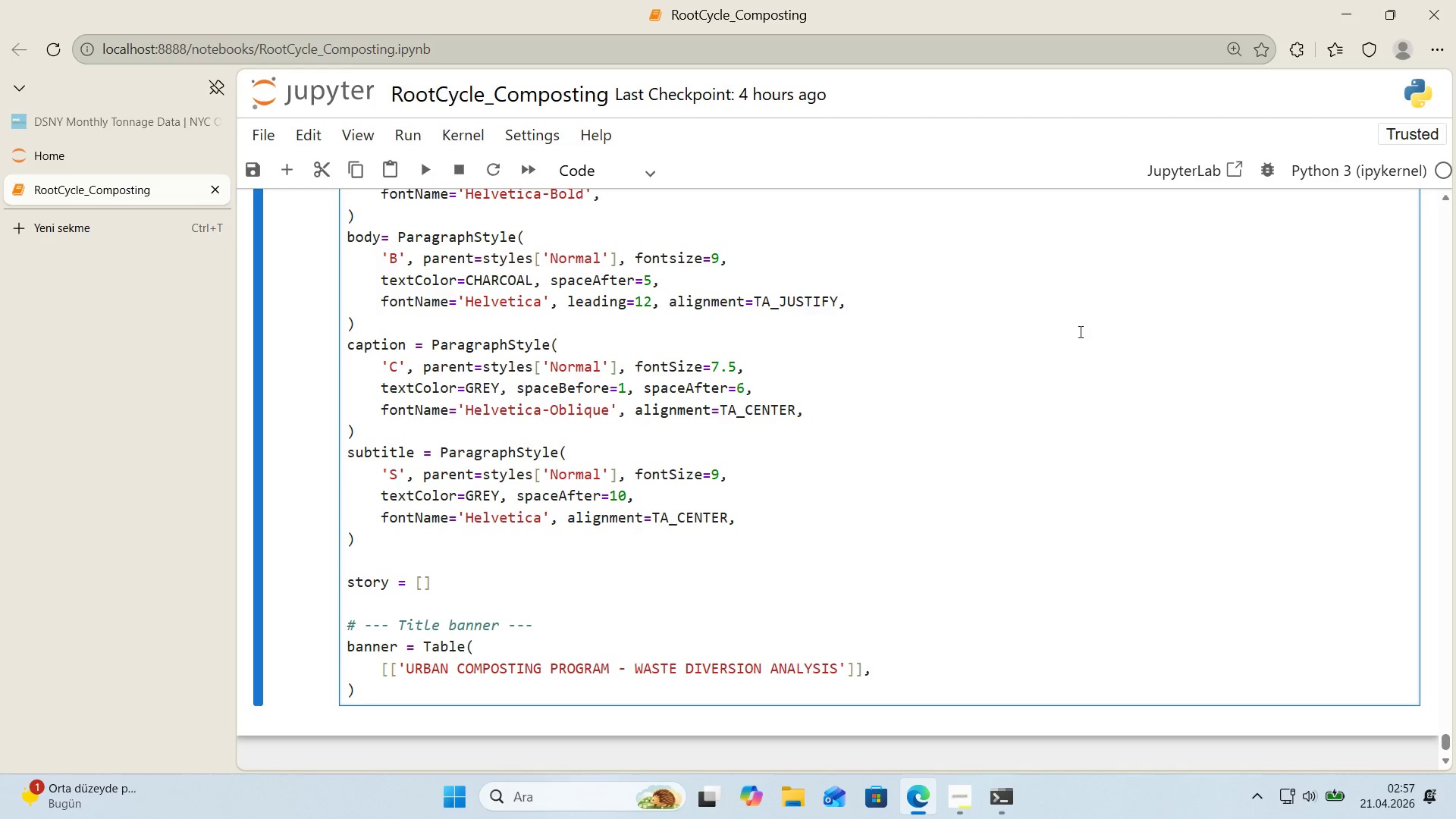 
key(Enter)
 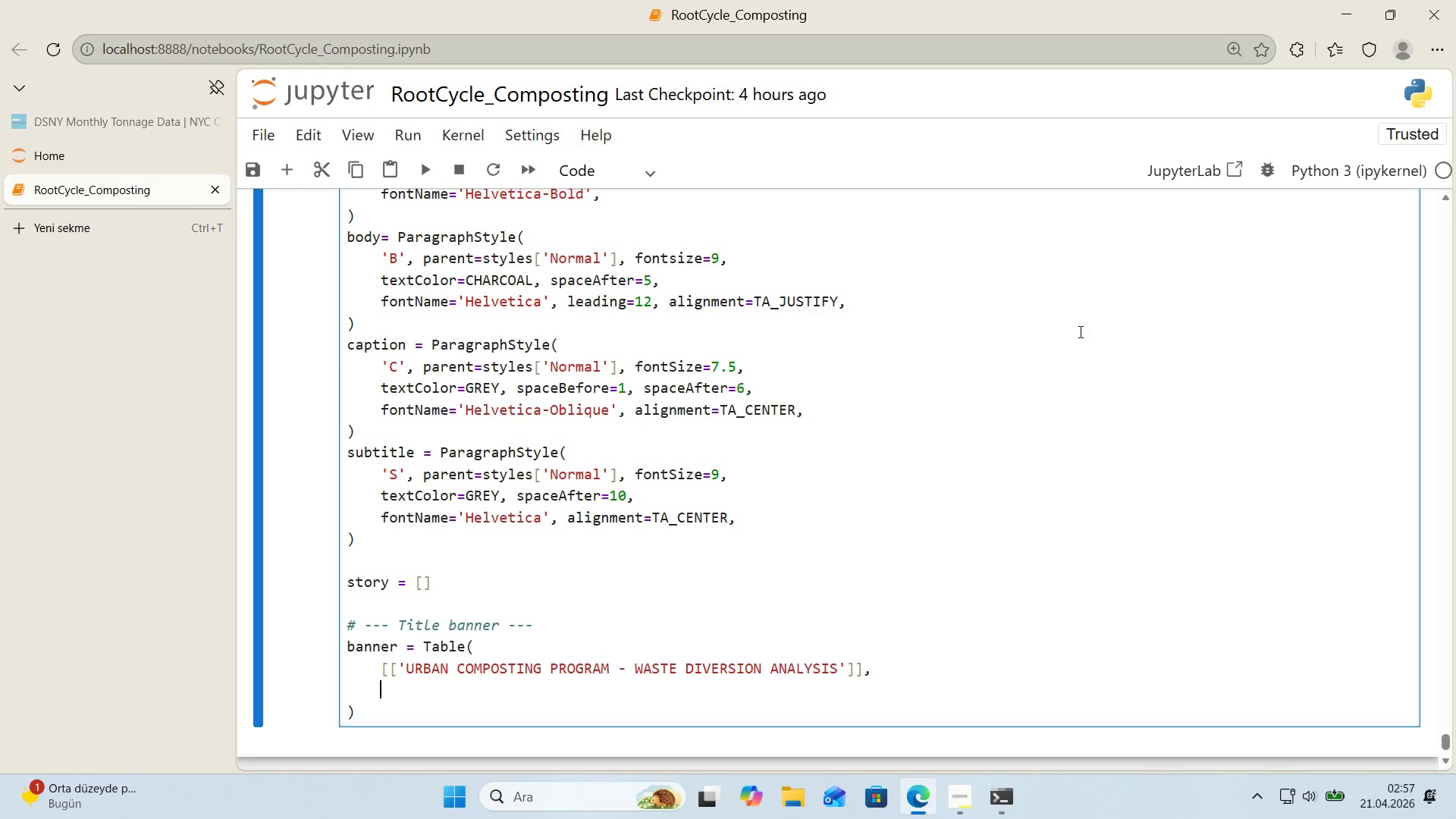 
type(col')
key(Backspace)
type(w)
key(Backspace)
type(W'dths))
 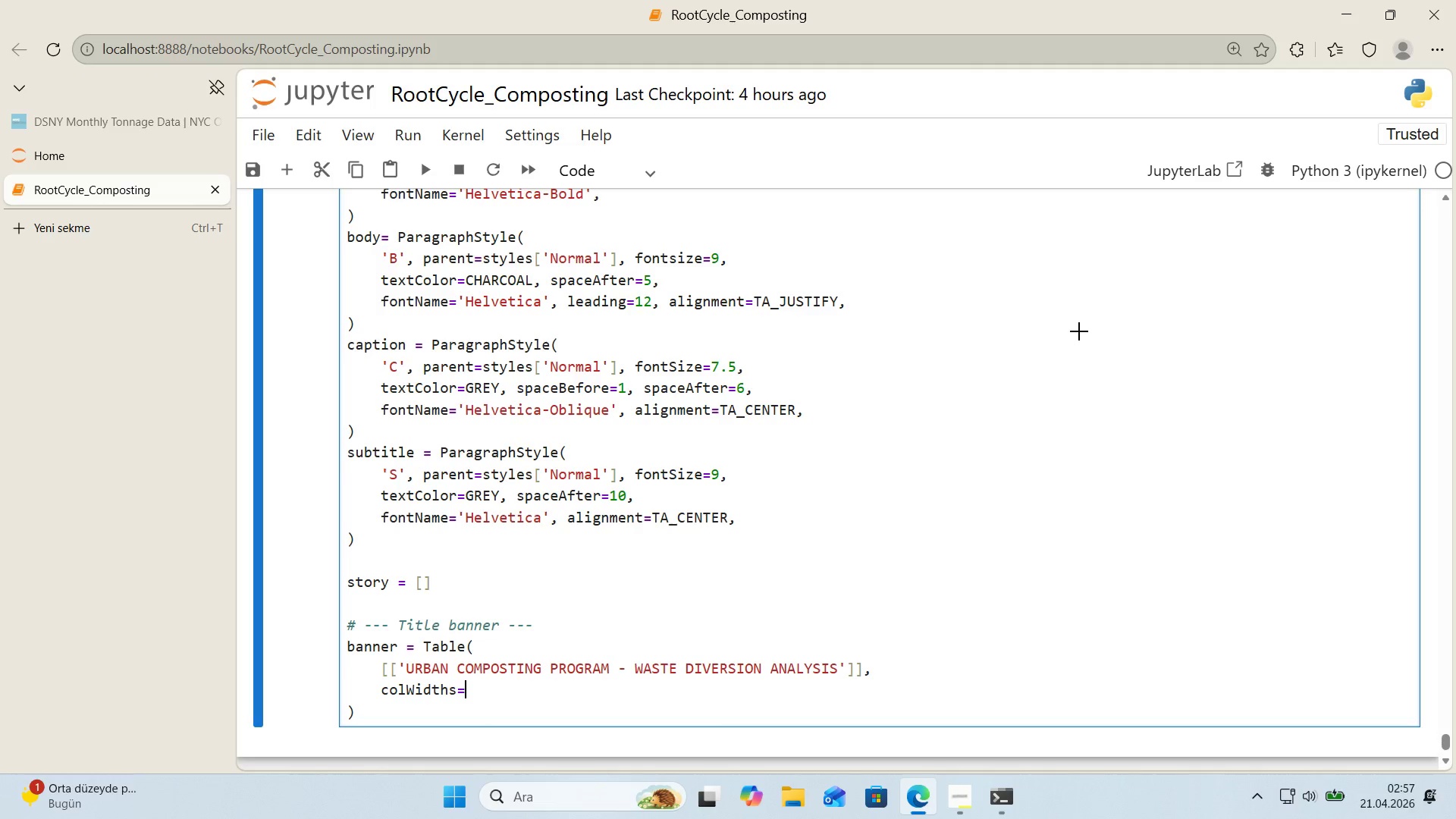 
key(Alt+Control+8)
 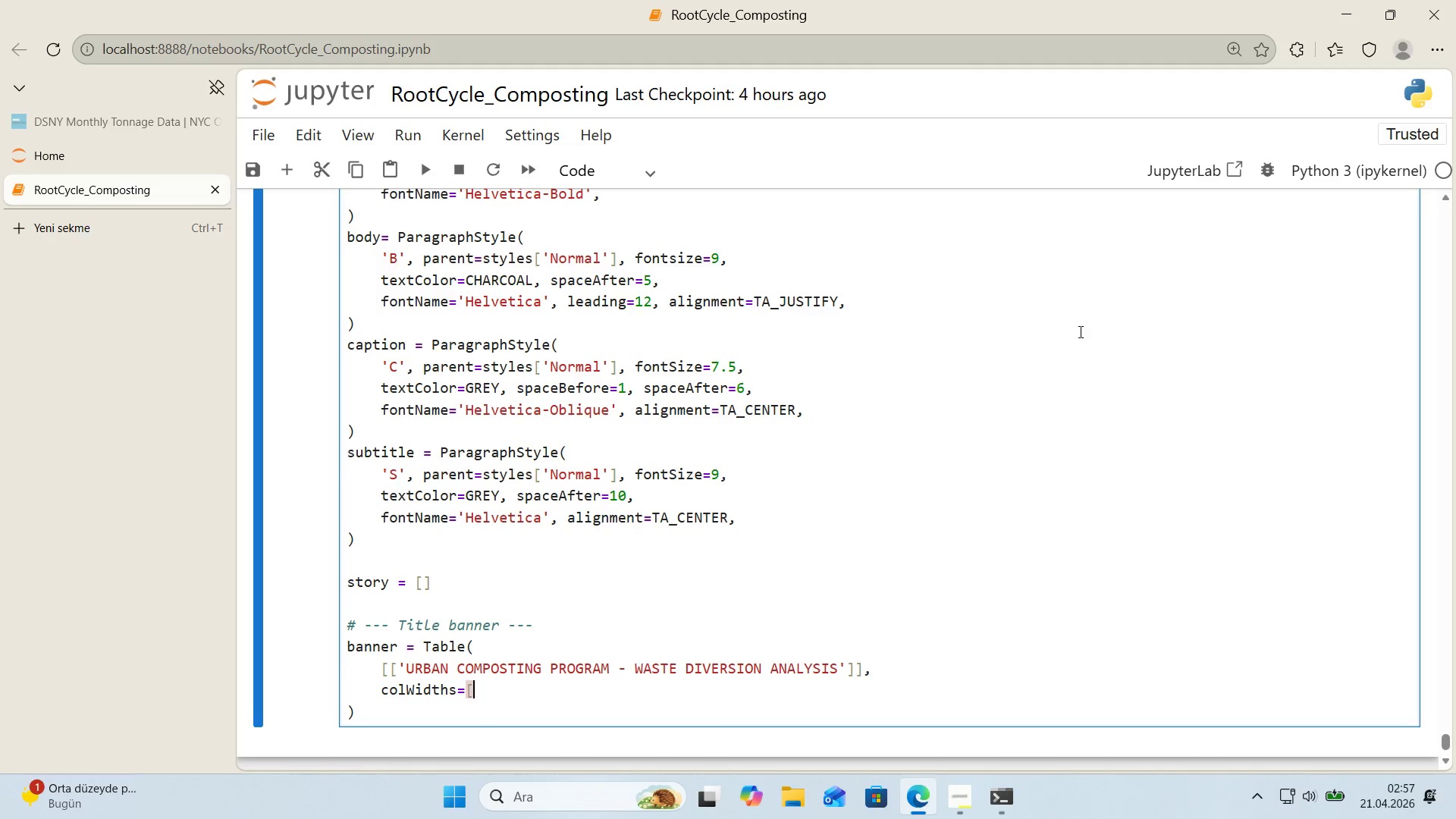 
key(Alt+Control+9)
 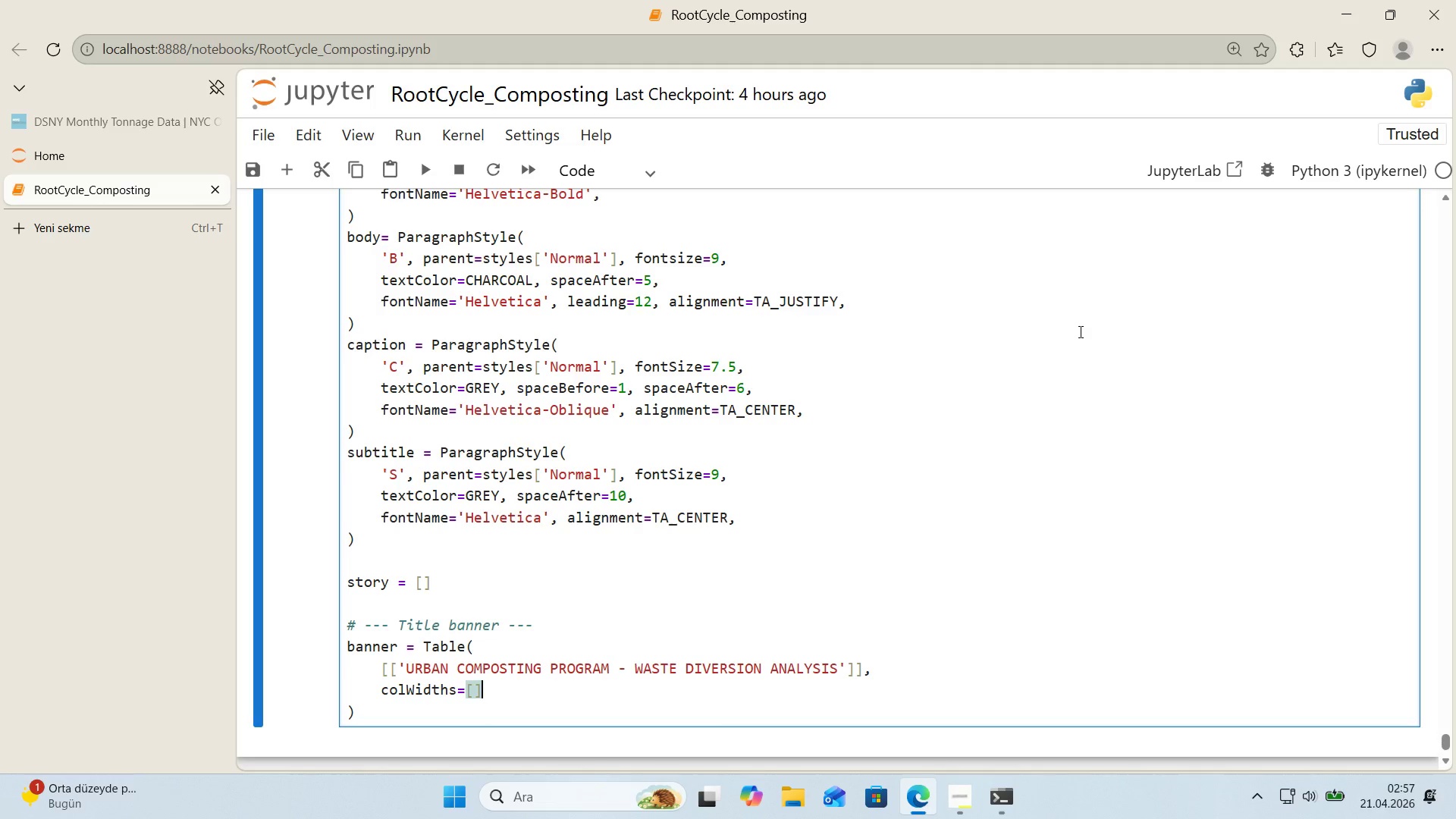 
key(ArrowLeft)
 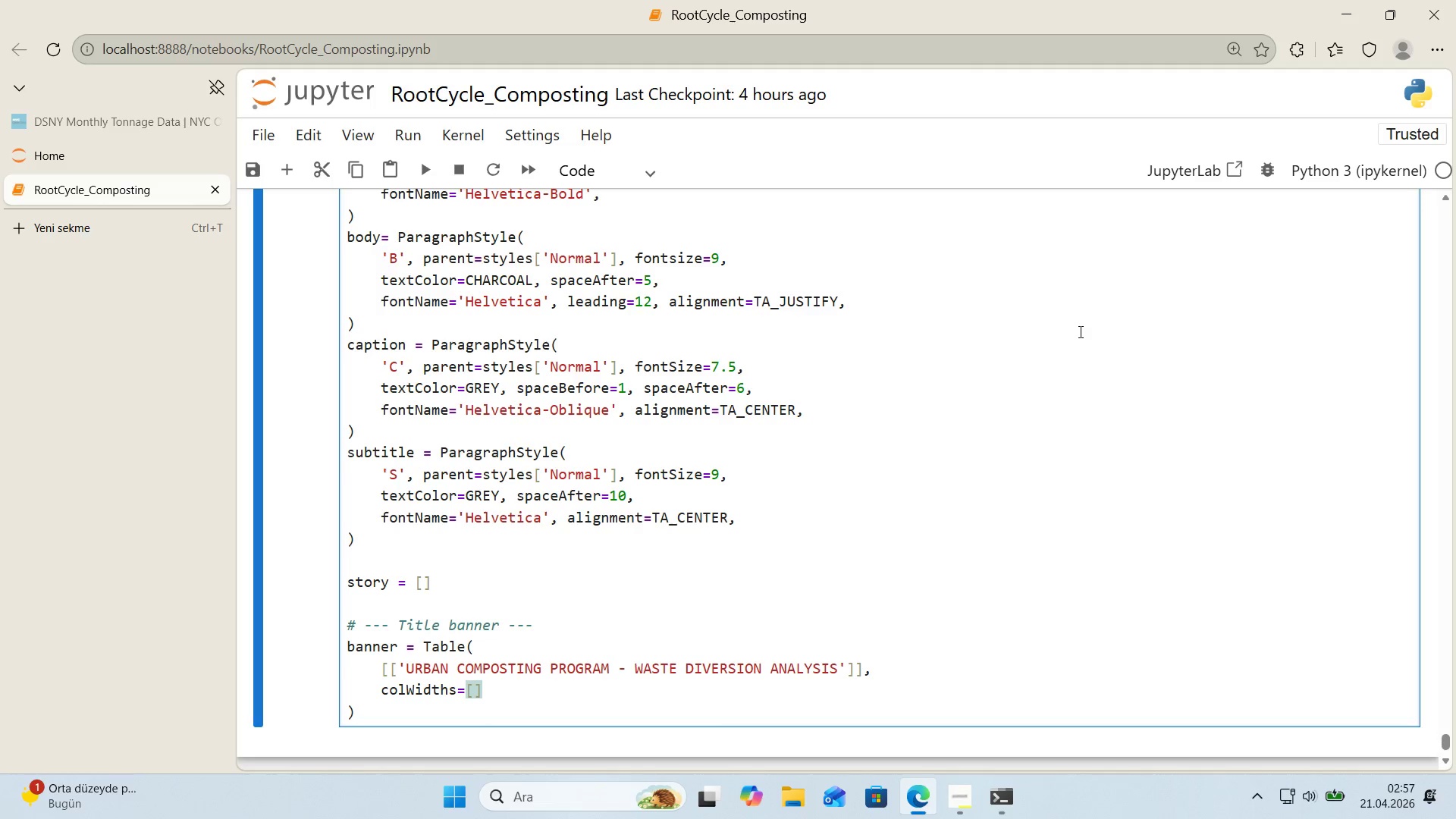 
key(7)
 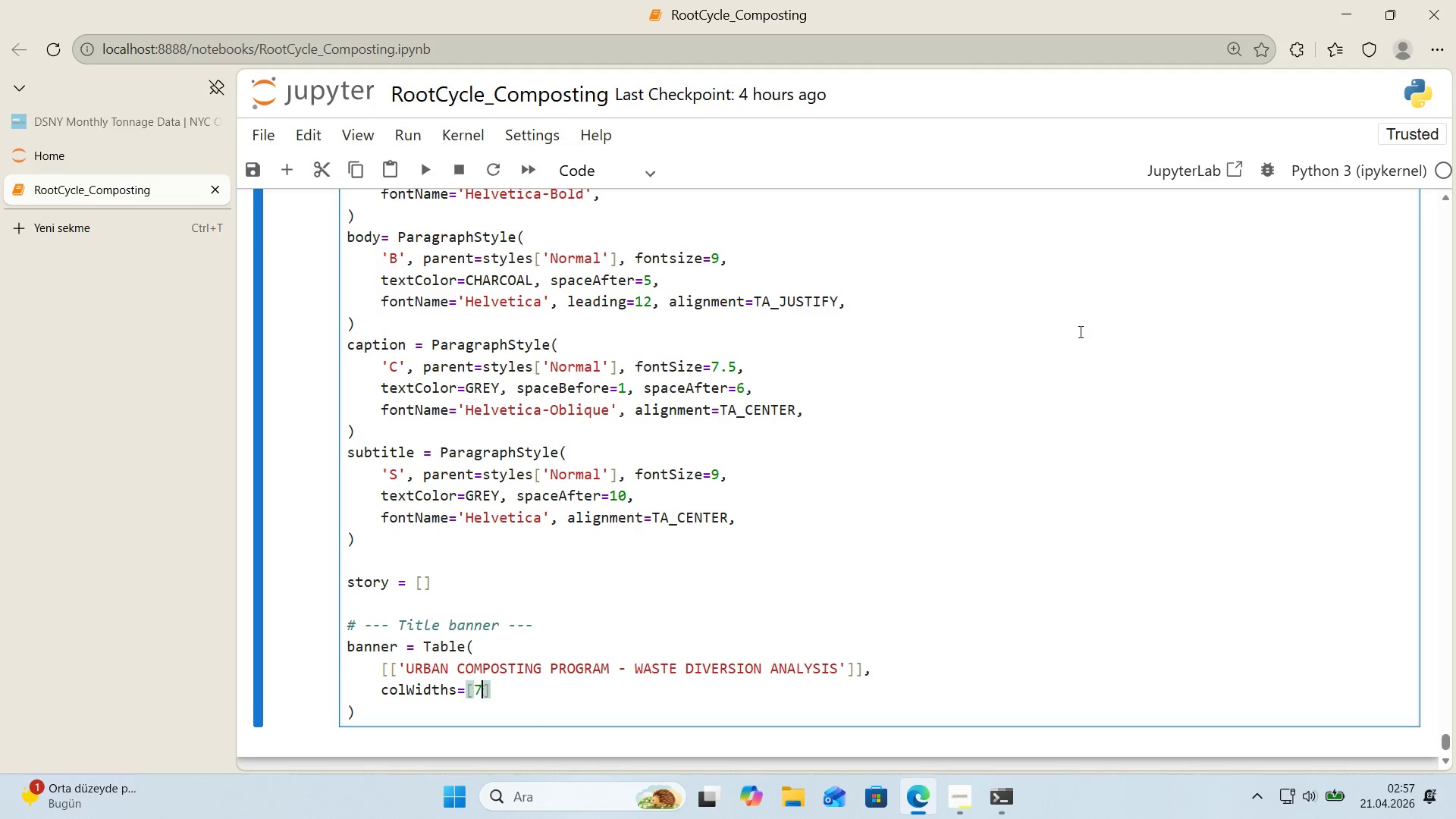 
key(Period)
 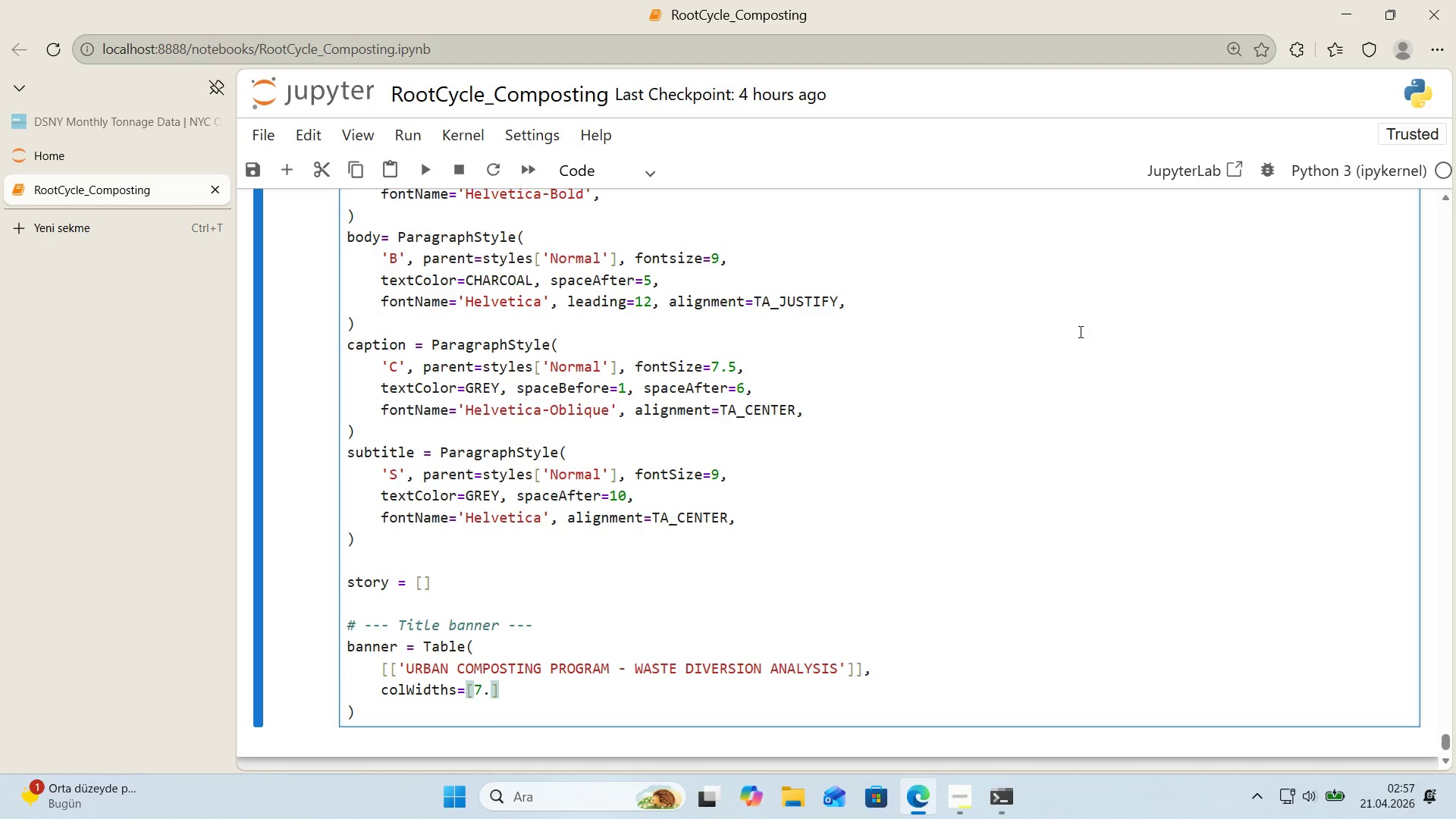 
key(3)
 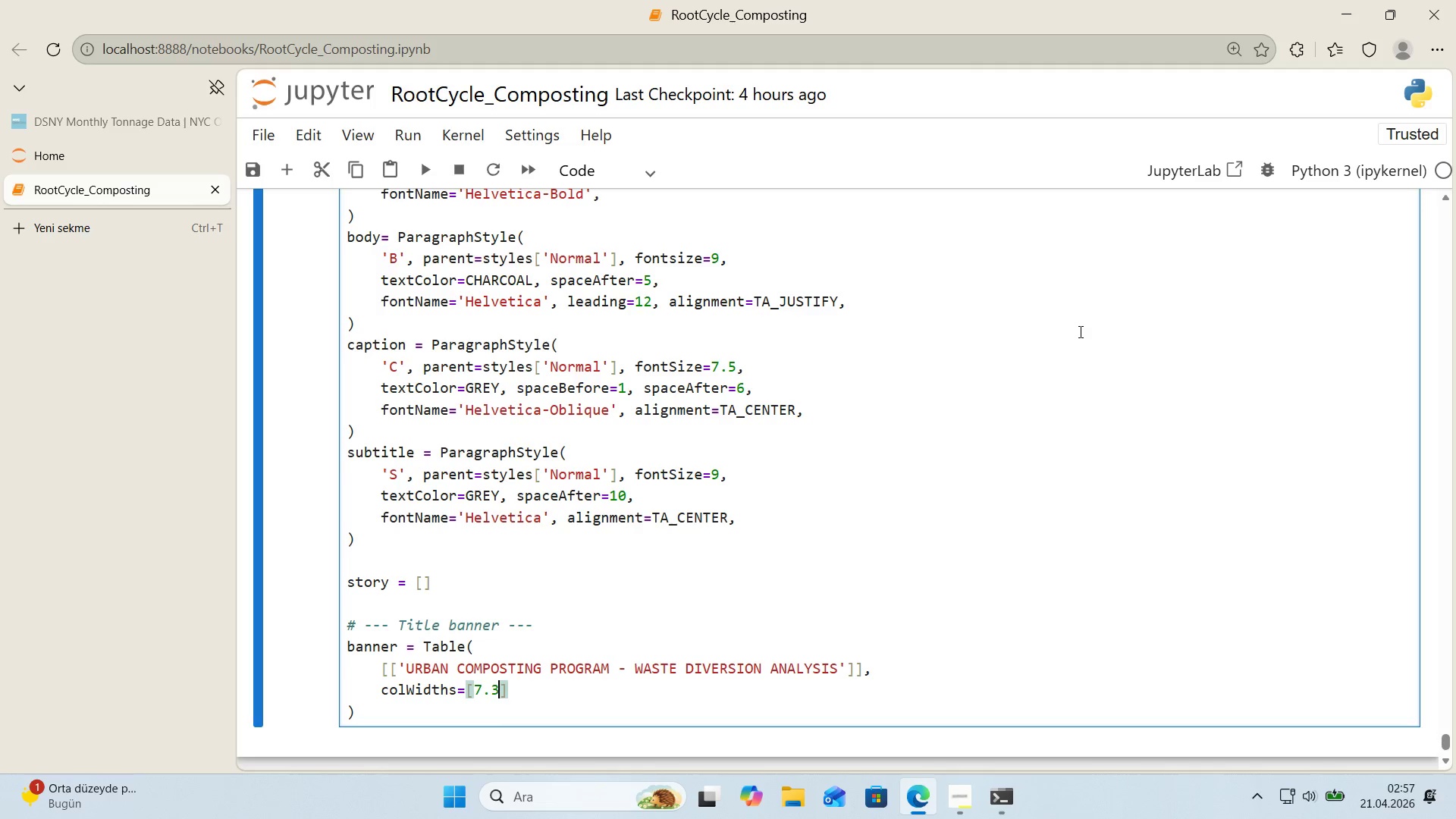 
type(*'nch)
 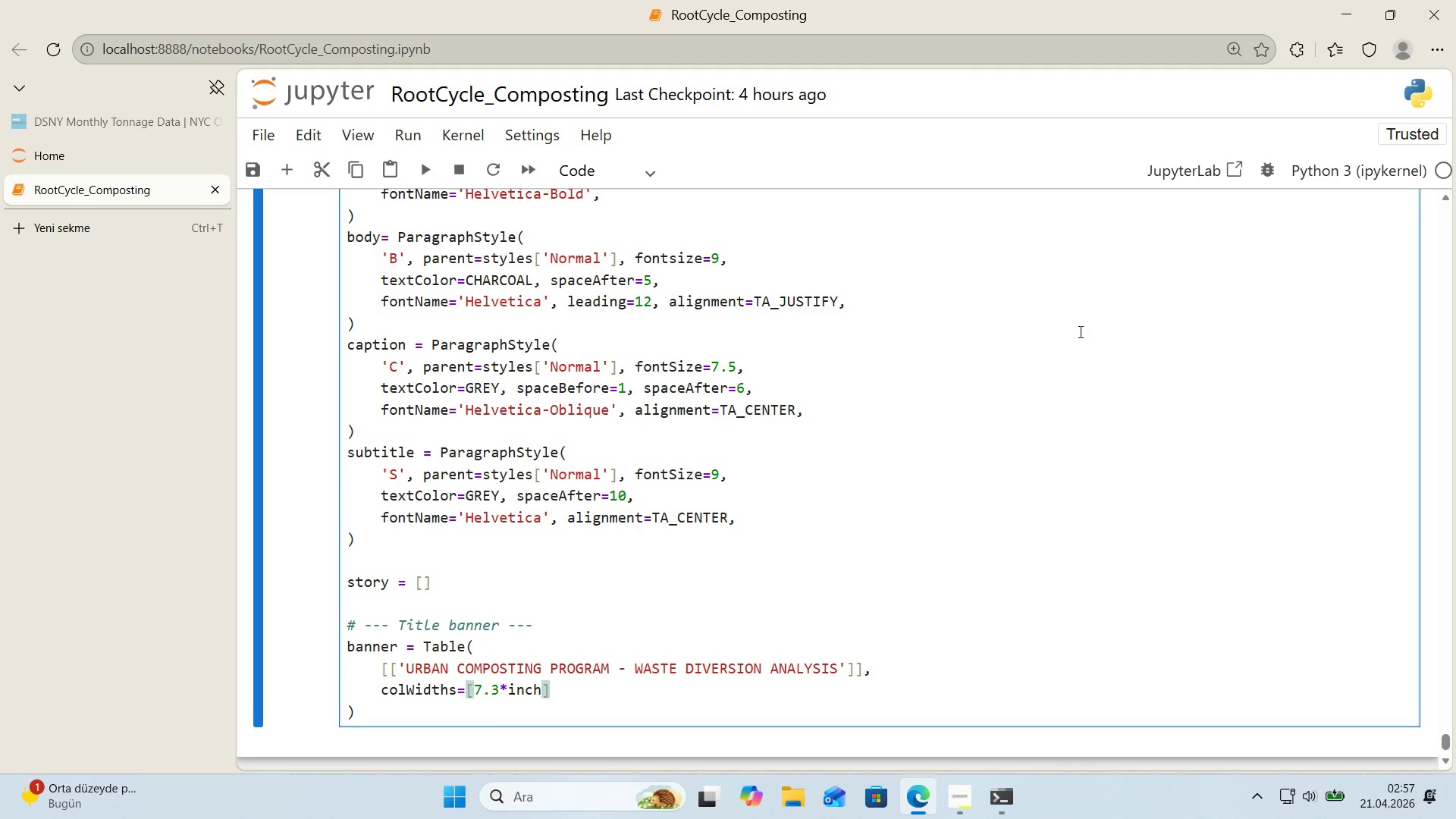 
key(ArrowRight)
 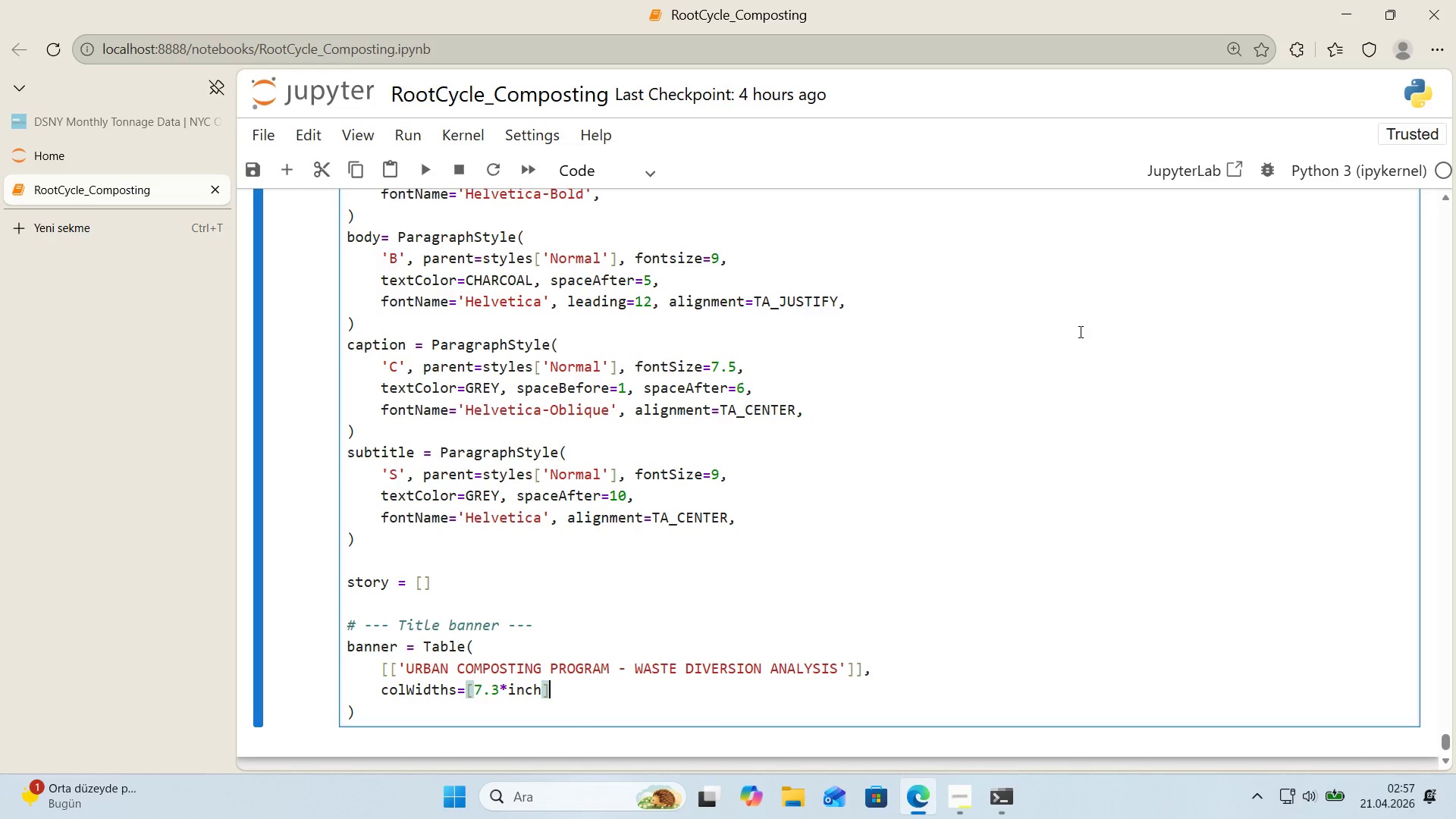 
key(Comma)
 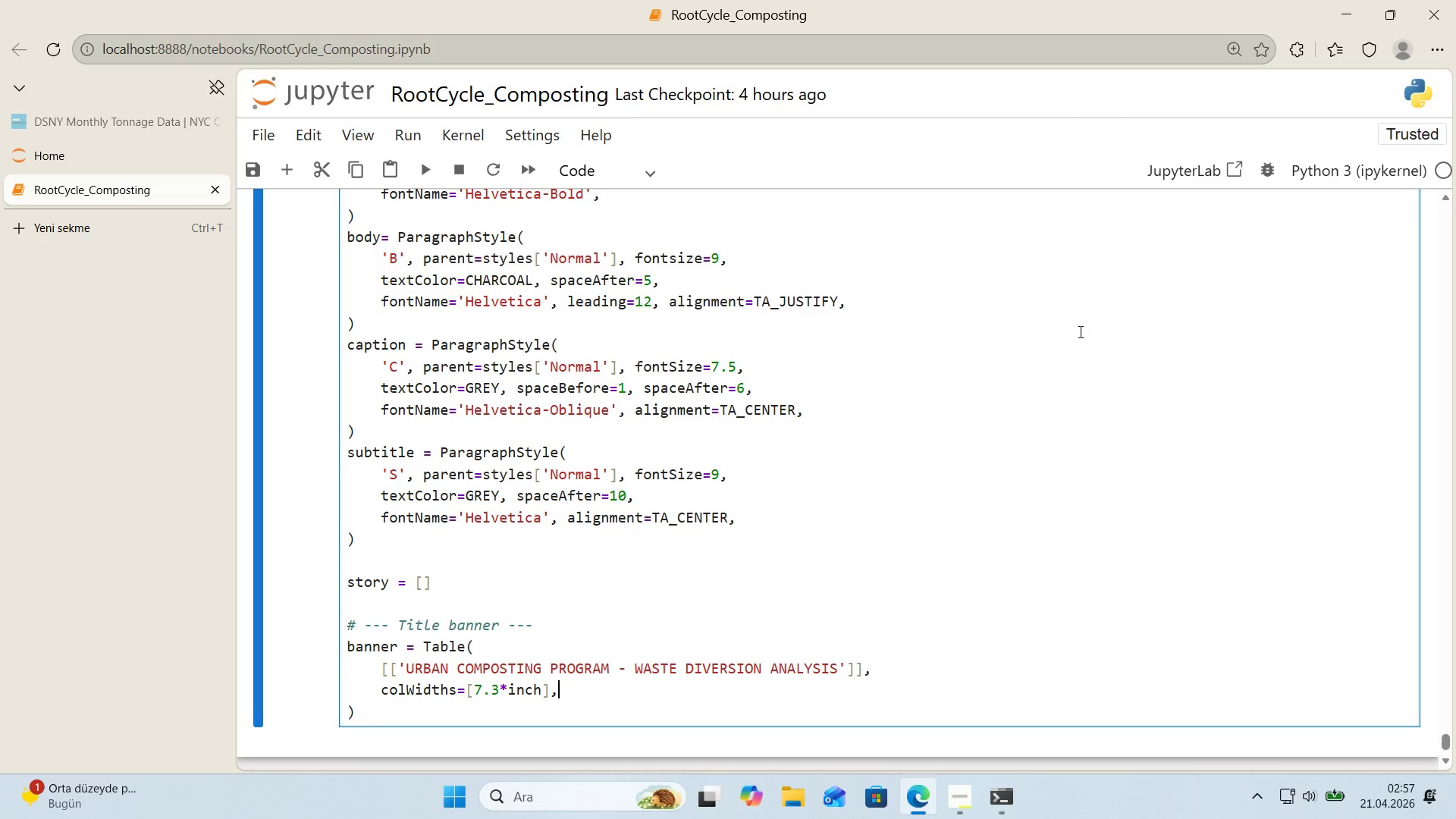 
key(ArrowDown)
 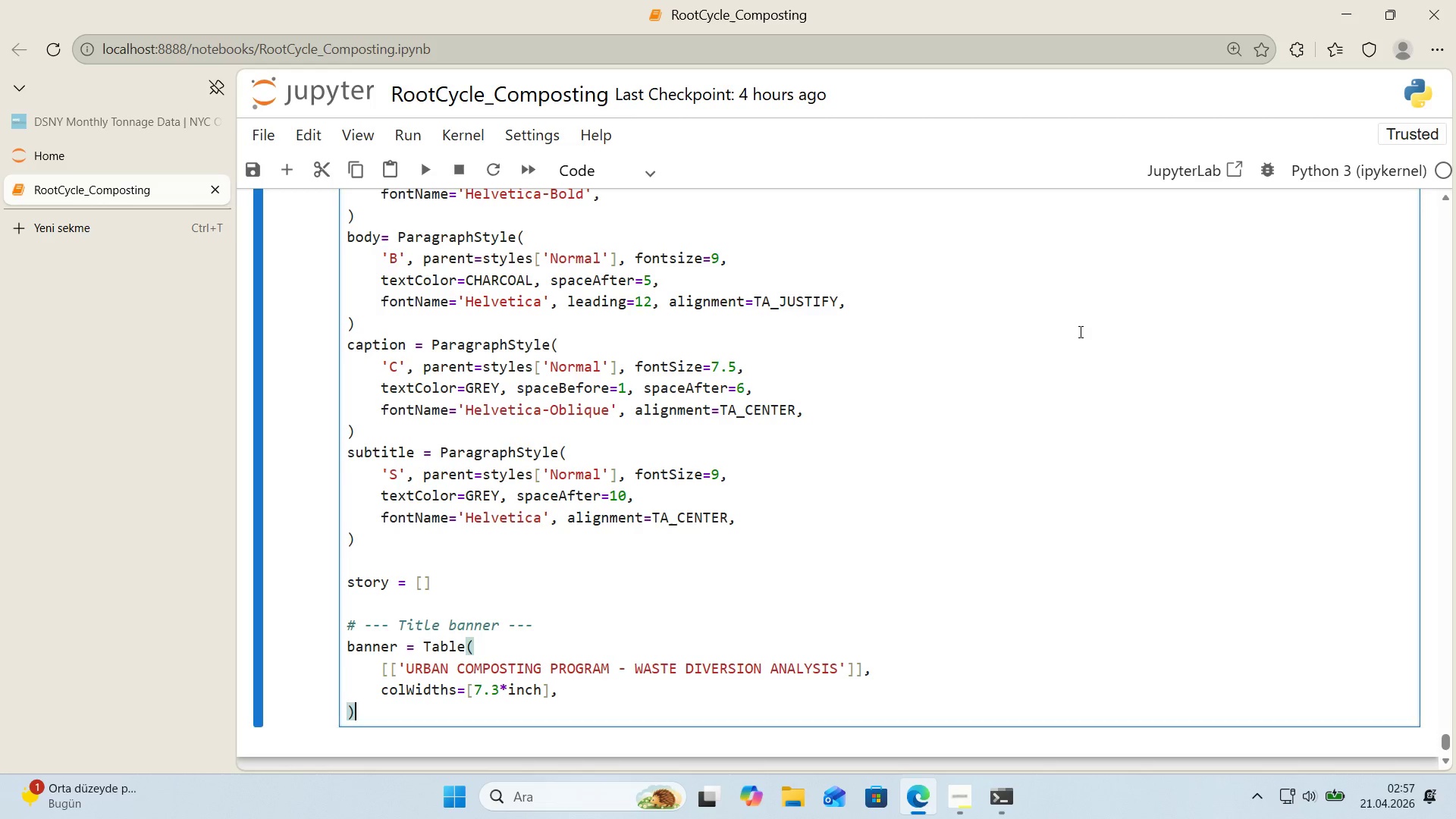 
key(Enter)
 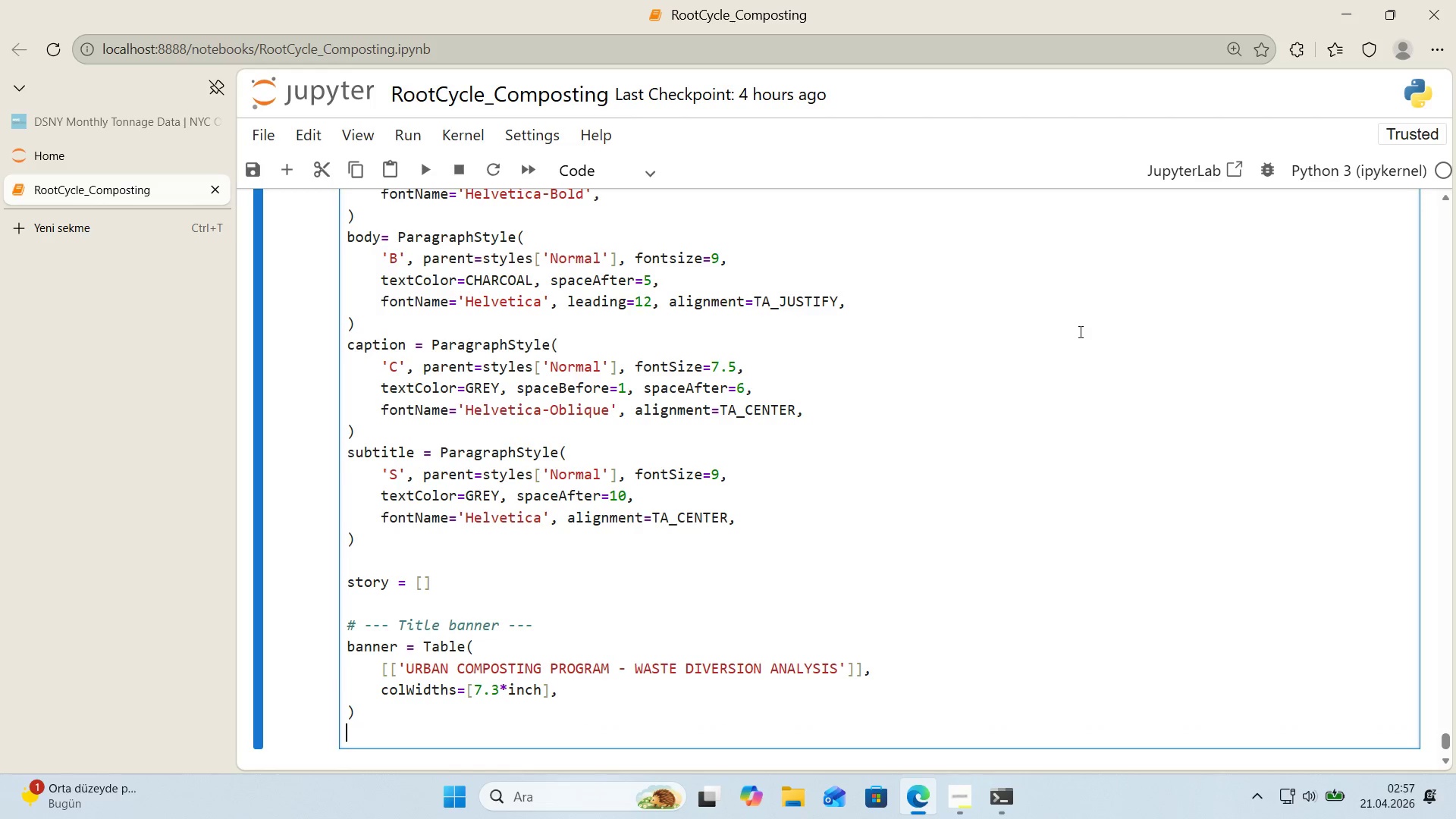 
scroll: coordinate [1065, 342], scroll_direction: down, amount: 1.0
 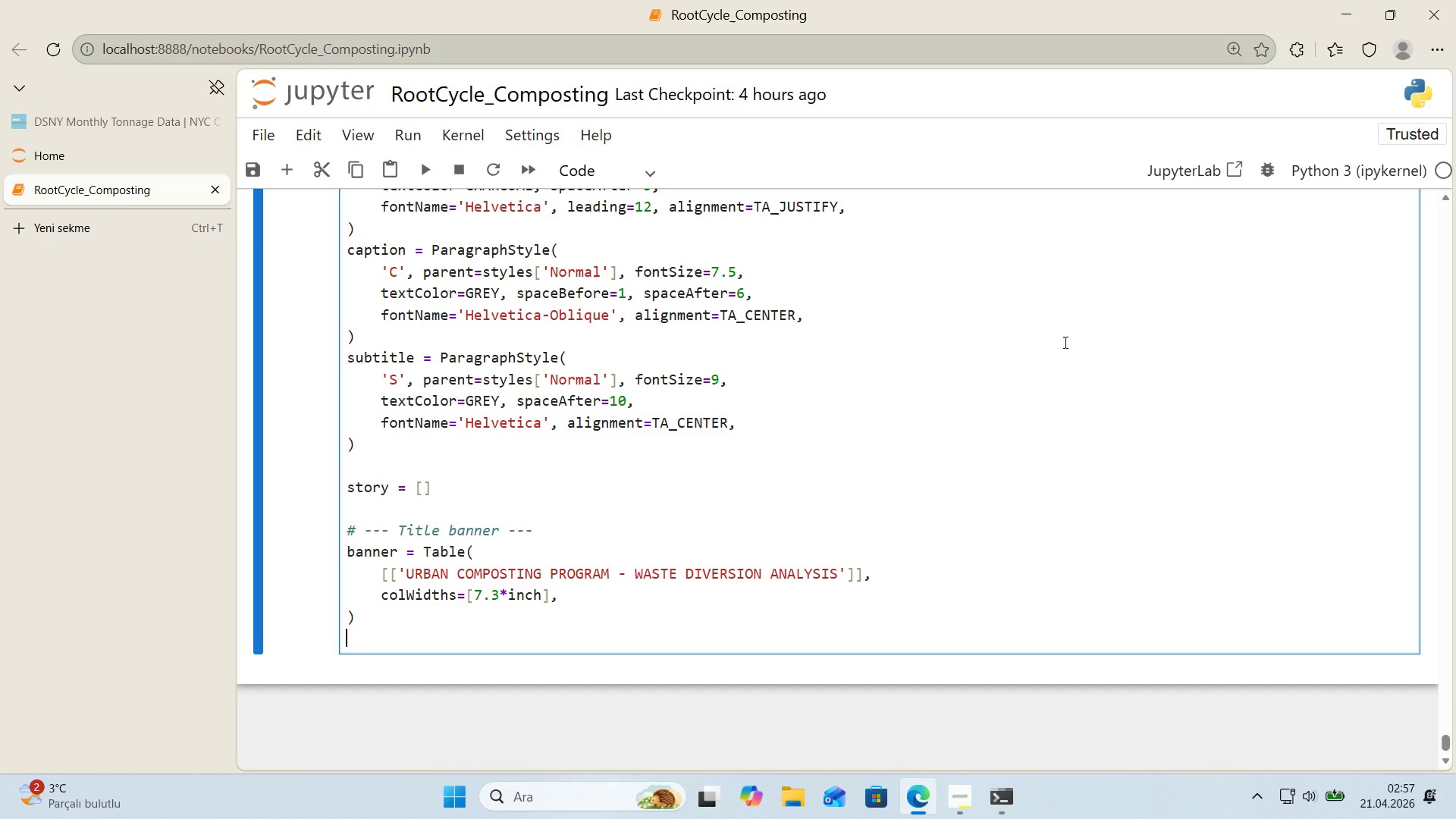 
wait(22.29)
 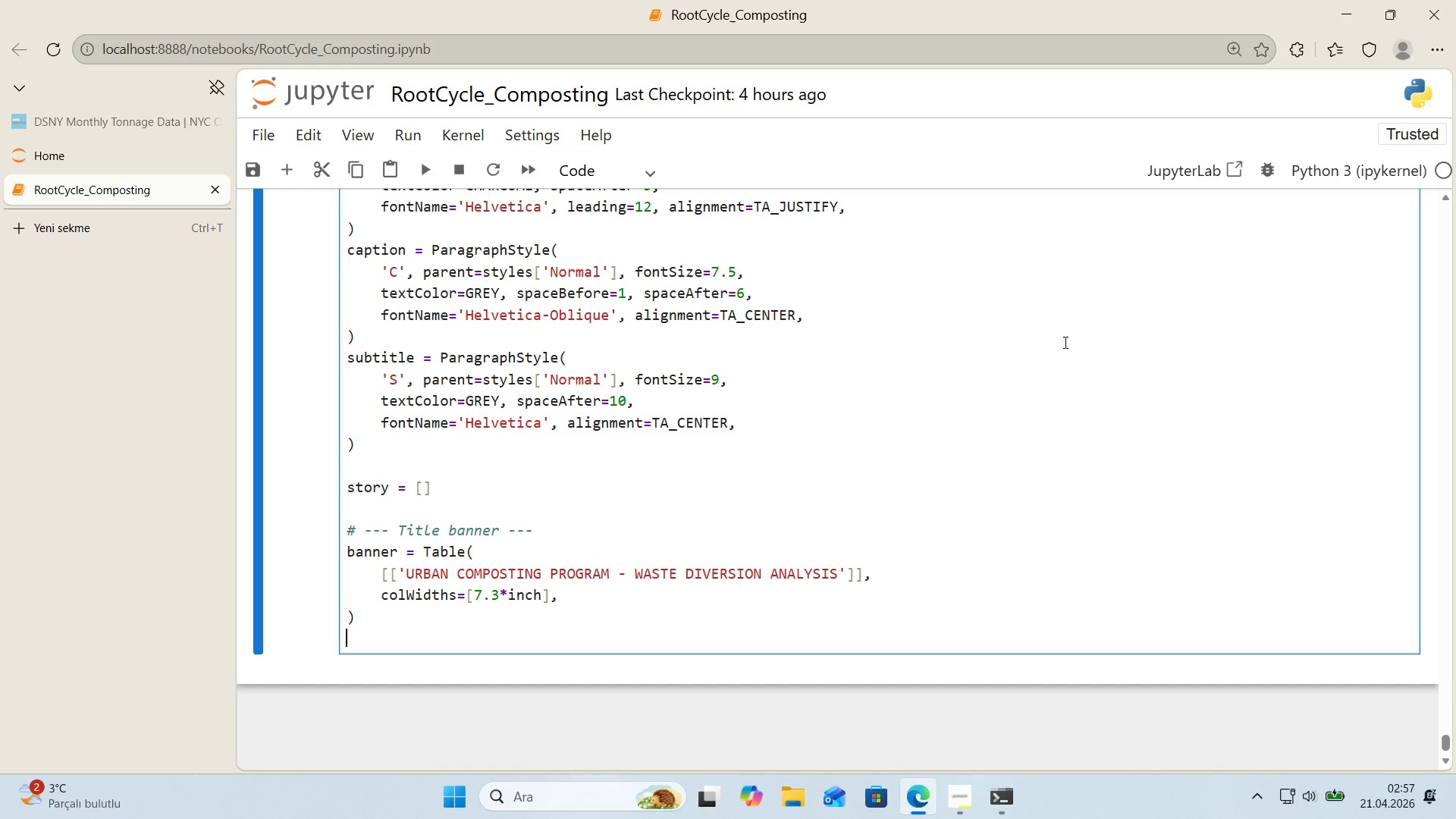 
type(banner.sty)
key(Backspace)
key(Backspace)
type(etStyle*()
 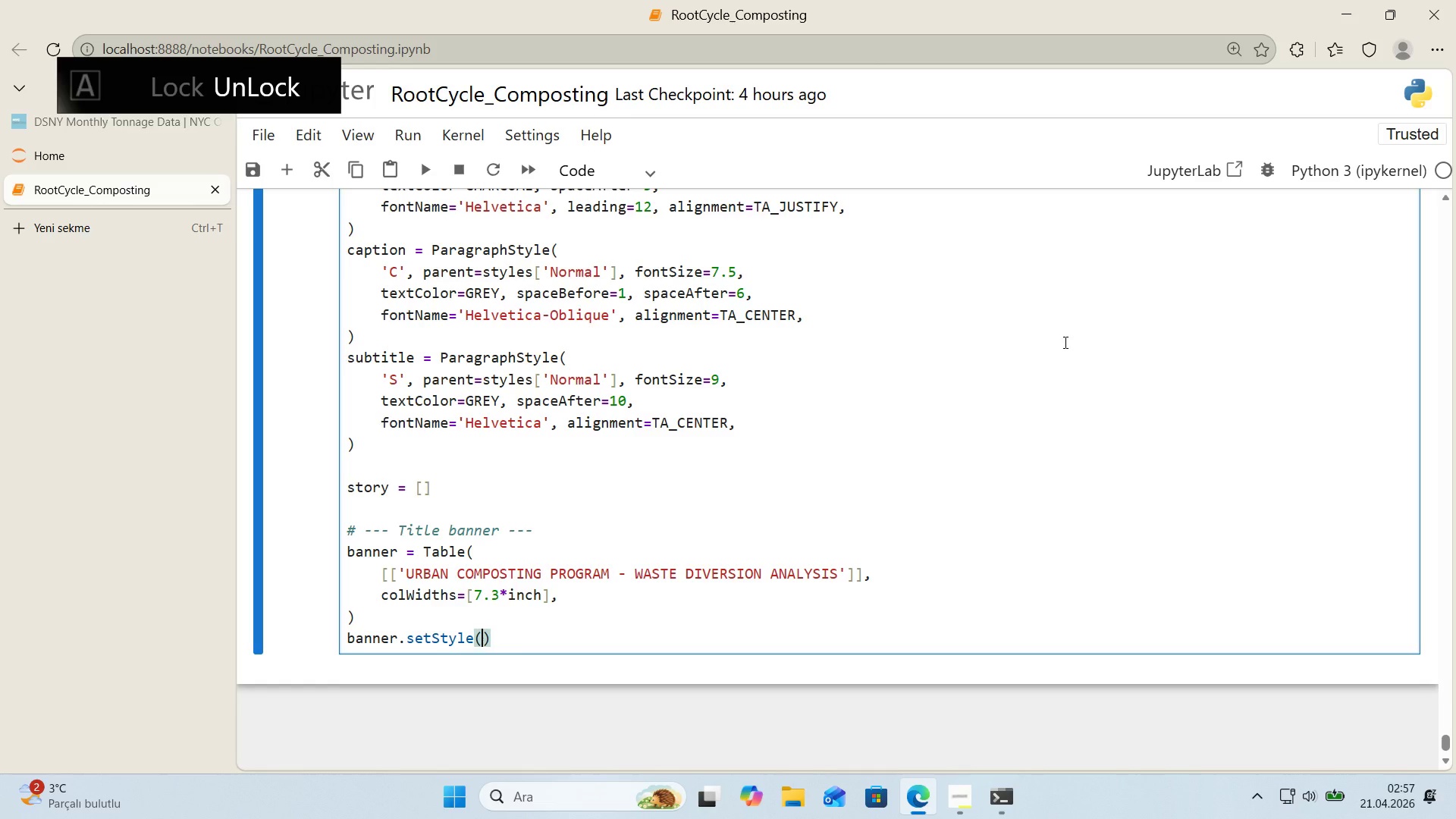 
 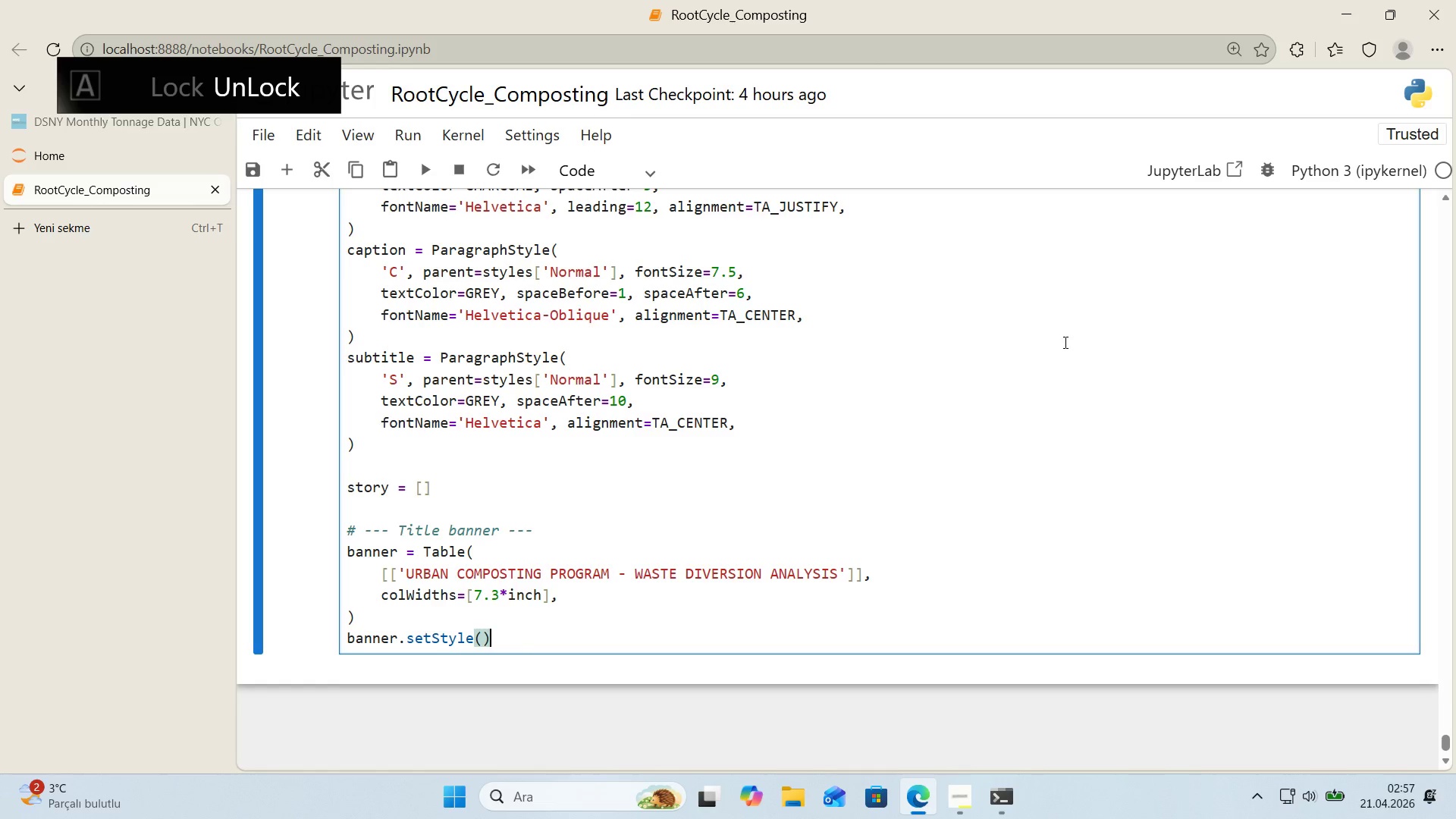 
key(ArrowLeft)
 